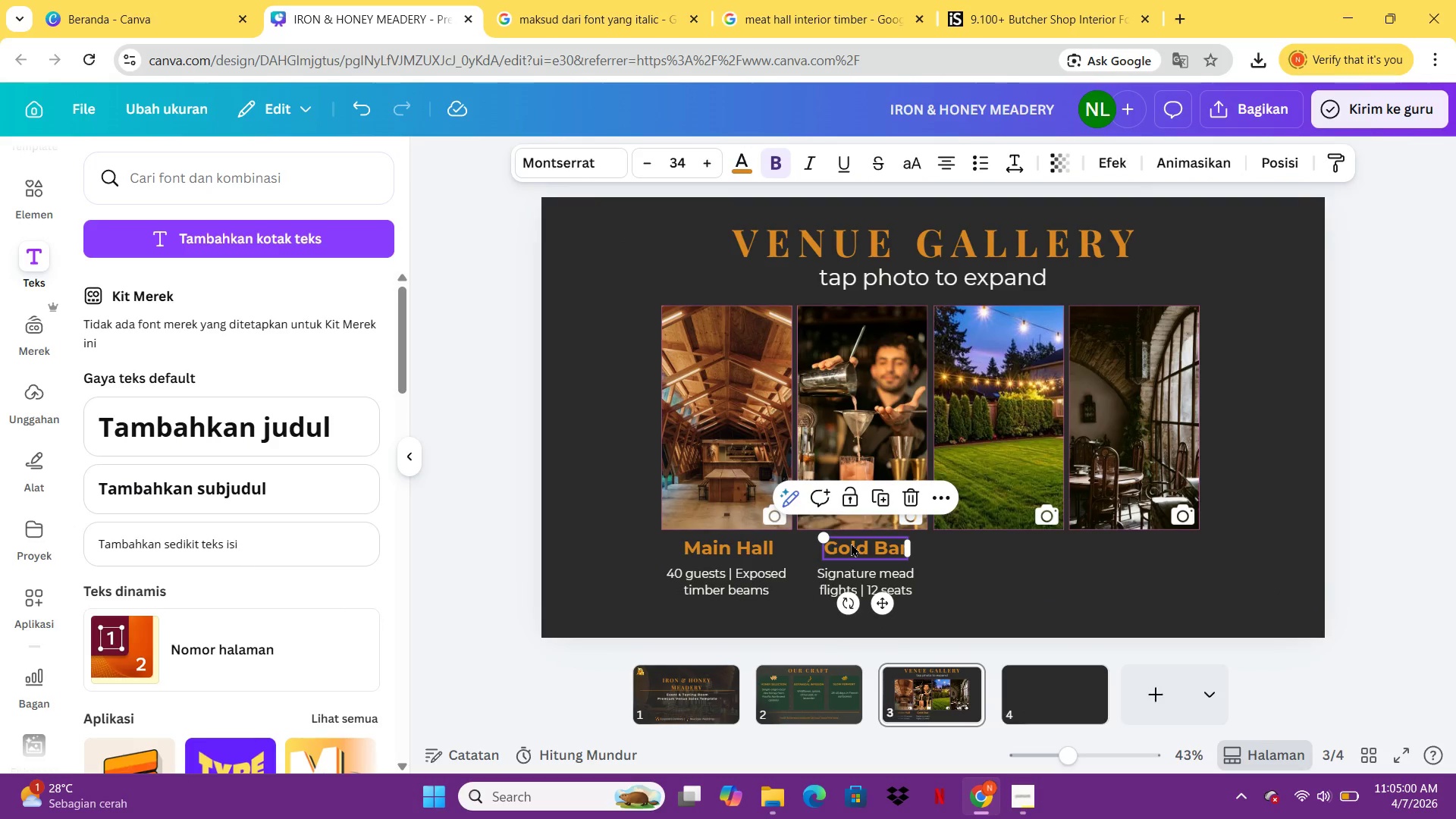 
key(Control+C)
 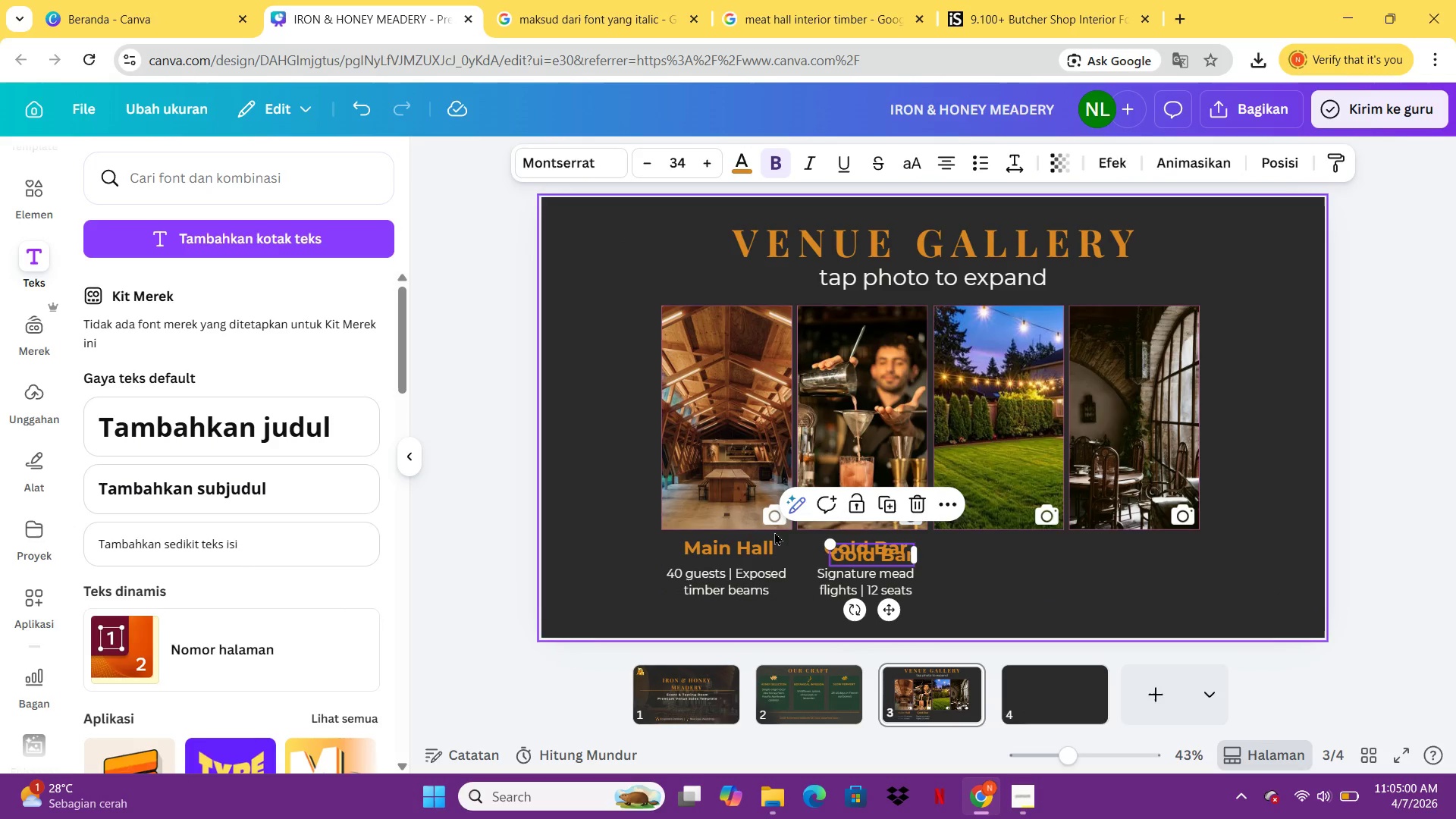 
key(Control+V)
 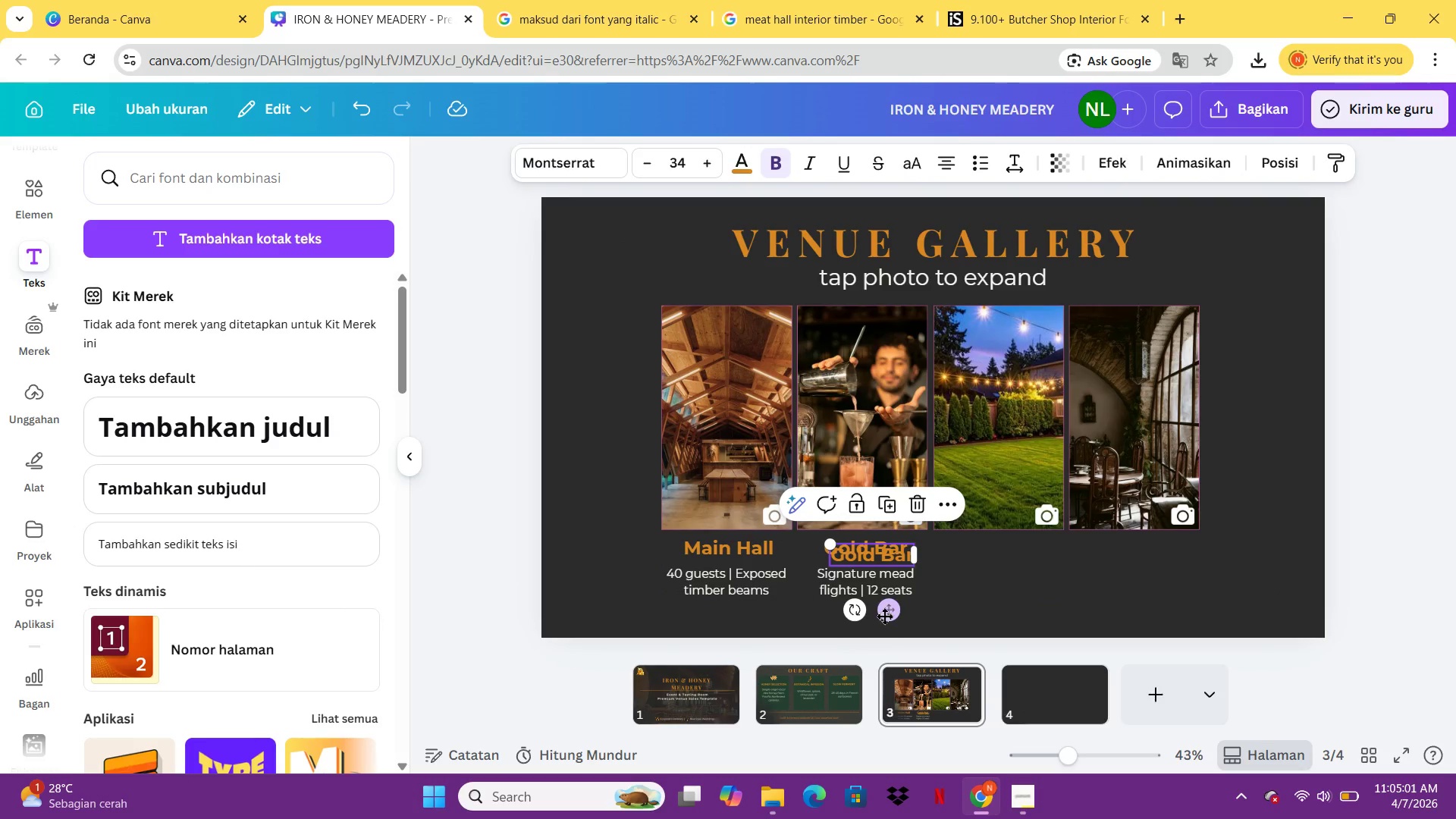 
left_click_drag(start_coordinate=[886, 615], to_coordinate=[1012, 608])
 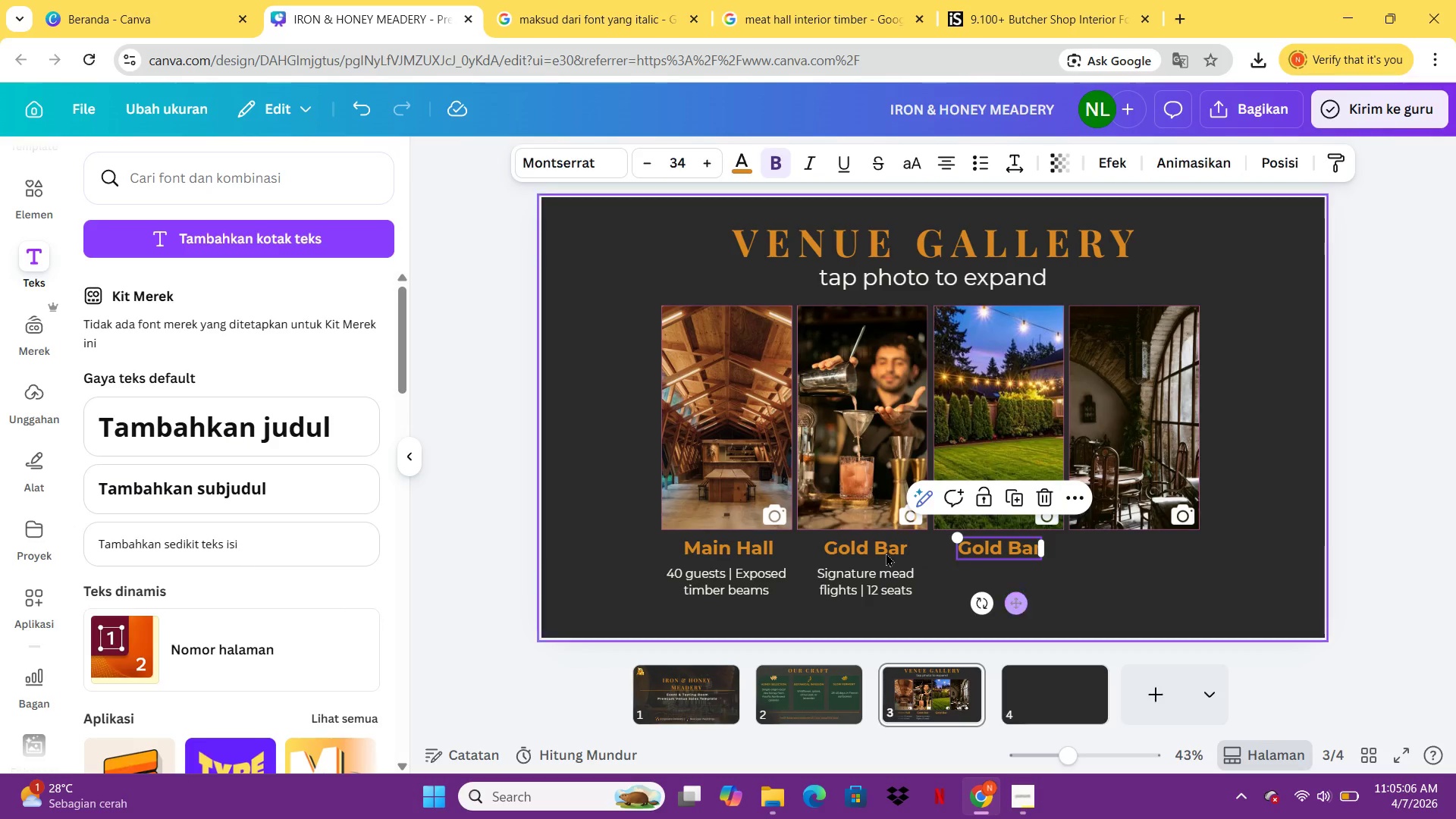 
mouse_move([881, 551])
 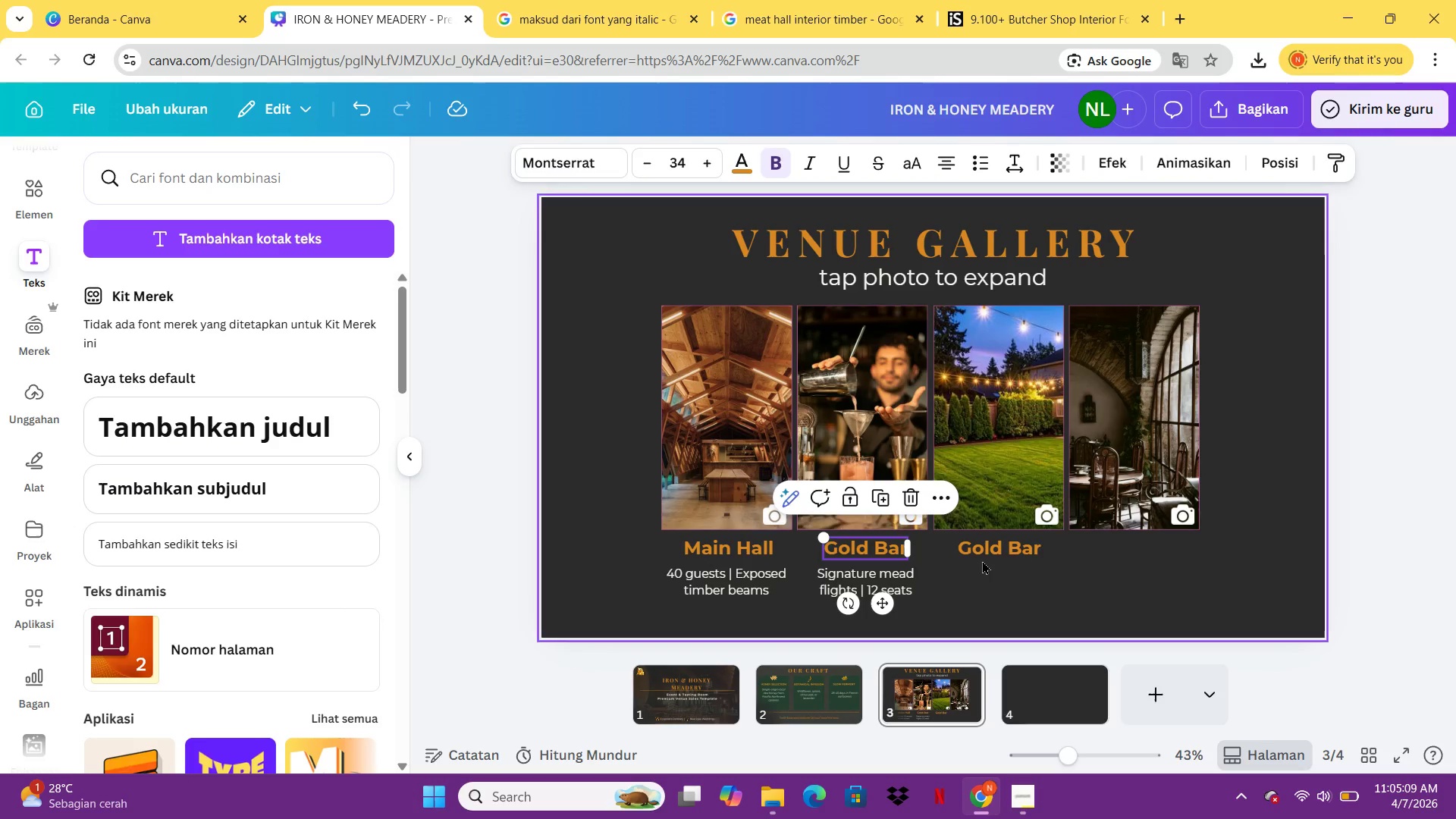 
double_click([982, 559])
 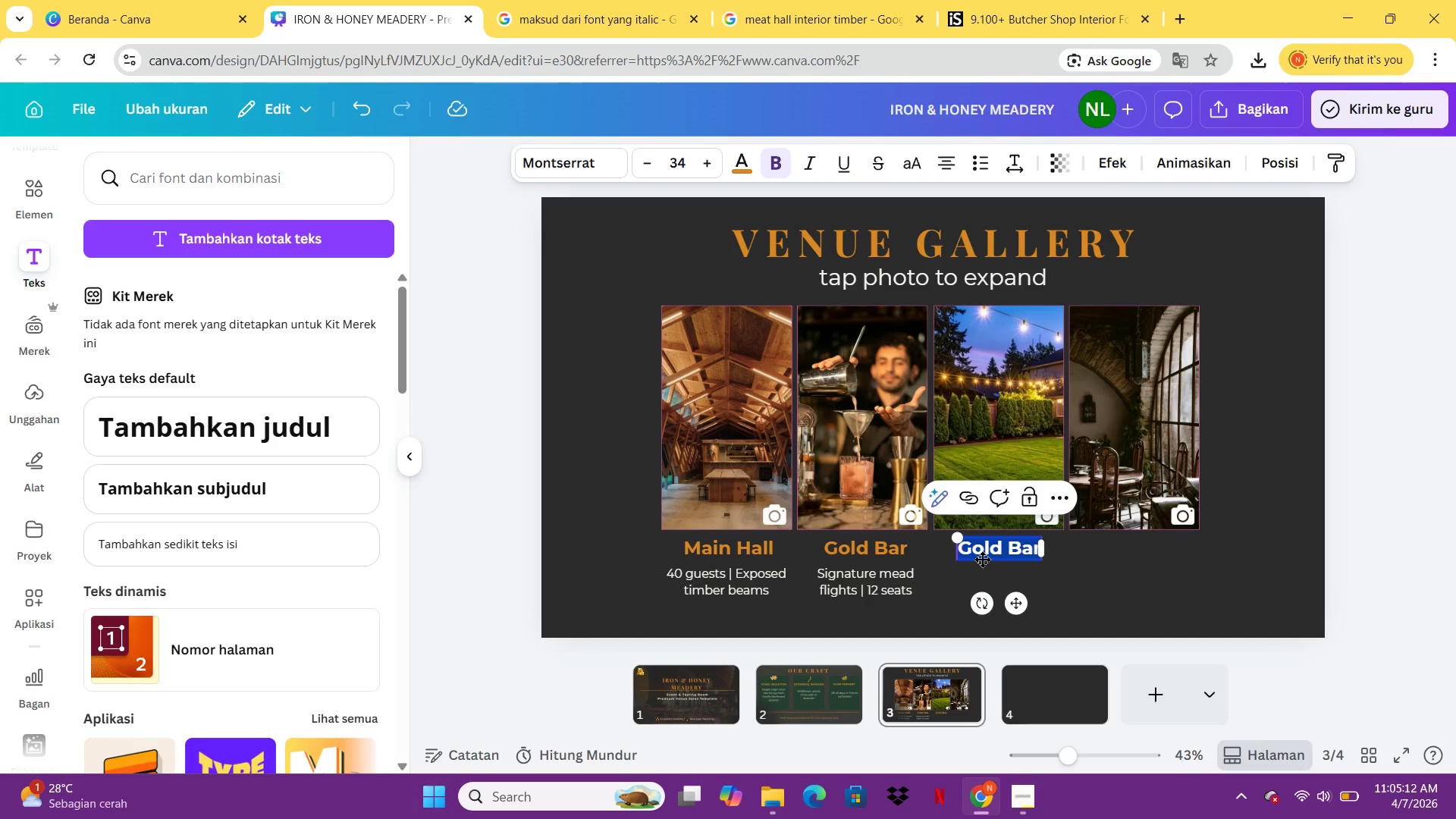 
type(Secrer)
key(Backspace)
type(t Gradr)
key(Backspace)
key(Backspace)
key(Backspace)
key(Backspace)
type(arden)
 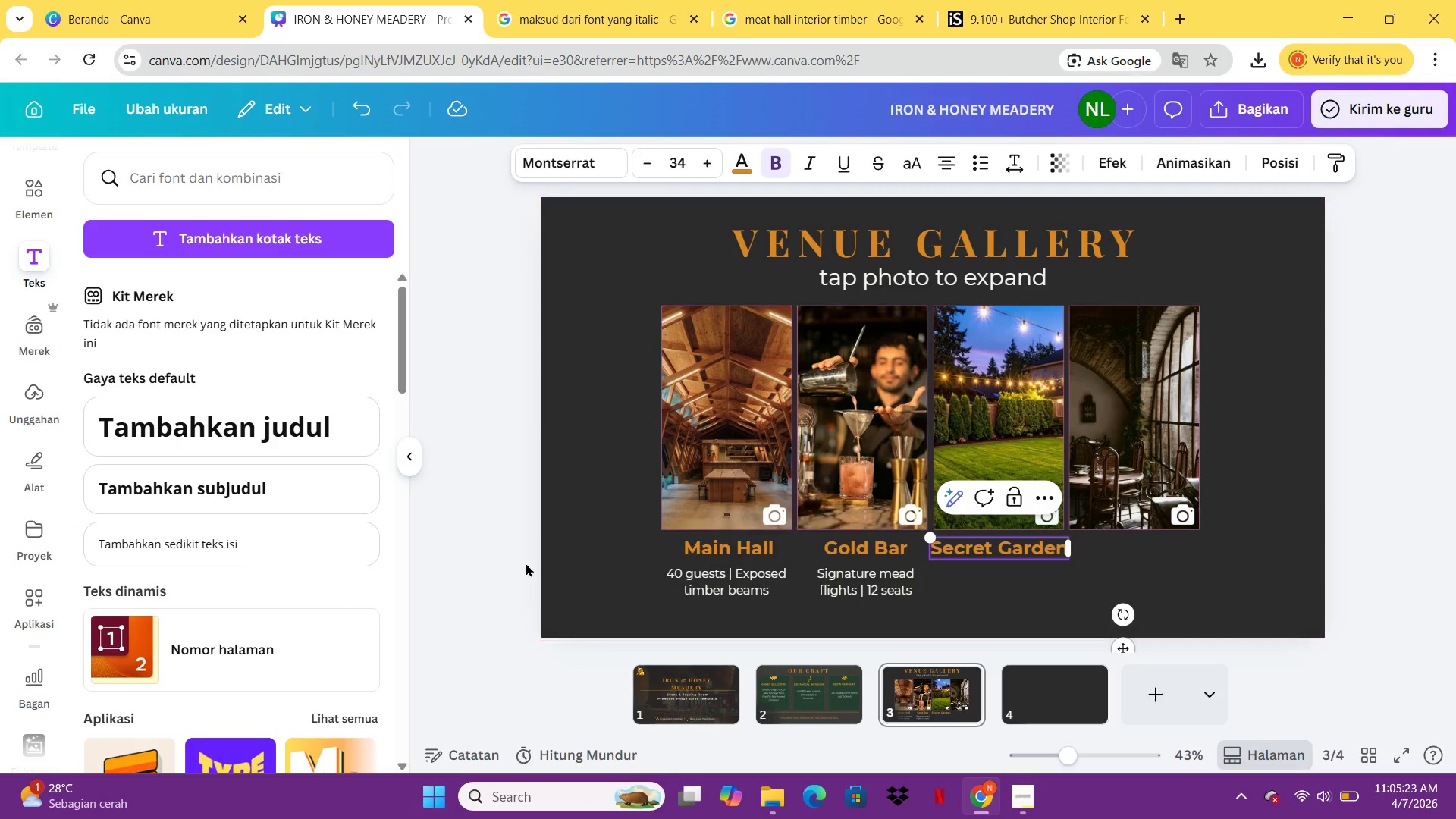 
left_click([726, 542])
 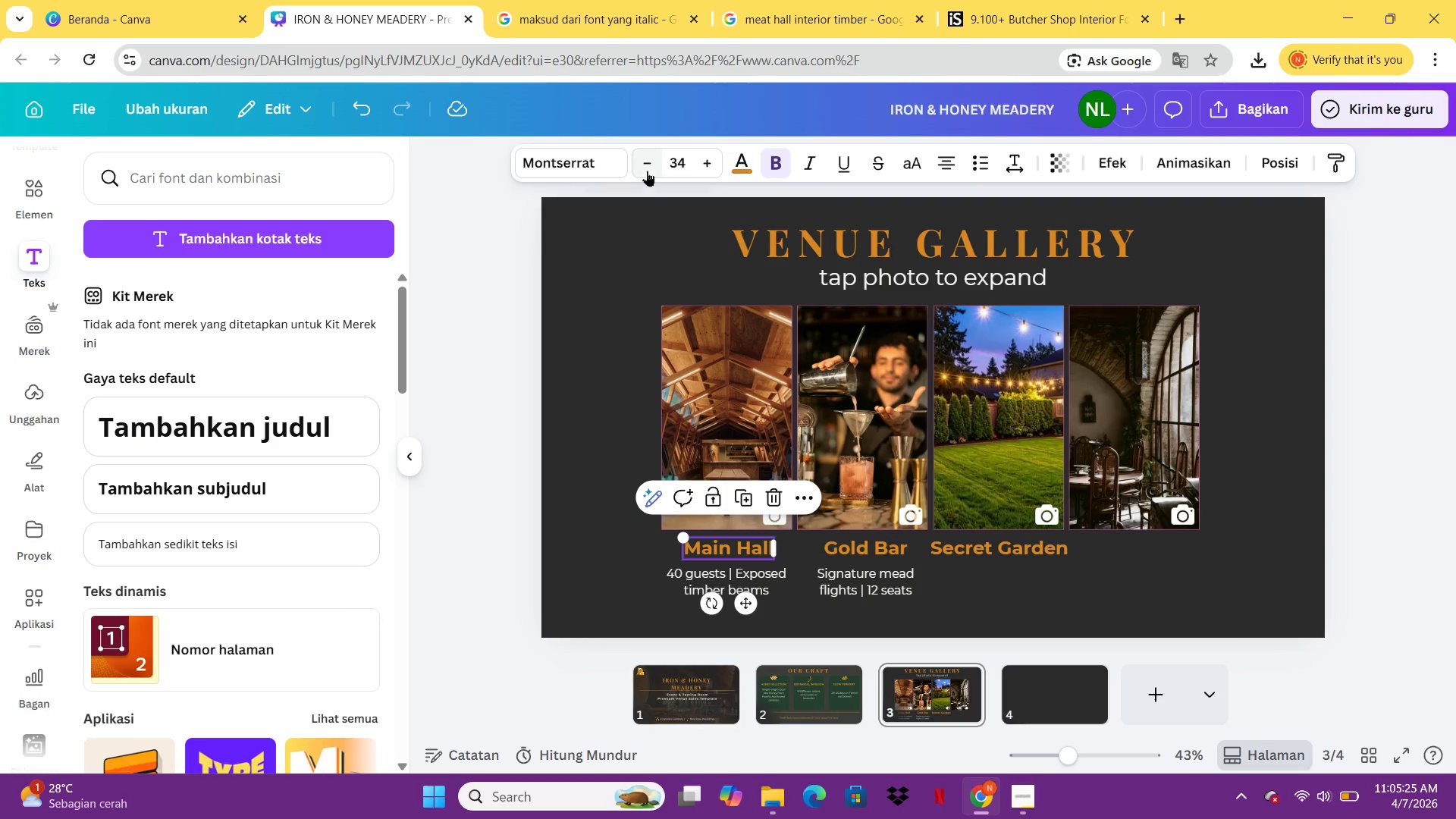 
double_click([647, 171])
 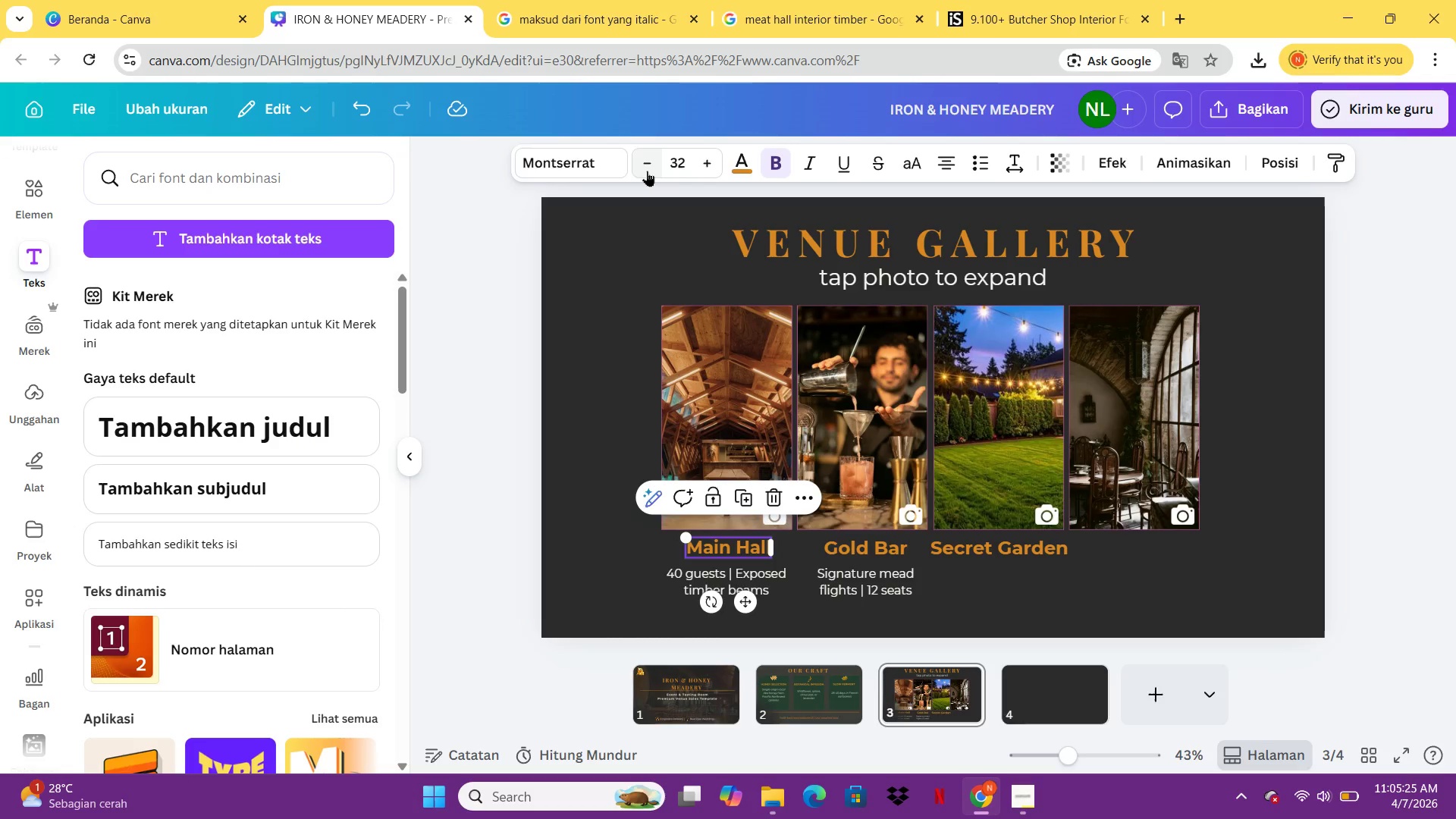 
triple_click([647, 171])
 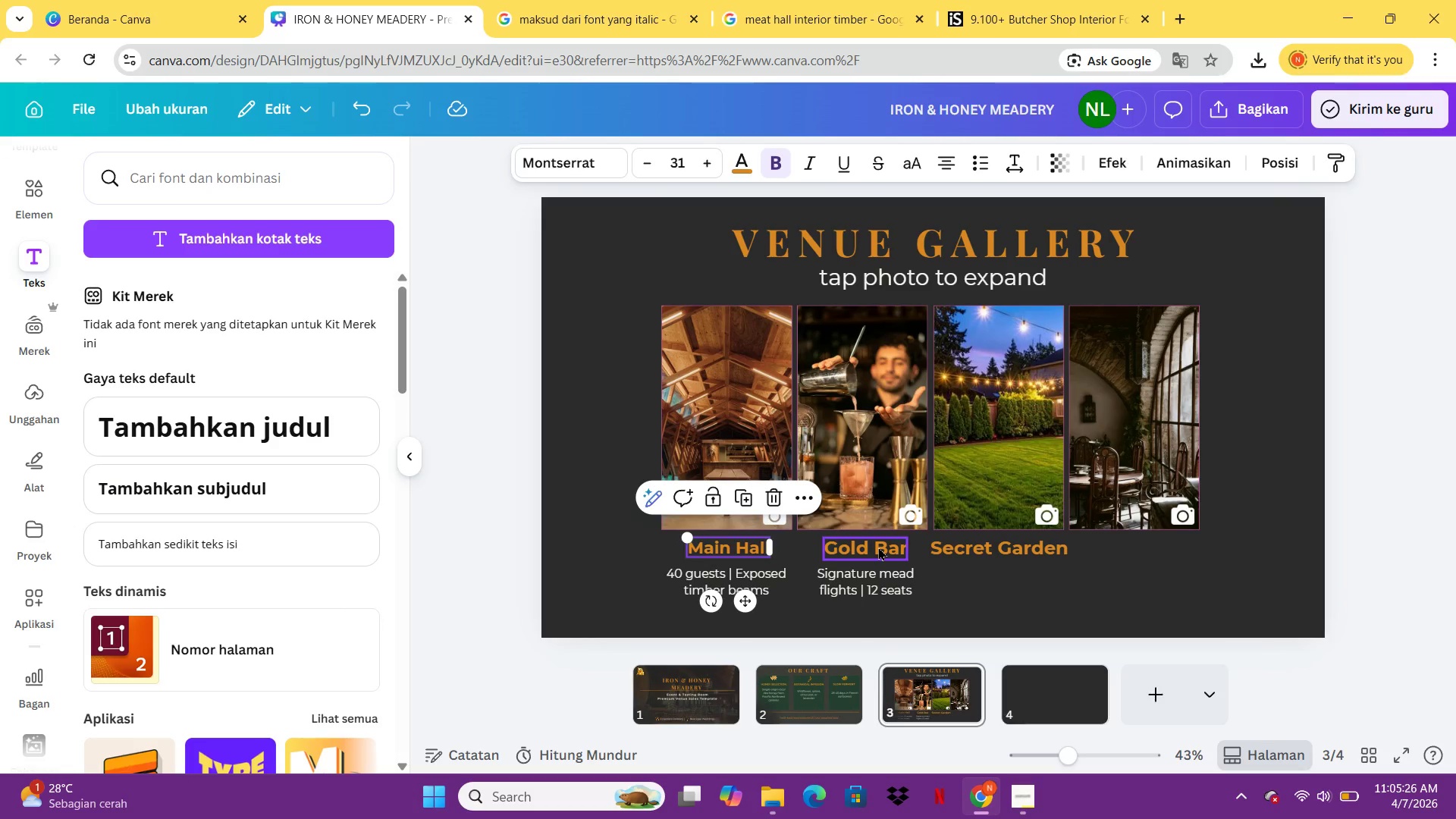 
left_click([878, 546])
 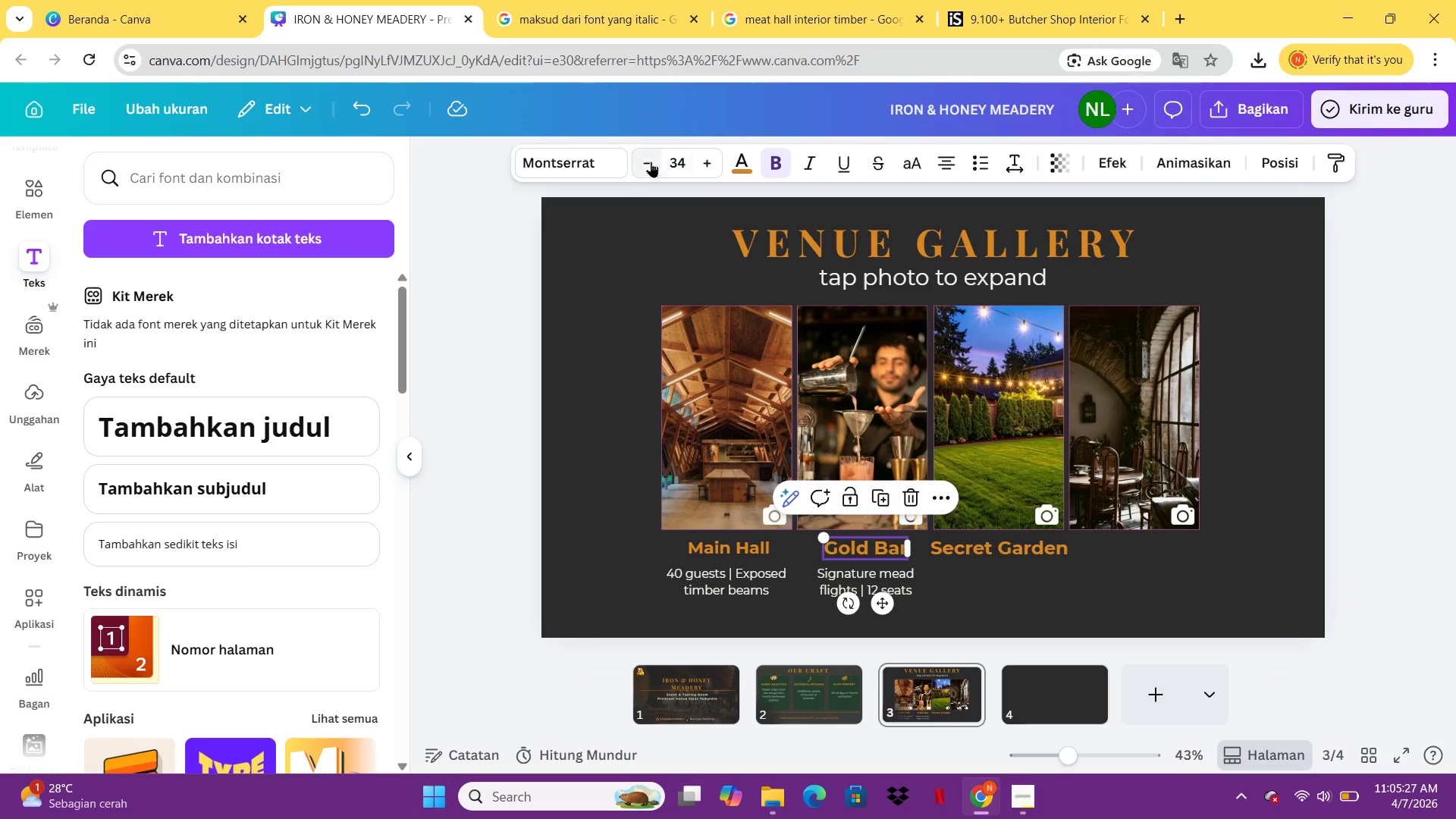 
double_click([651, 162])
 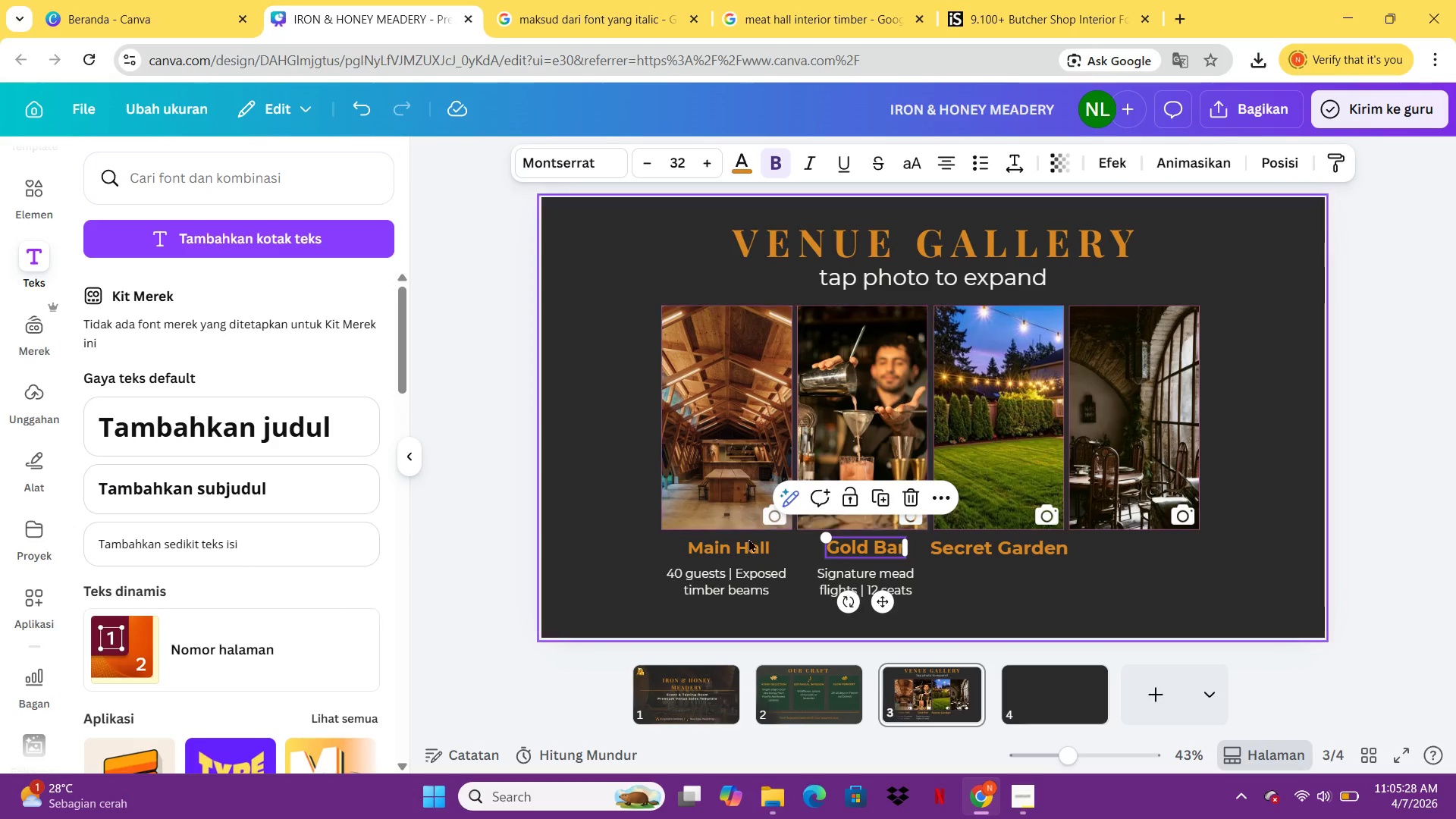 
left_click([749, 552])
 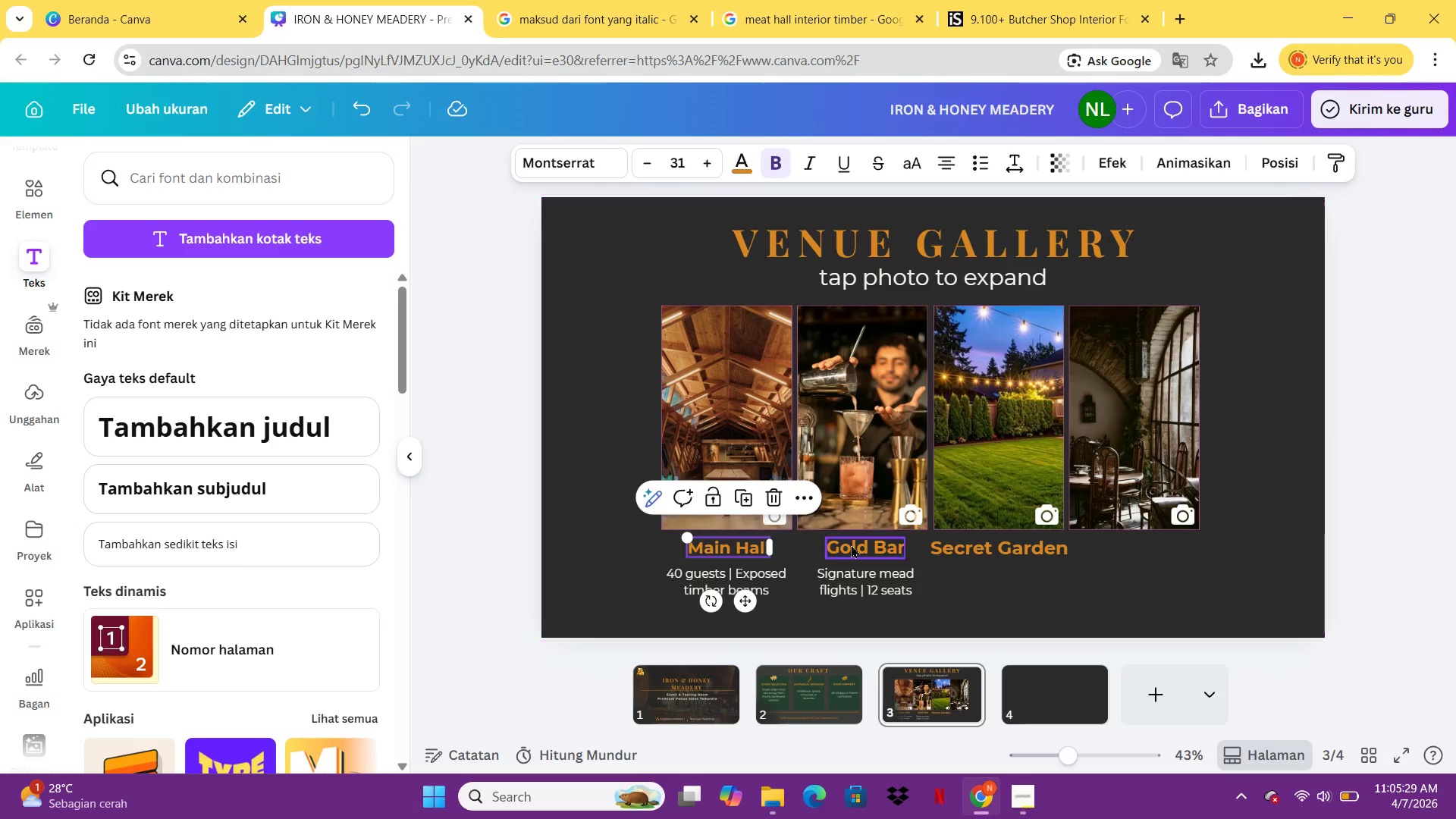 
left_click([851, 544])
 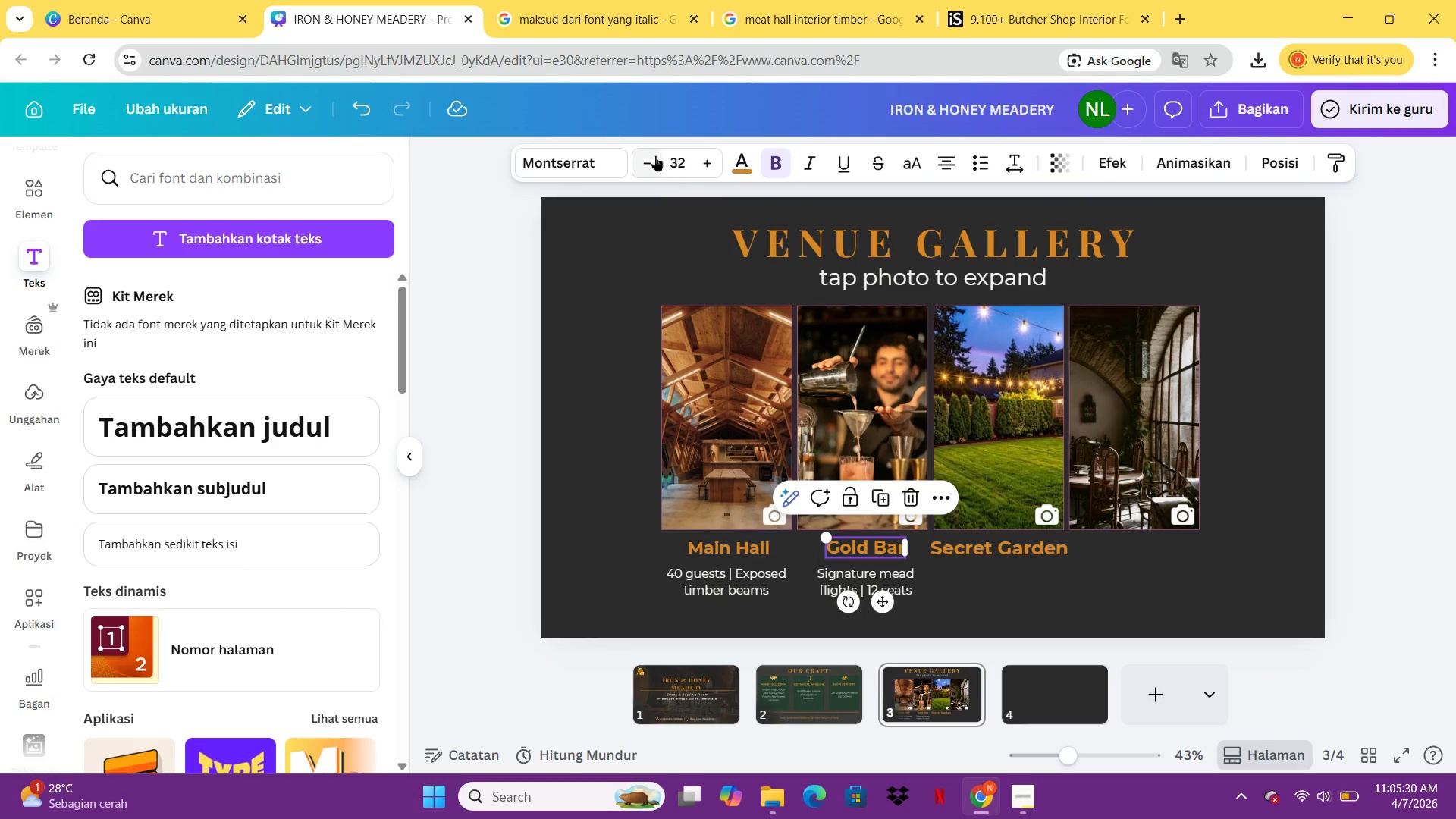 
left_click([654, 152])
 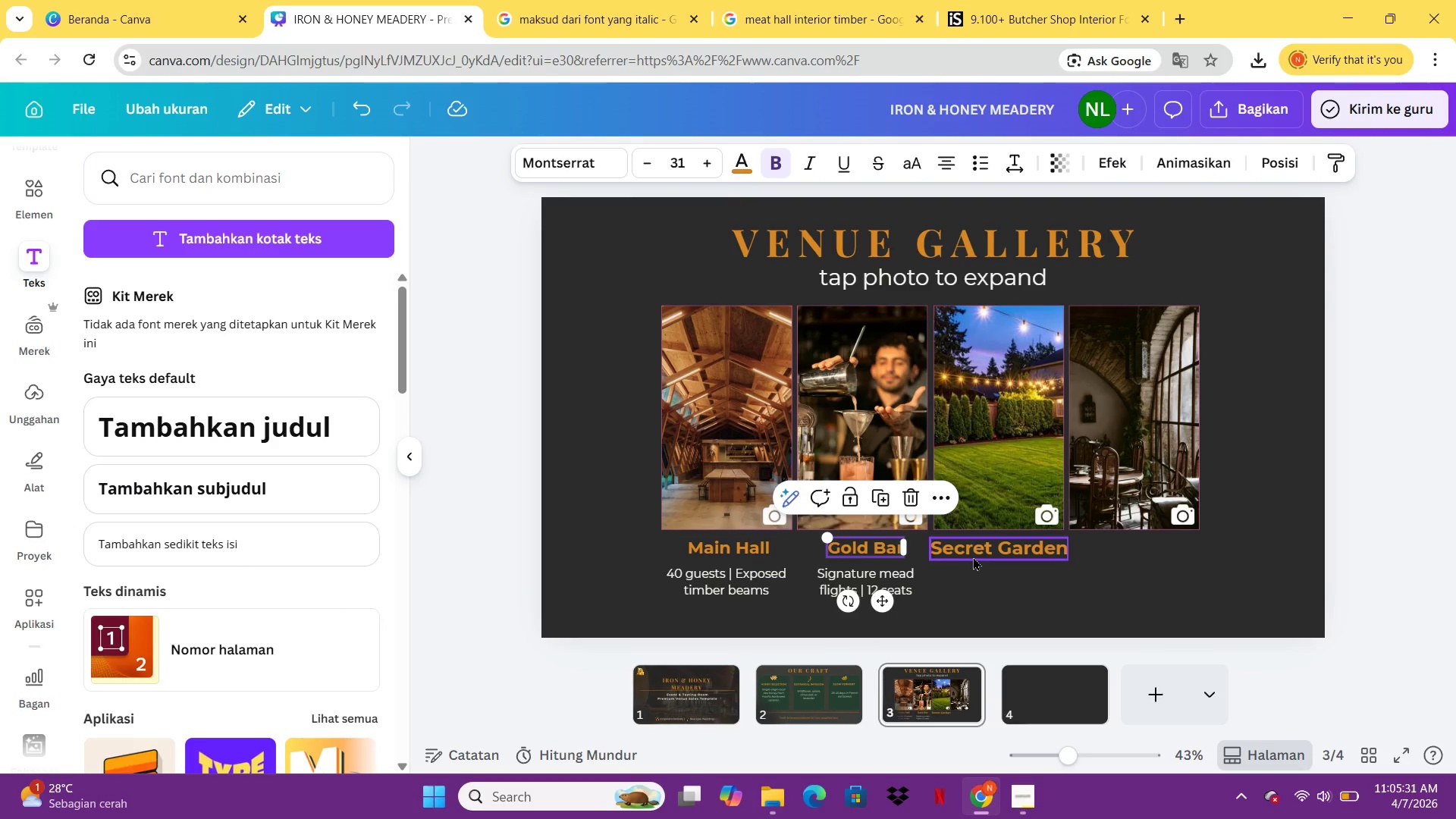 
left_click([972, 549])
 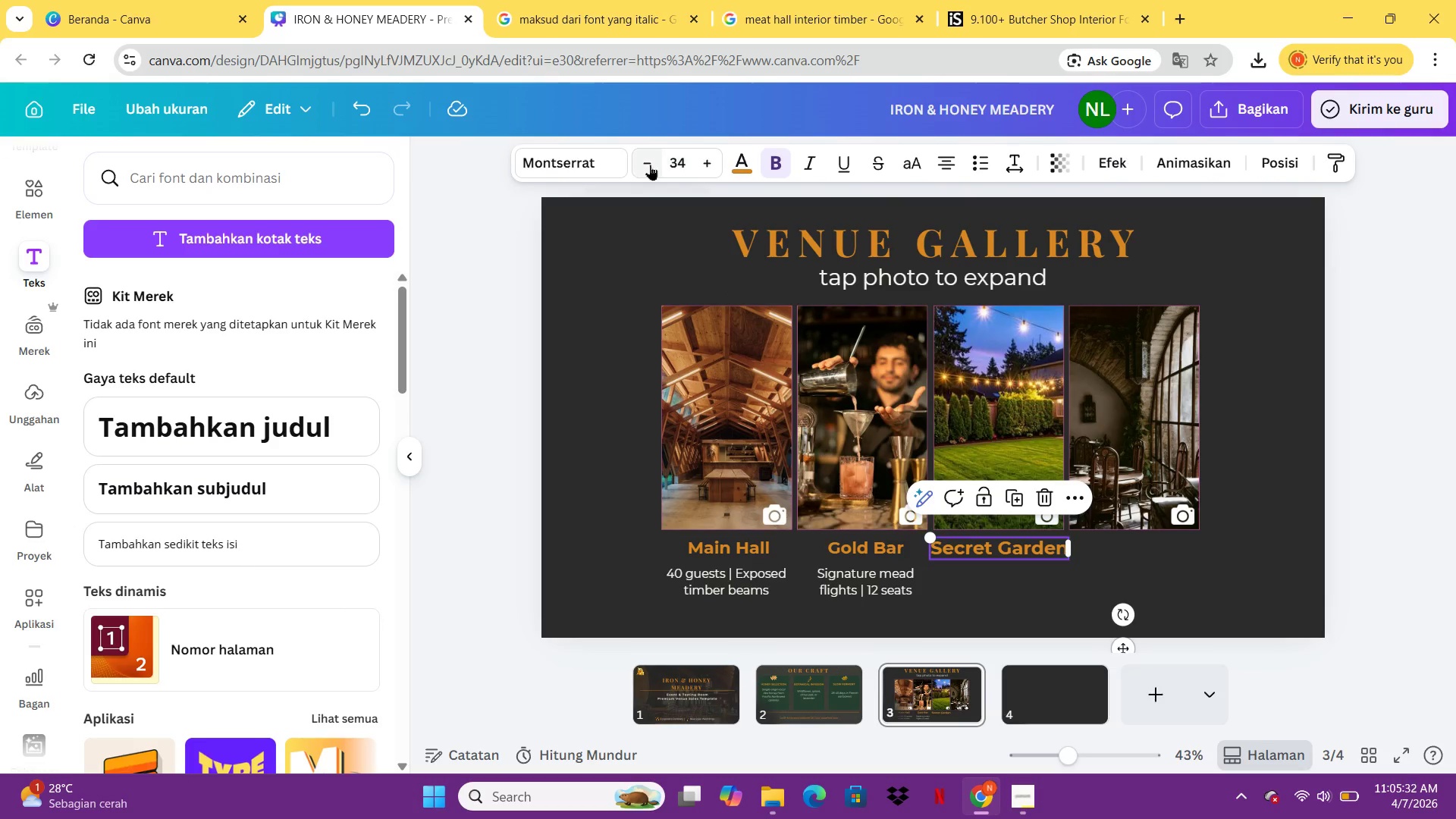 
double_click([650, 165])
 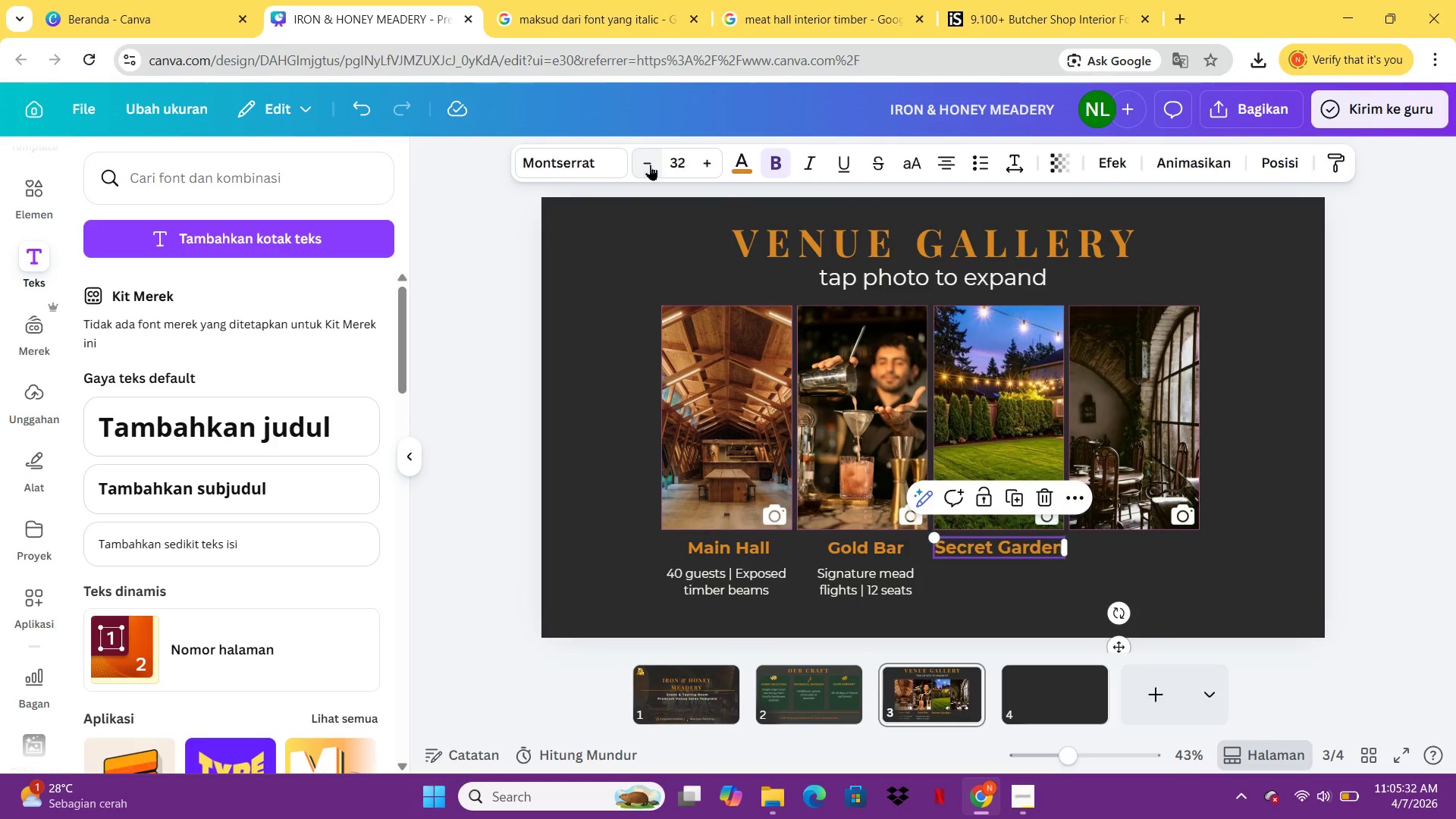 
triple_click([650, 165])
 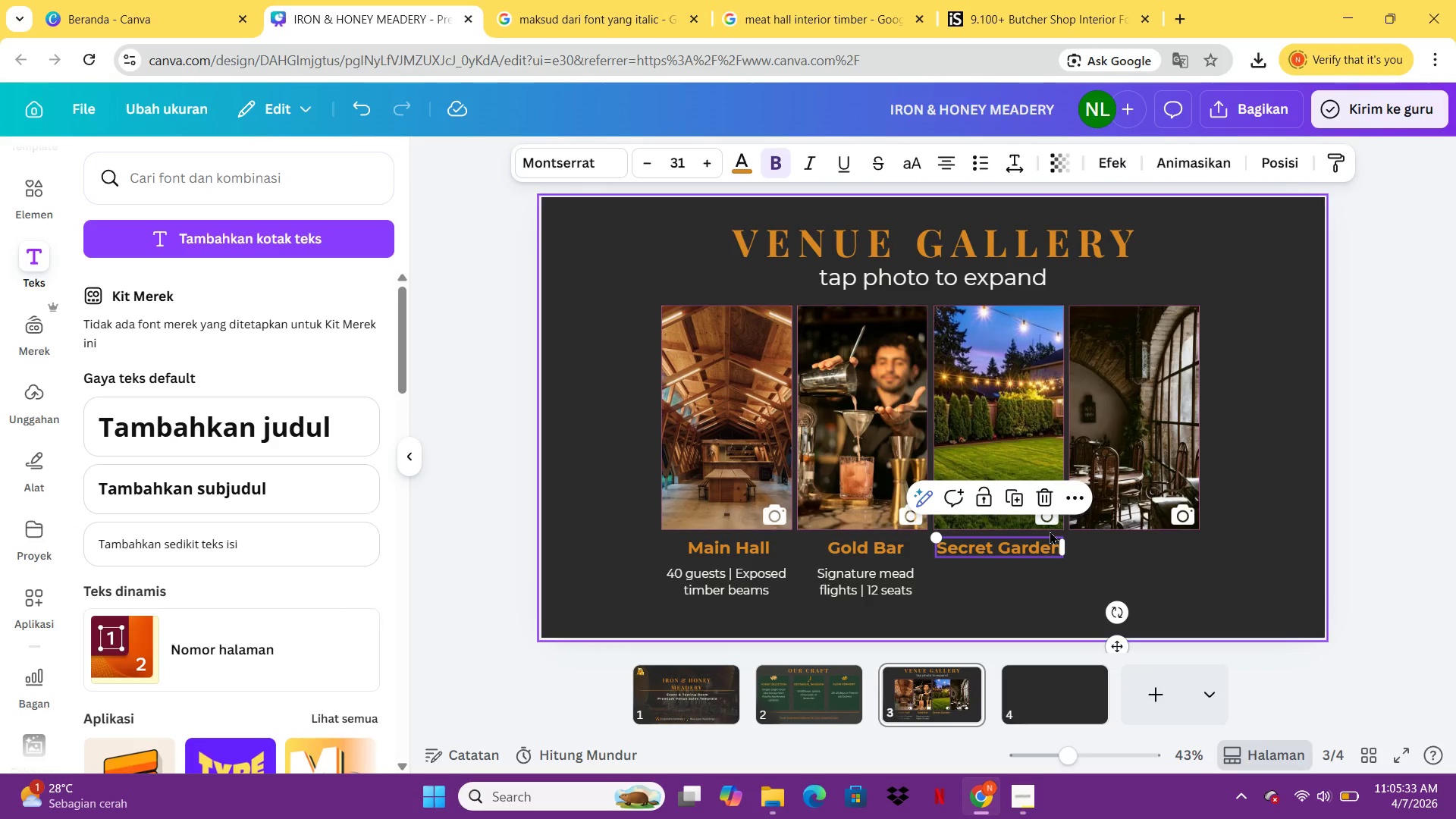 
left_click([1085, 585])
 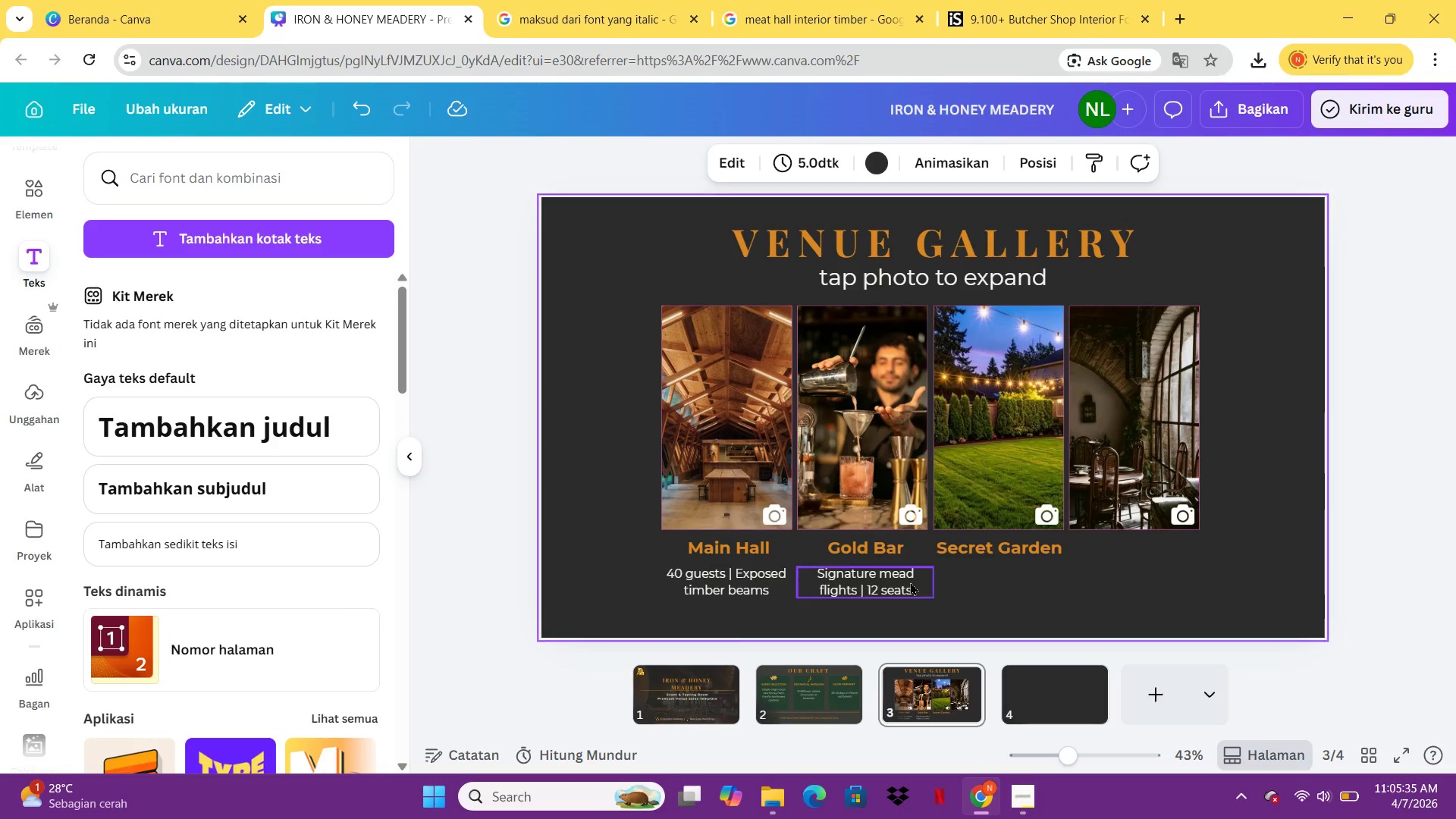 
double_click([882, 578])
 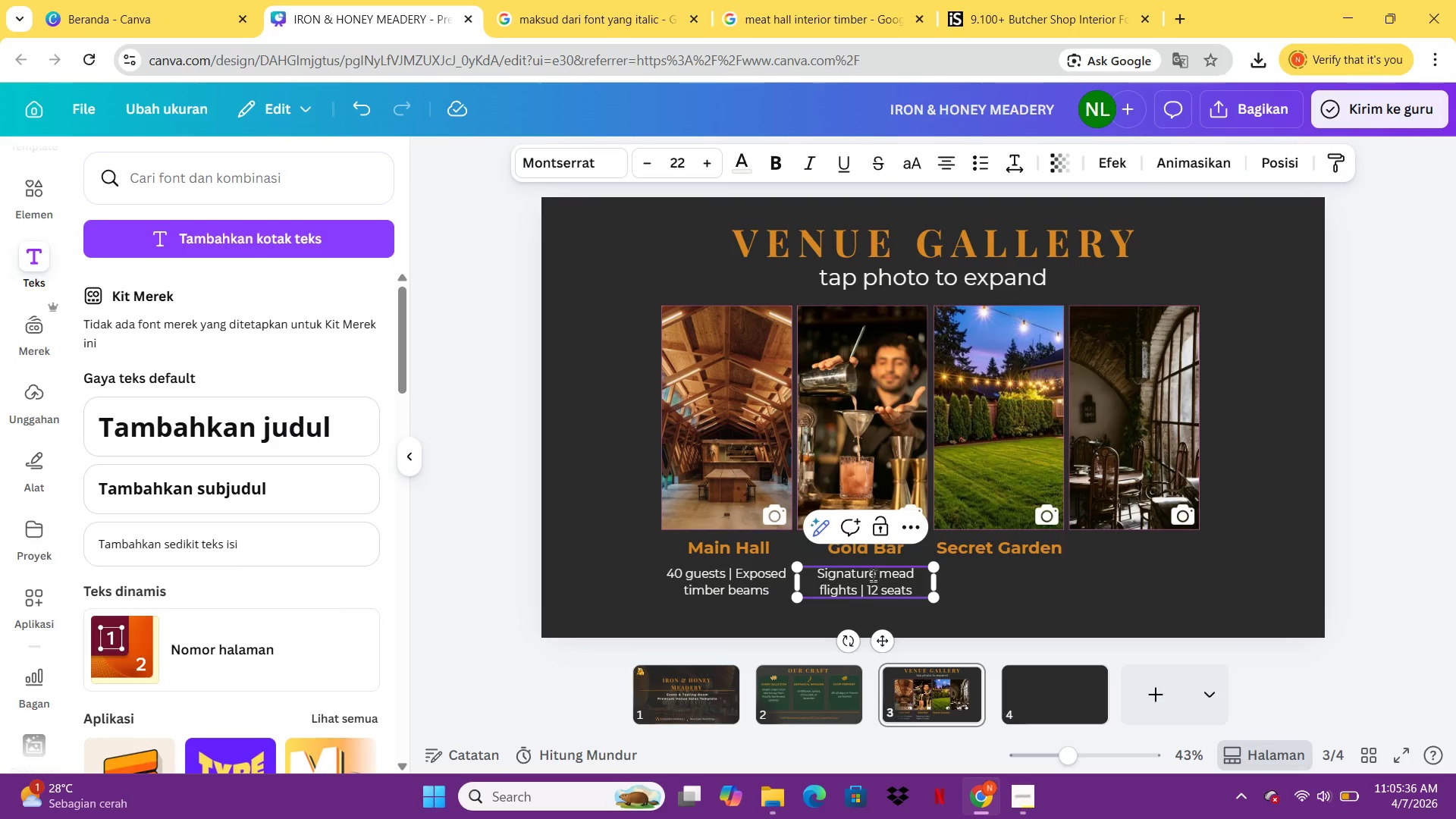 
key(Control+C)
 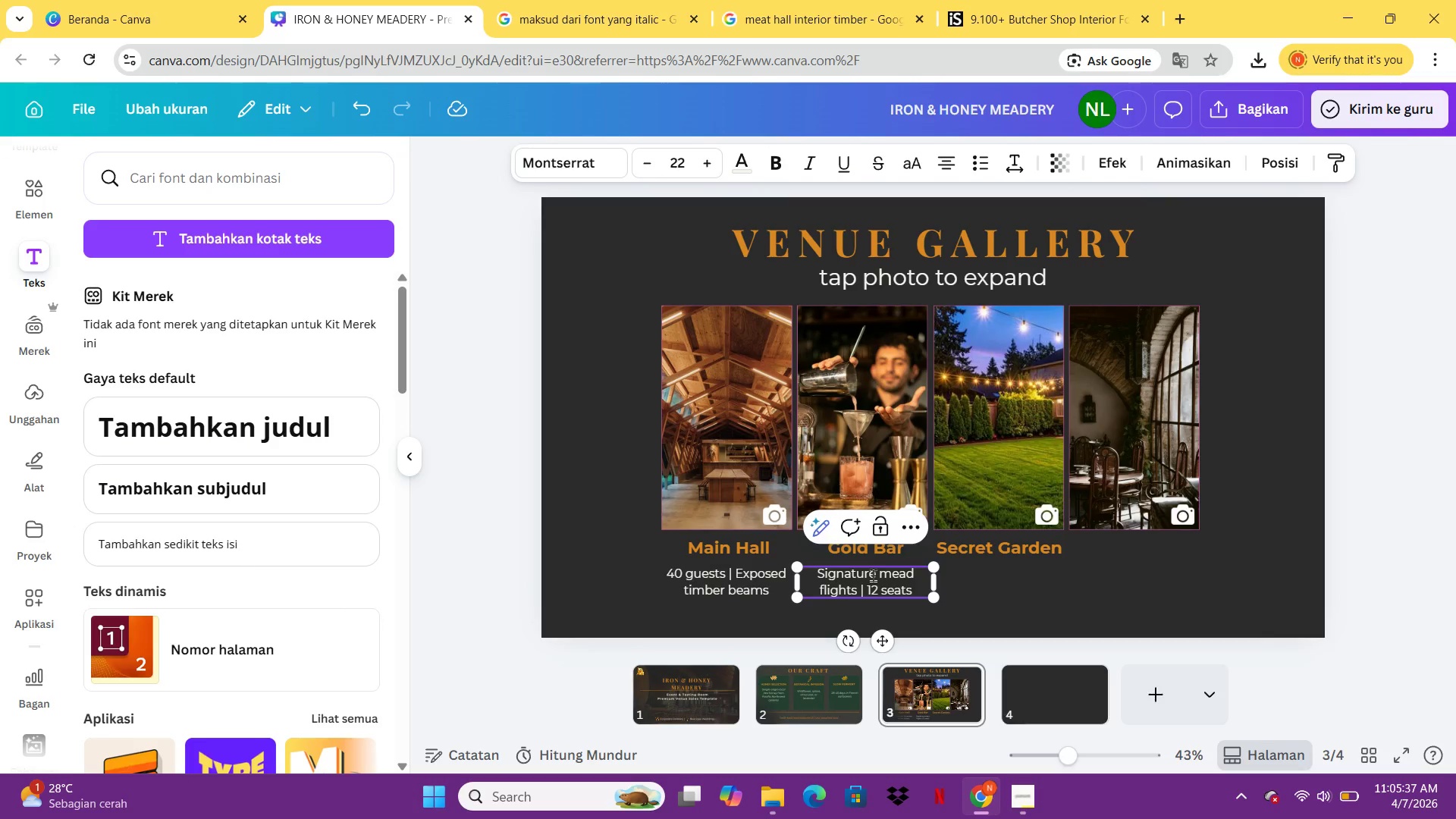 
key(Control+V)
 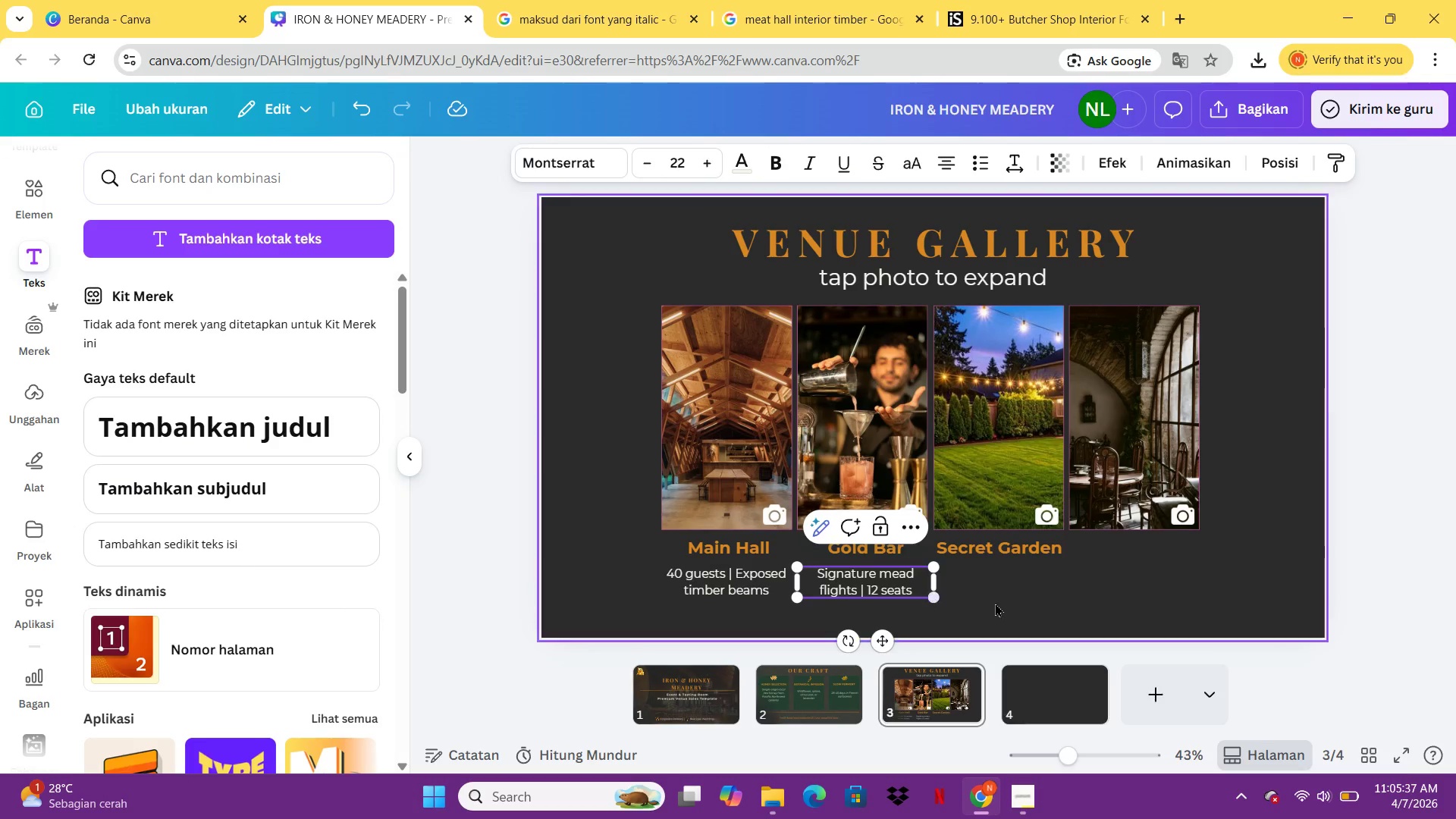 
left_click([995, 603])
 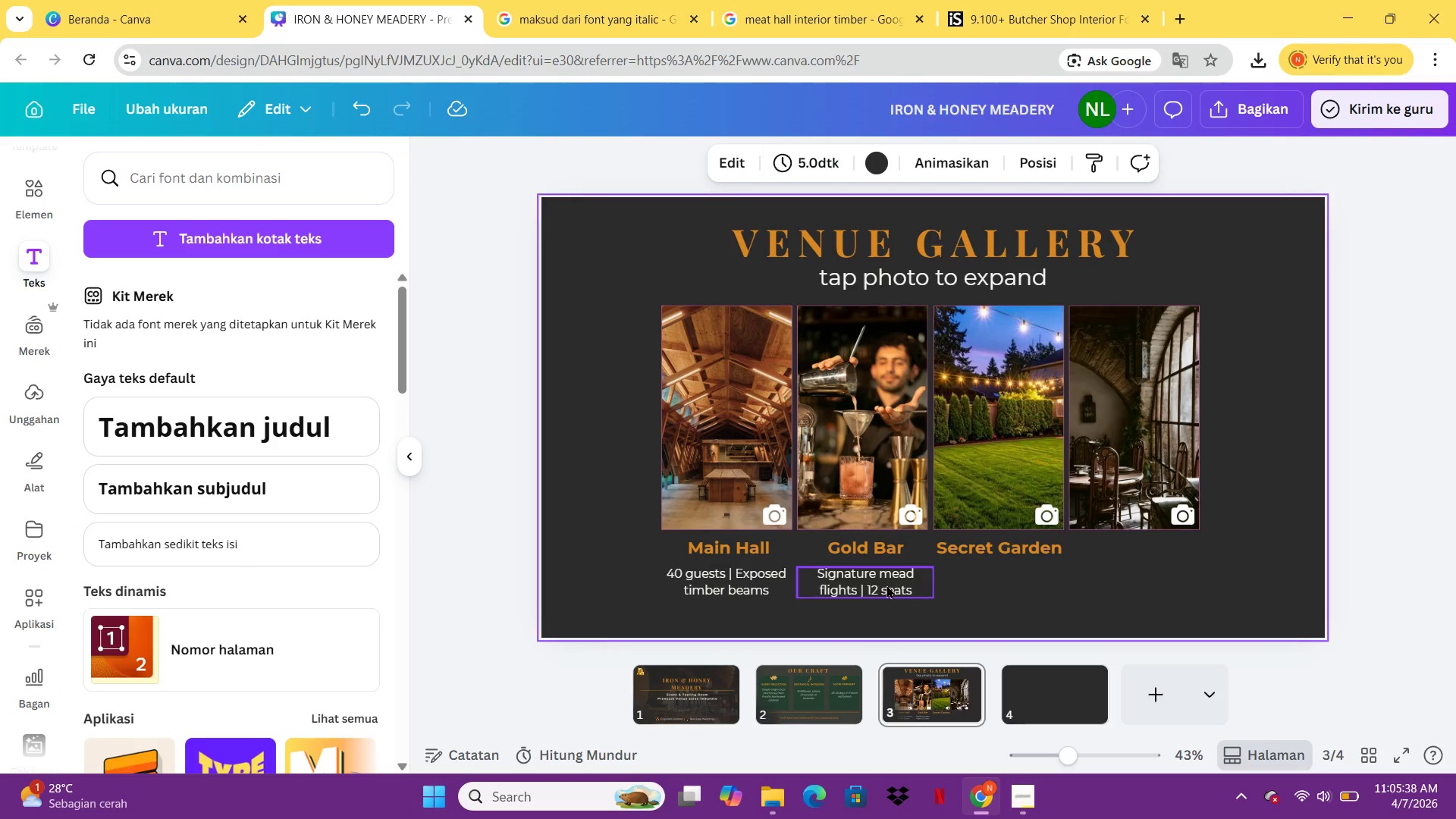 
left_click([886, 584])
 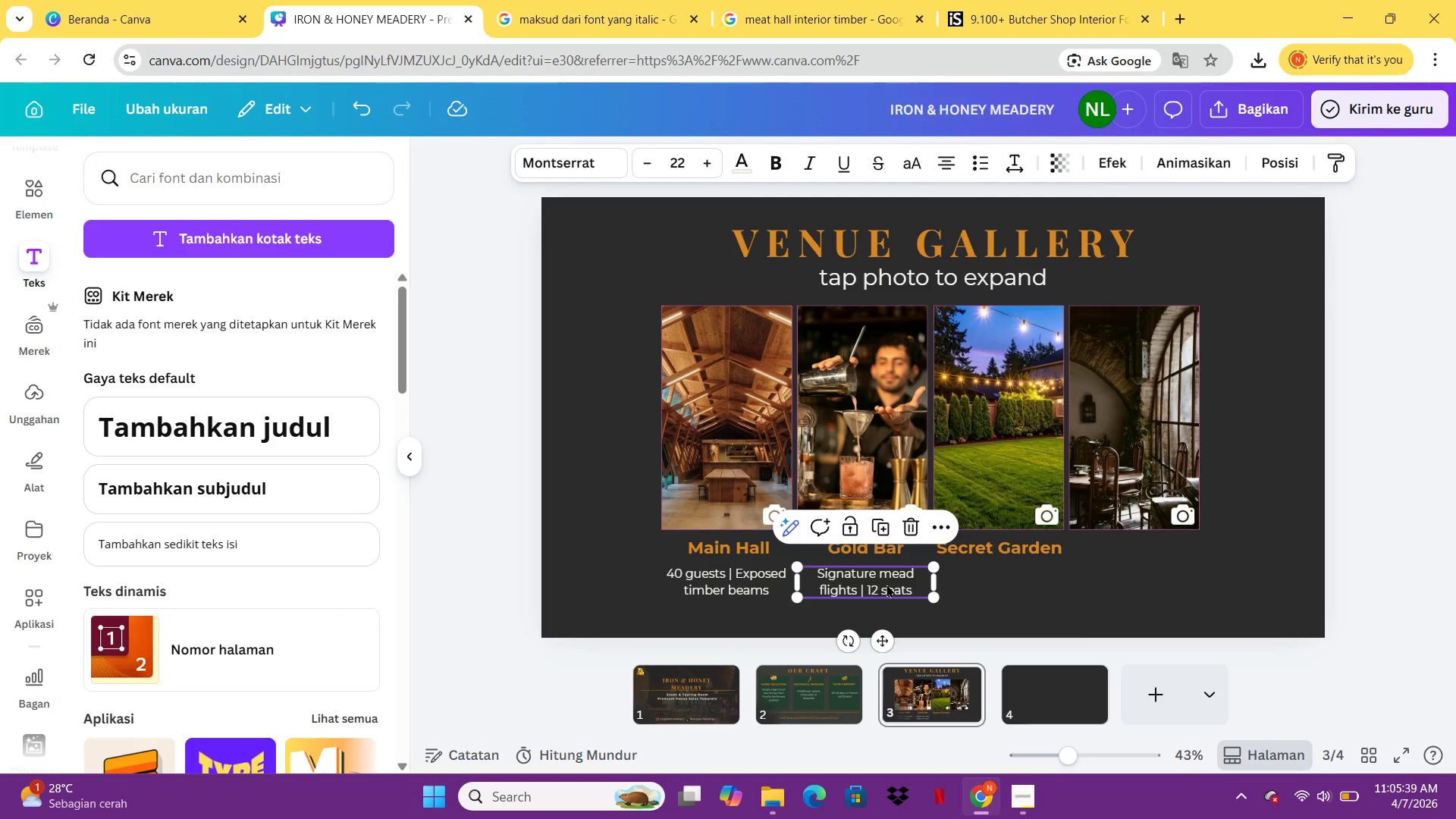 
key(Control+C)
 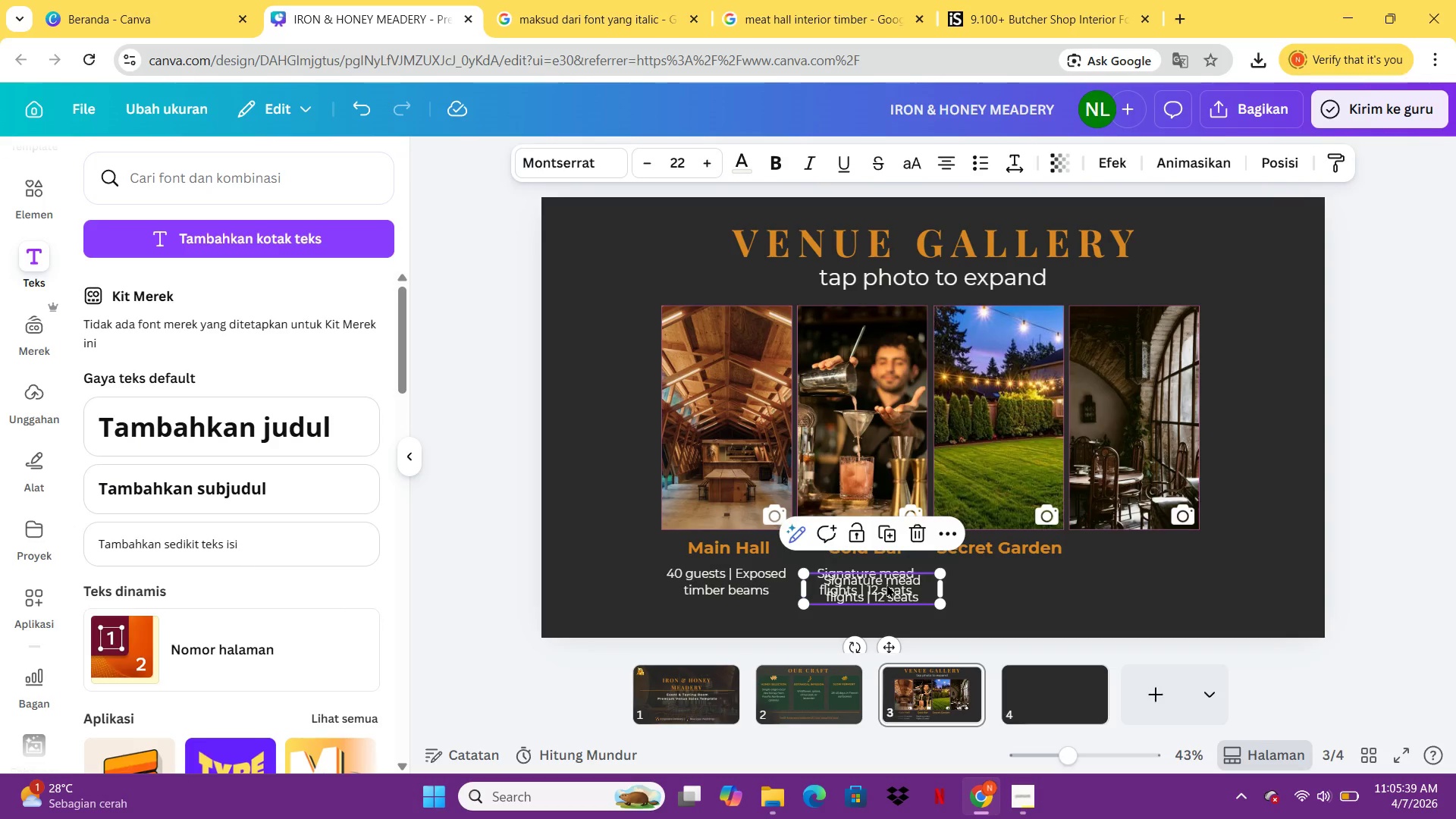 
key(Control+V)
 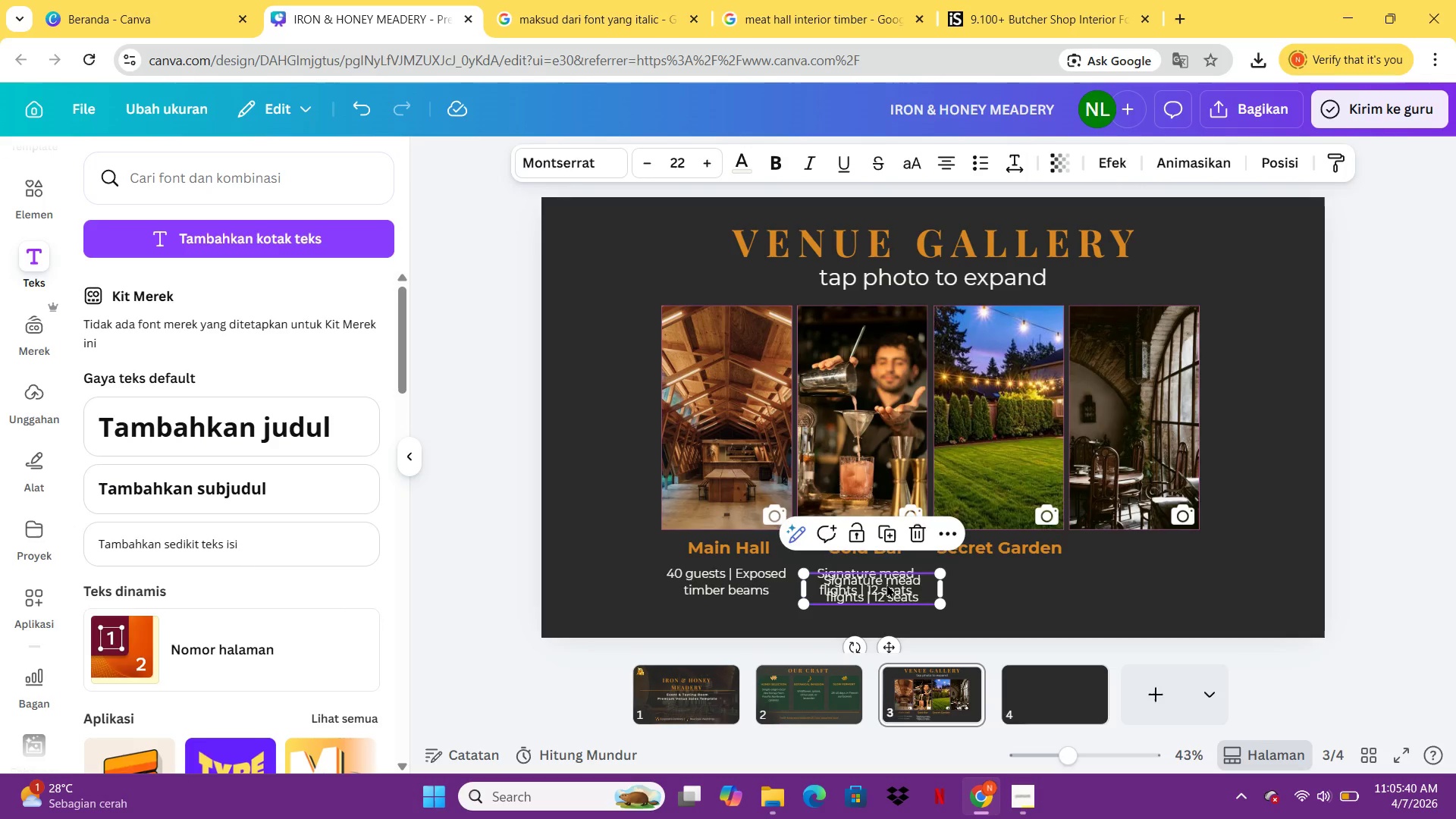 
left_click_drag(start_coordinate=[886, 584], to_coordinate=[1015, 579])
 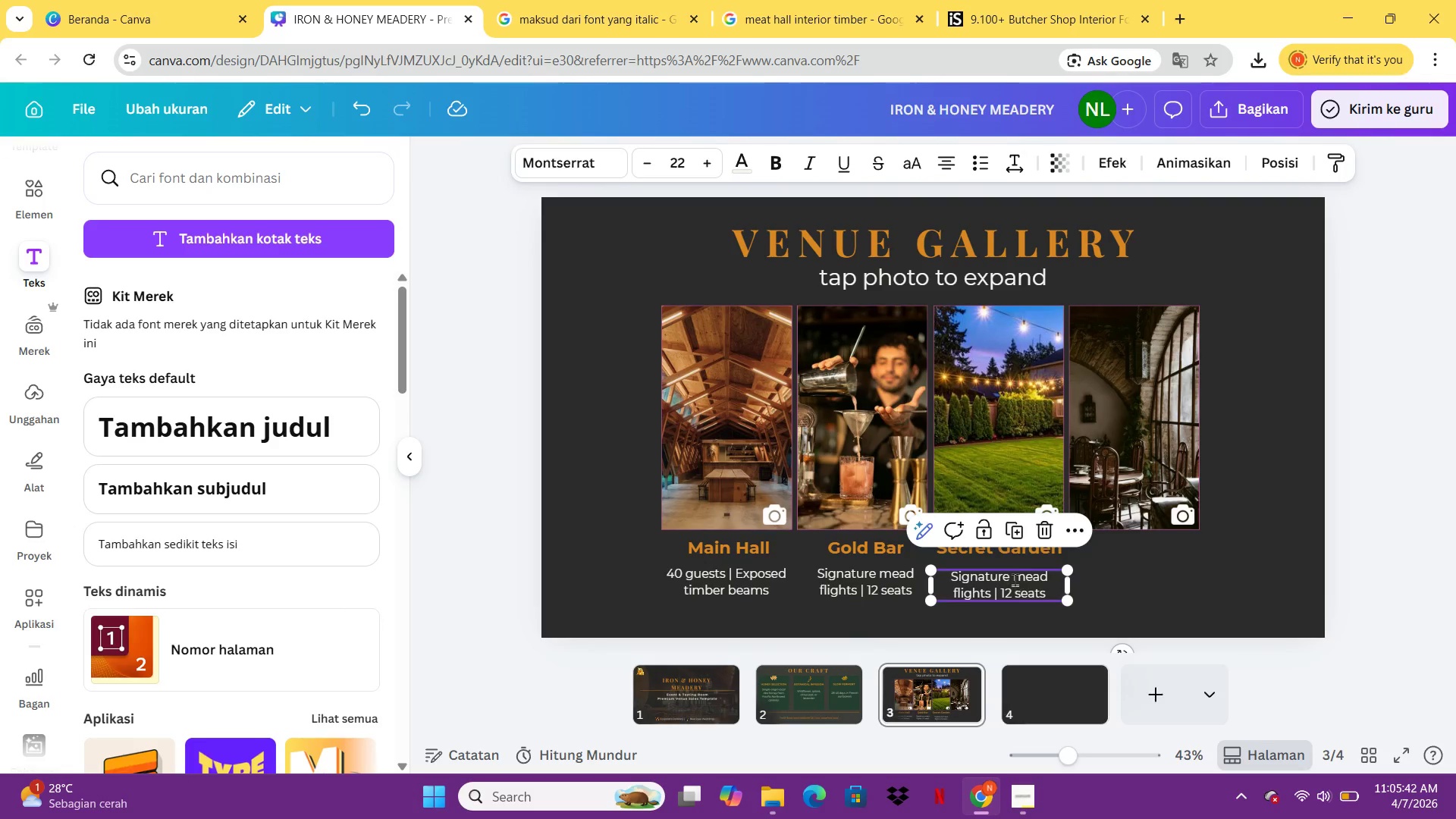 
double_click([1015, 579])
 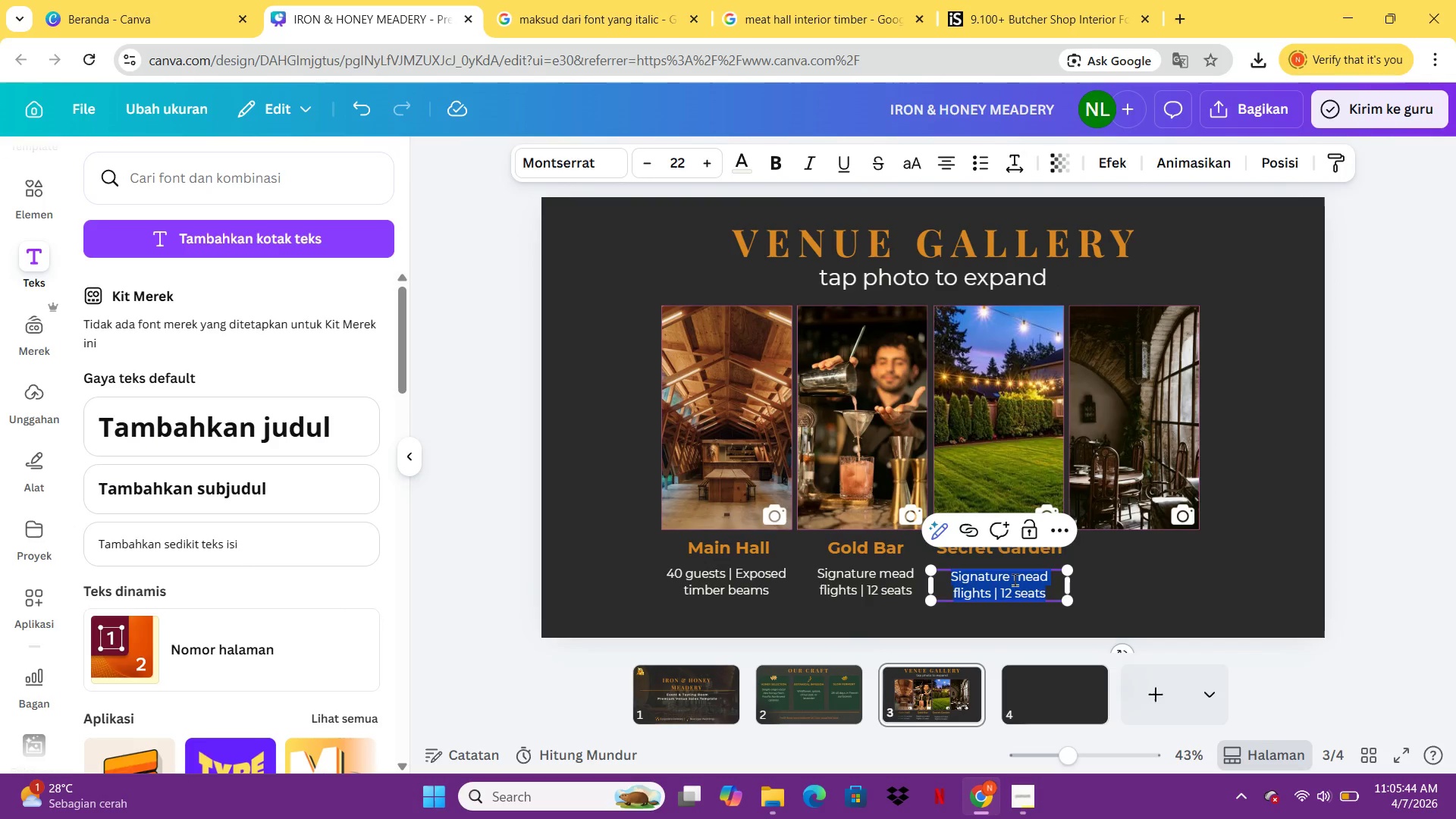 
type(String lights|)
key(Backspace)
type( | f)
key(Backspace)
type(Fire pit | 30 pax)
 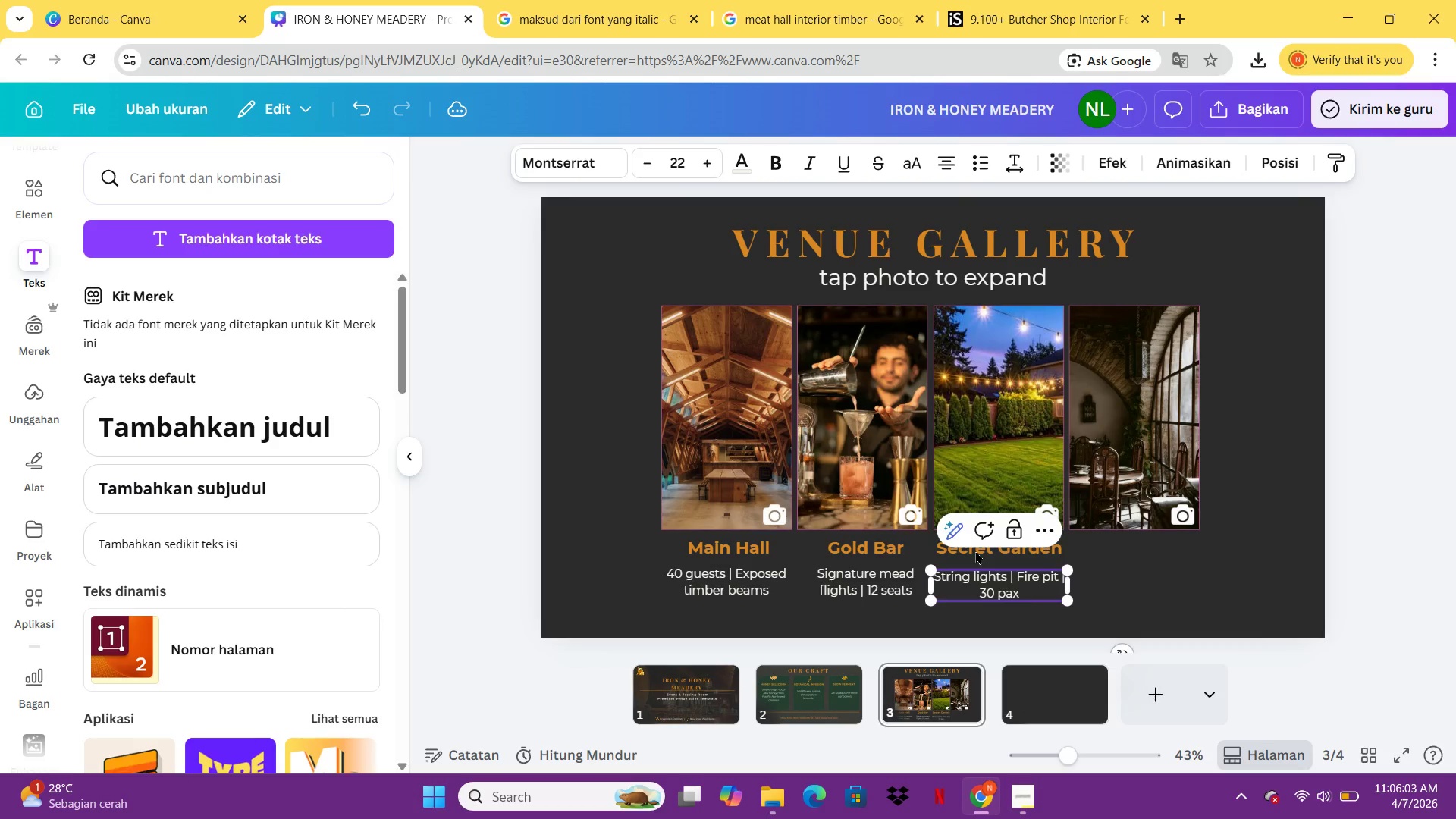 
left_click([1097, 607])
 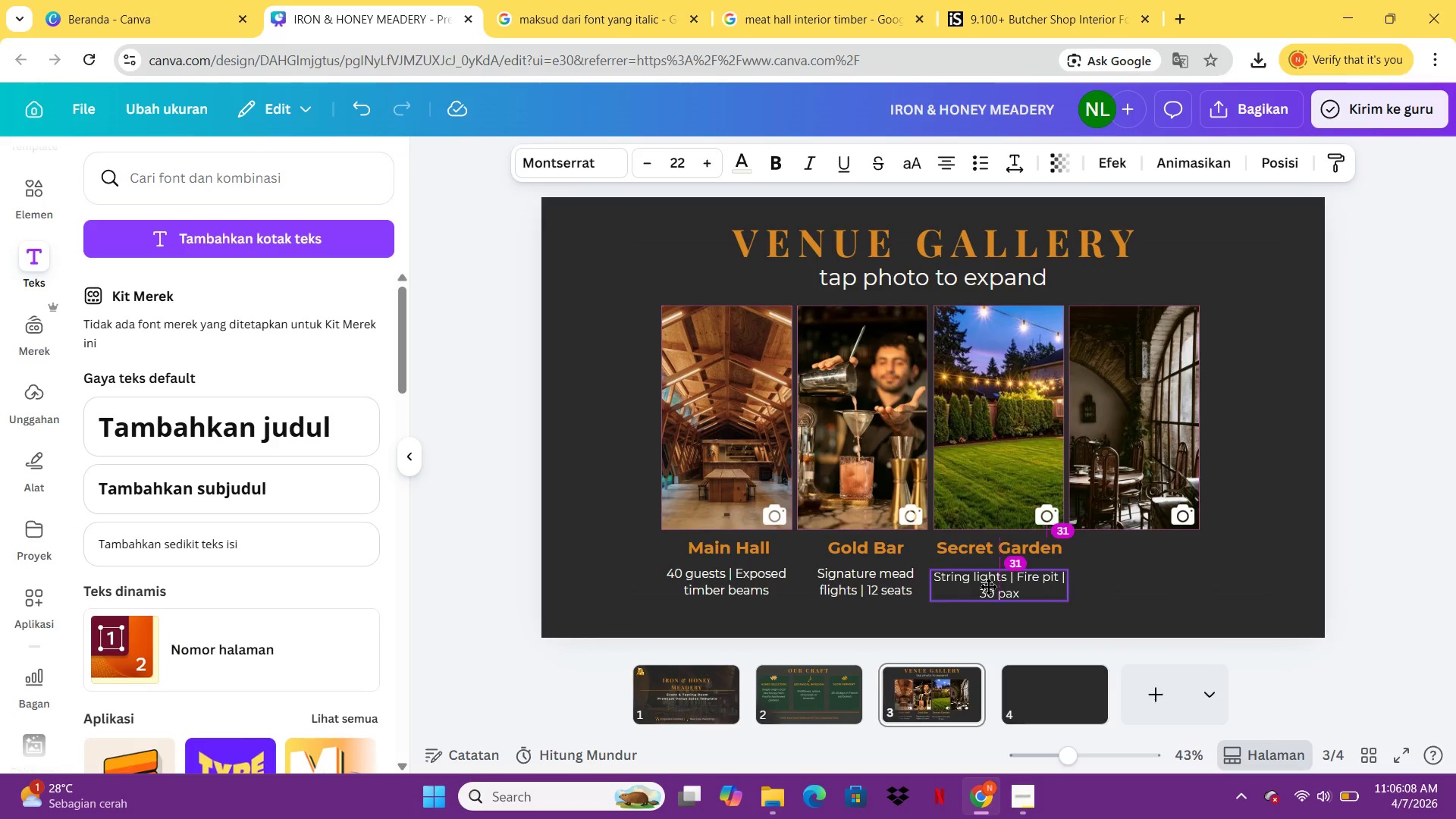 
left_click([987, 583])
 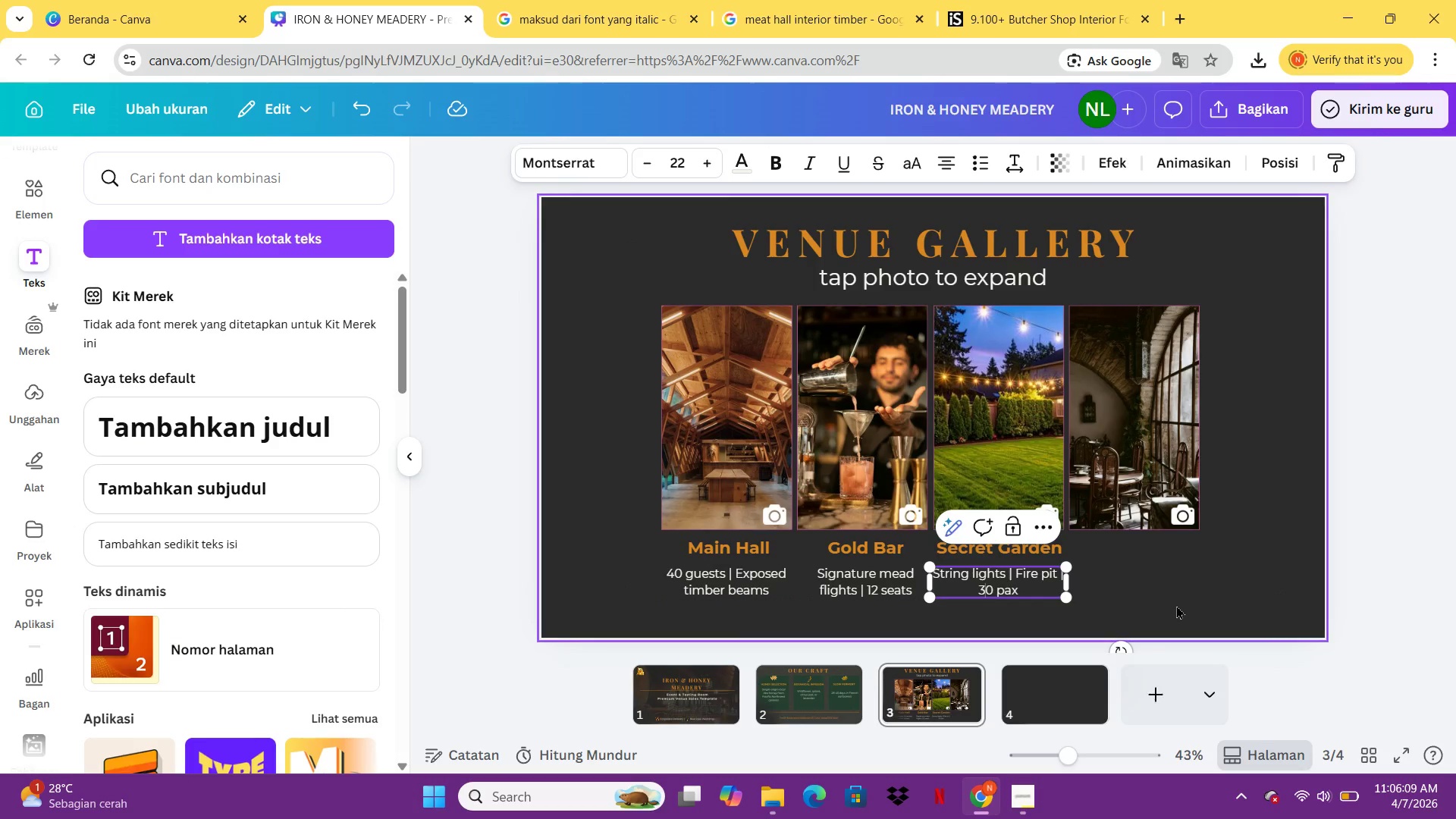 
triple_click([1176, 605])
 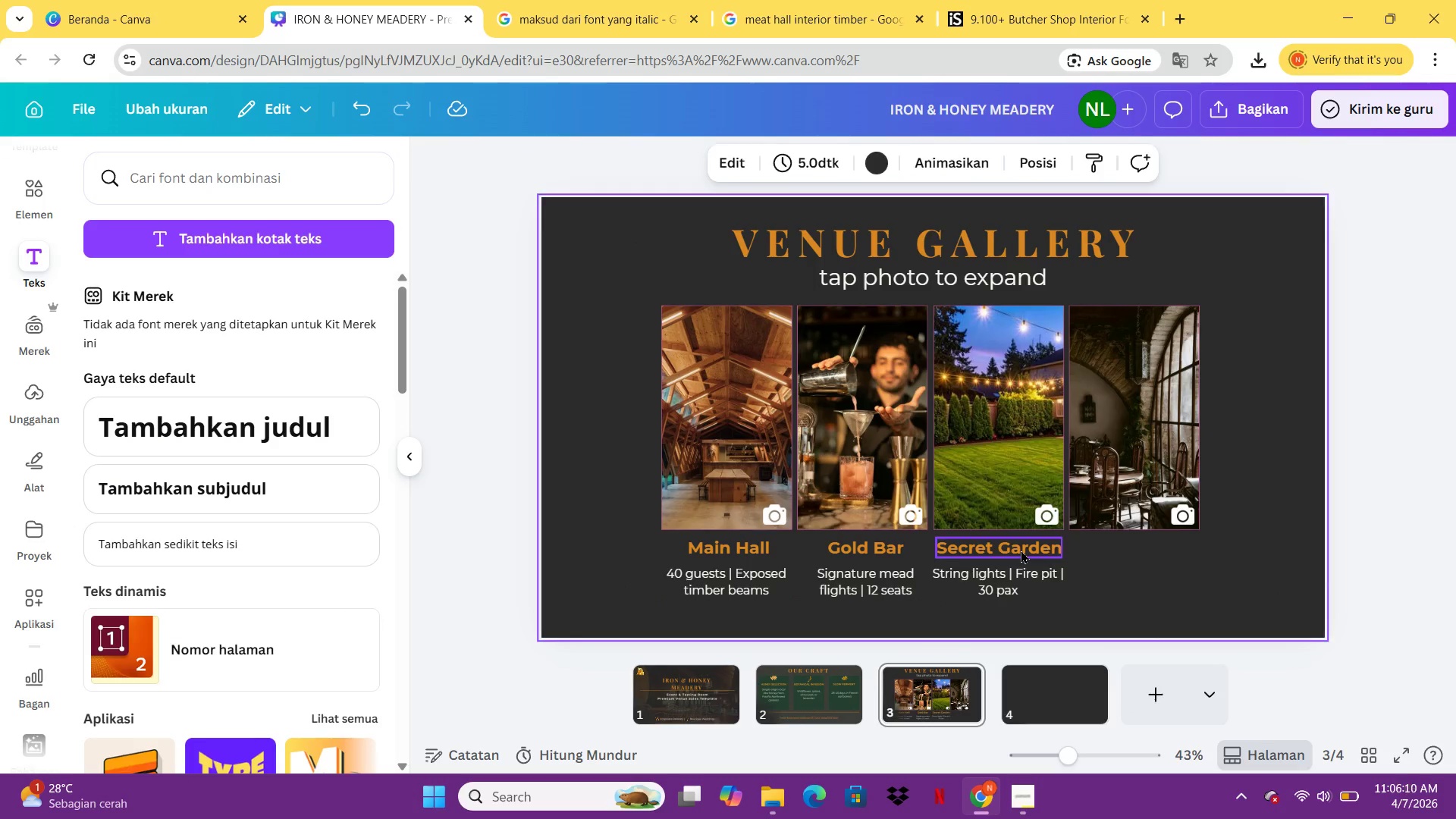 
double_click([1176, 605])
 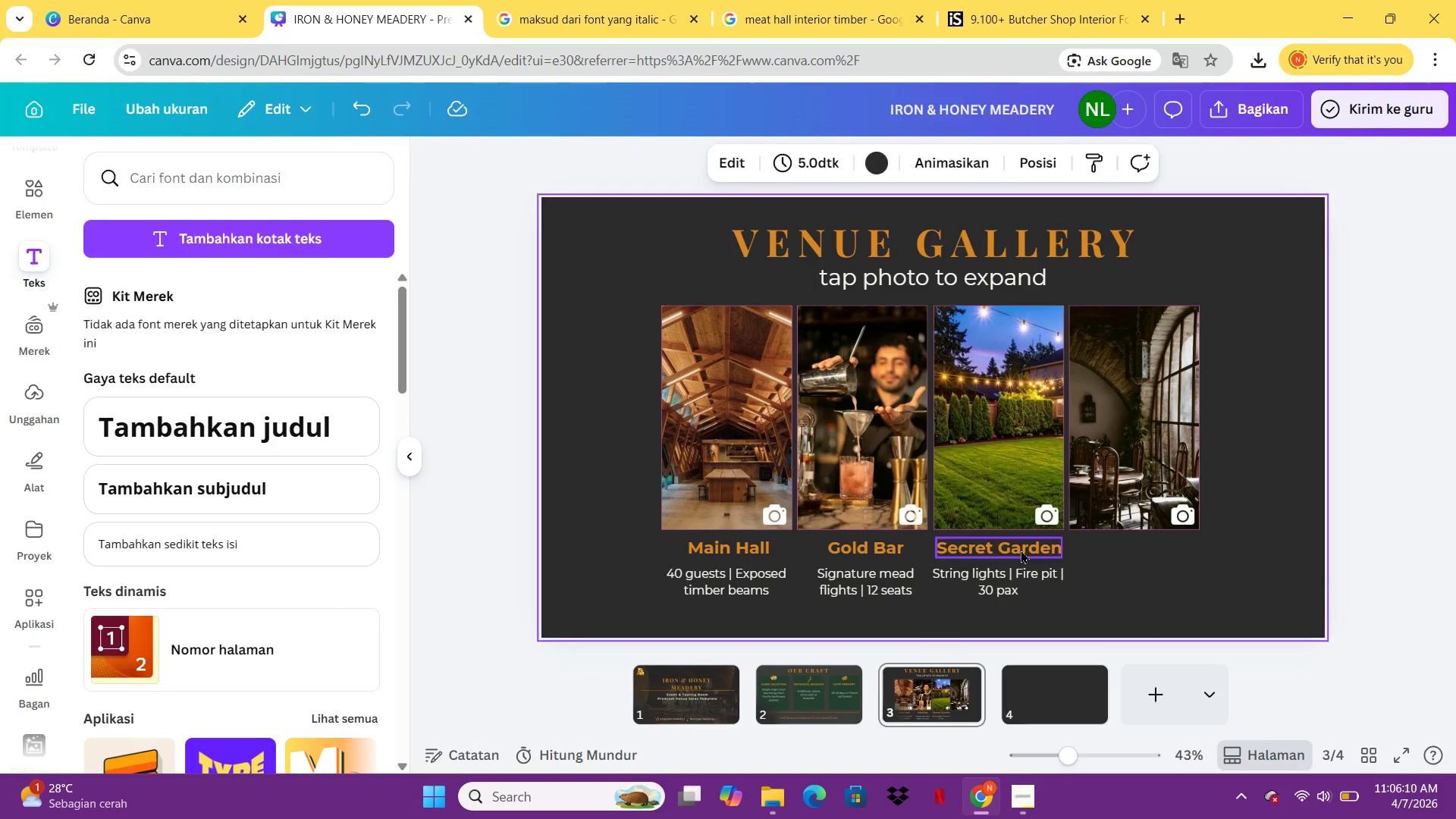 
left_click([1021, 550])
 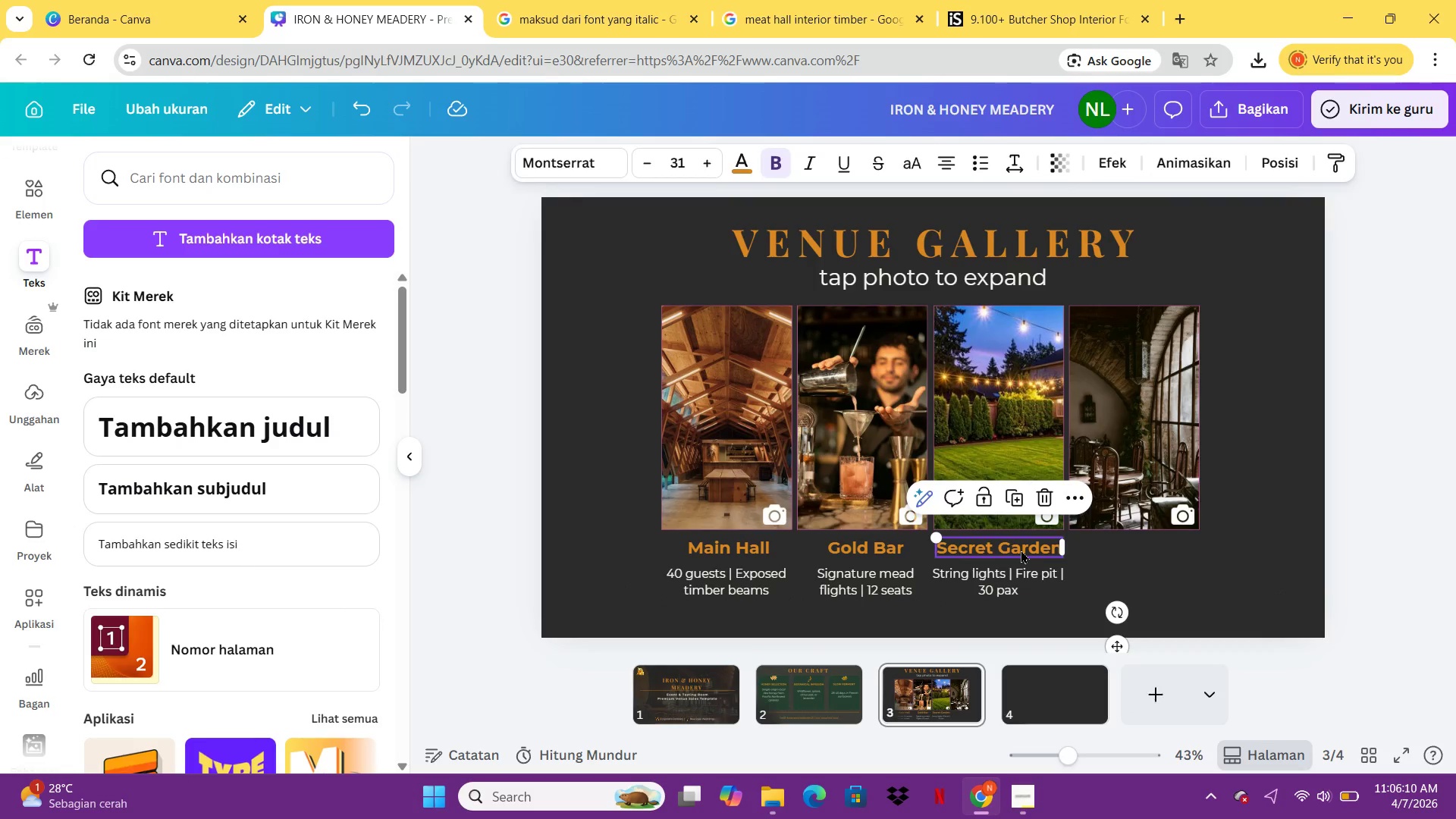 
key(Control+C)
 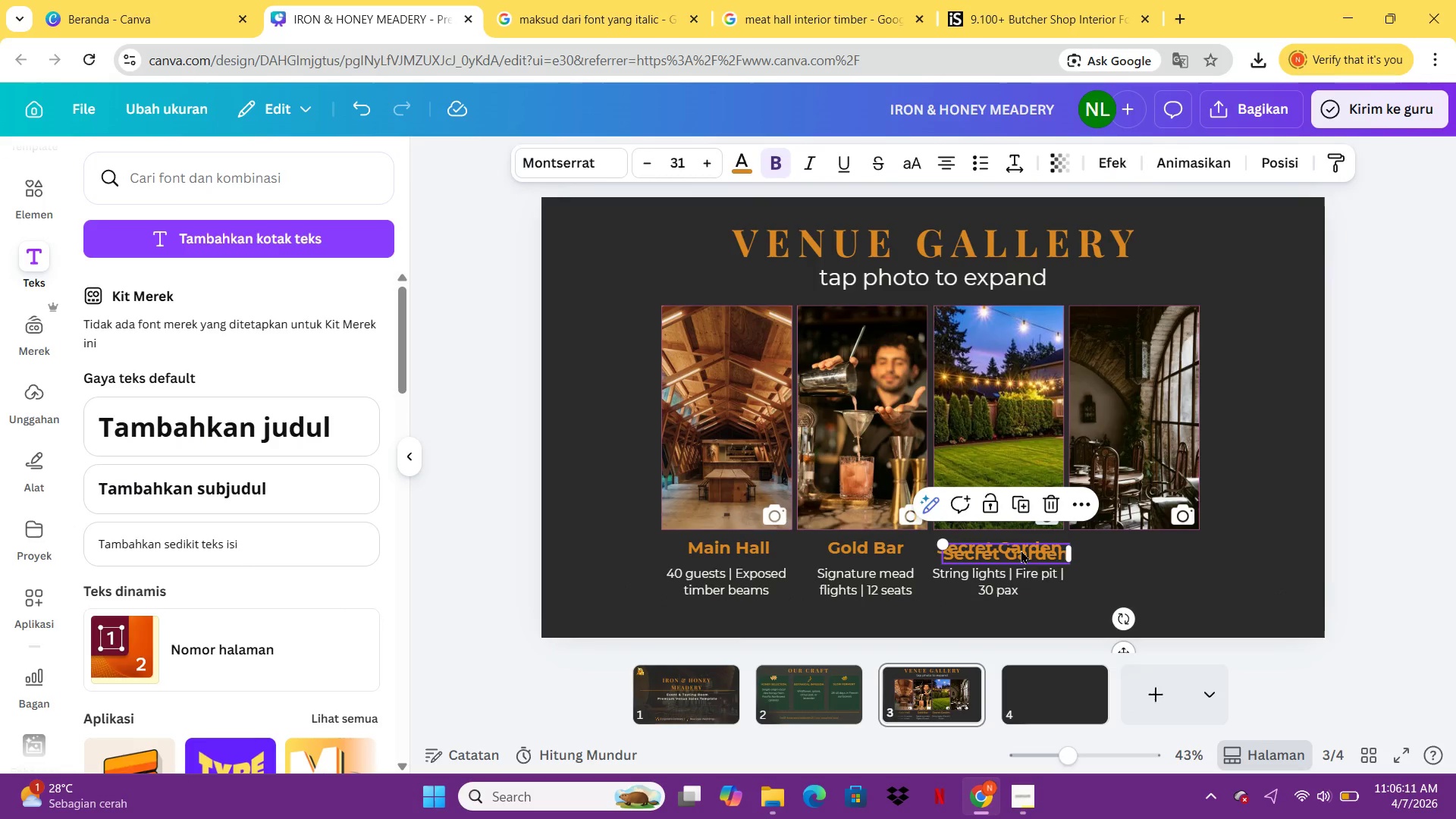 
key(Control+V)
 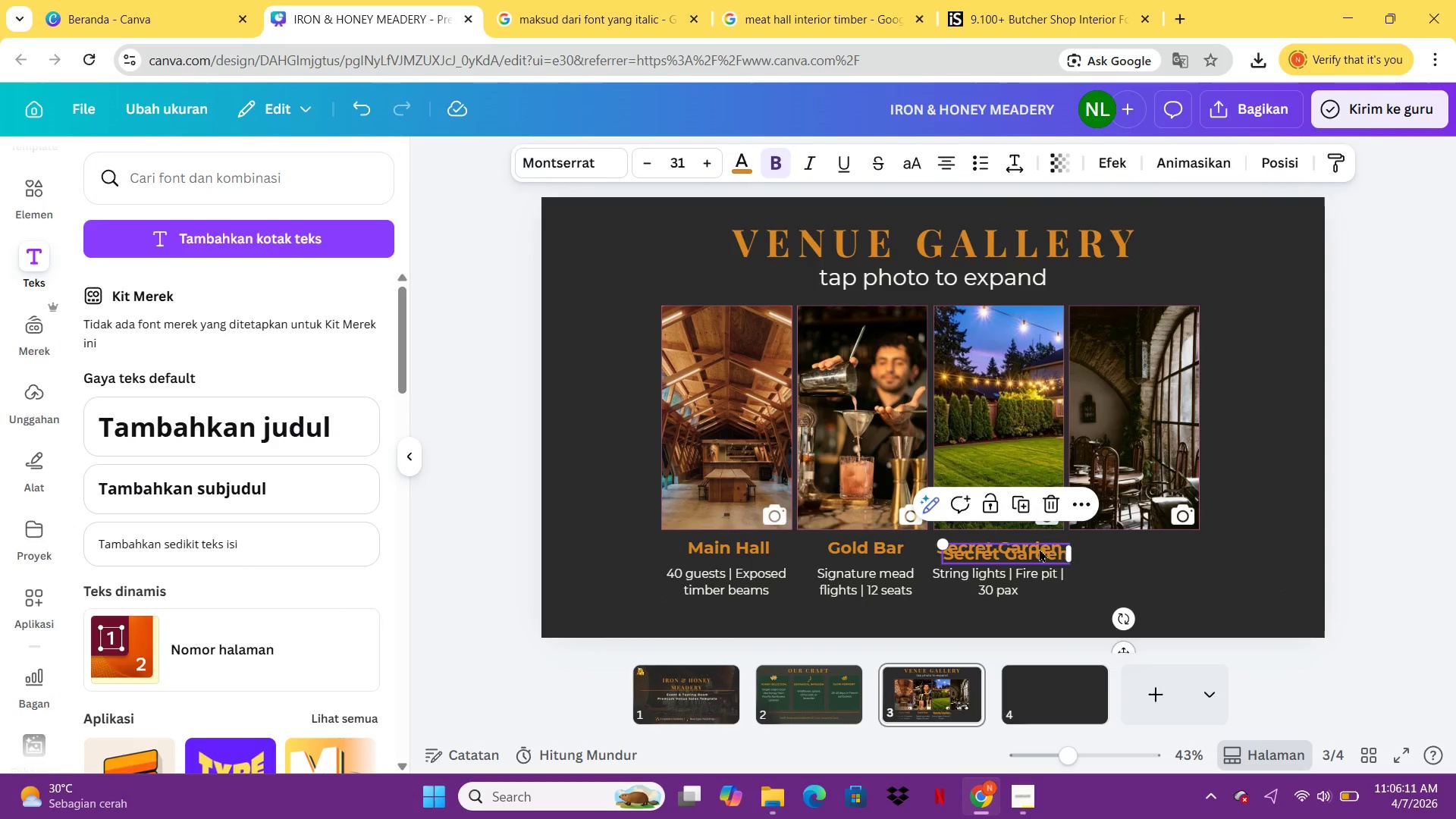 
left_click_drag(start_coordinate=[1021, 550], to_coordinate=[1155, 542])
 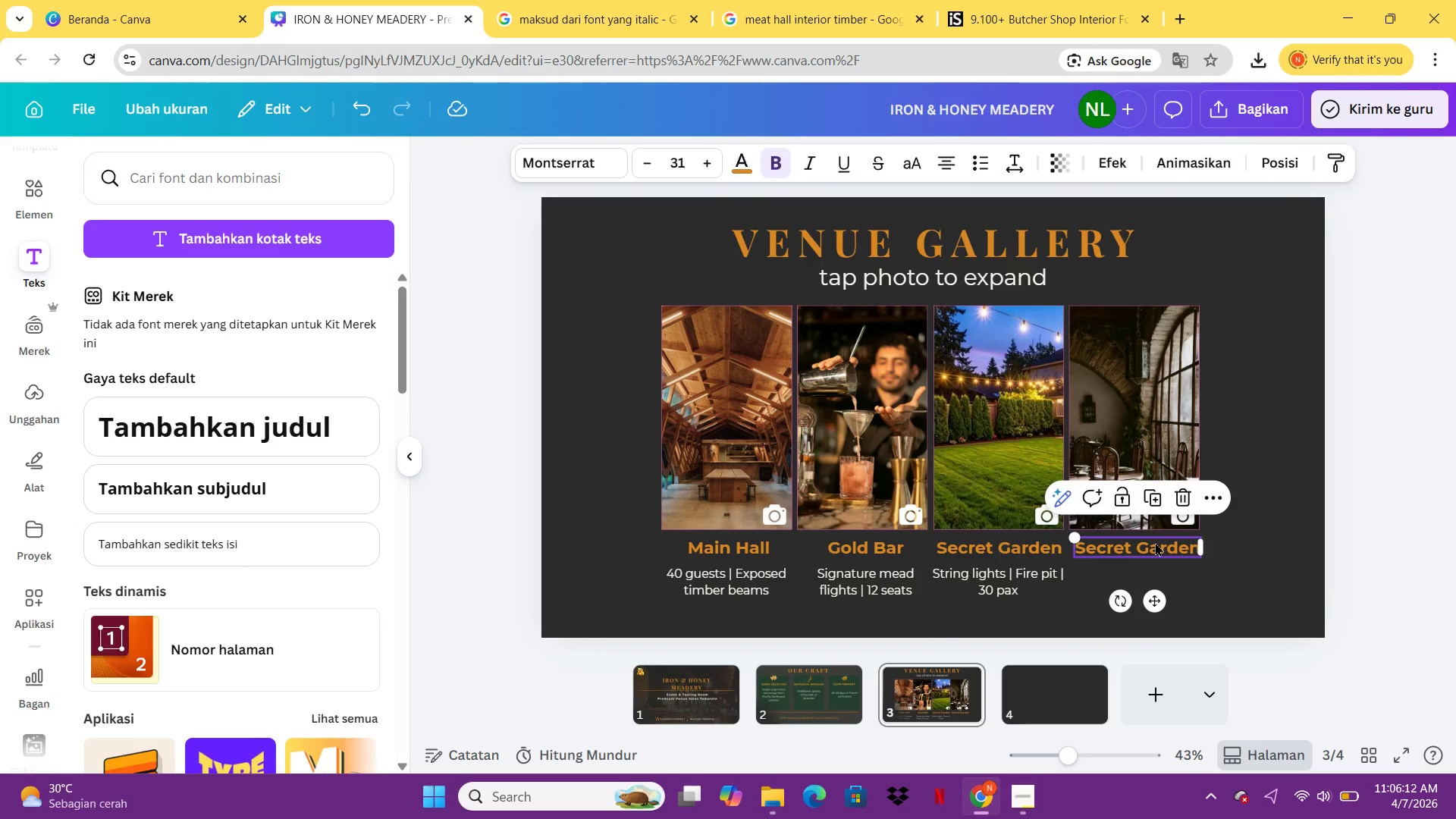 
left_click([1155, 542])
 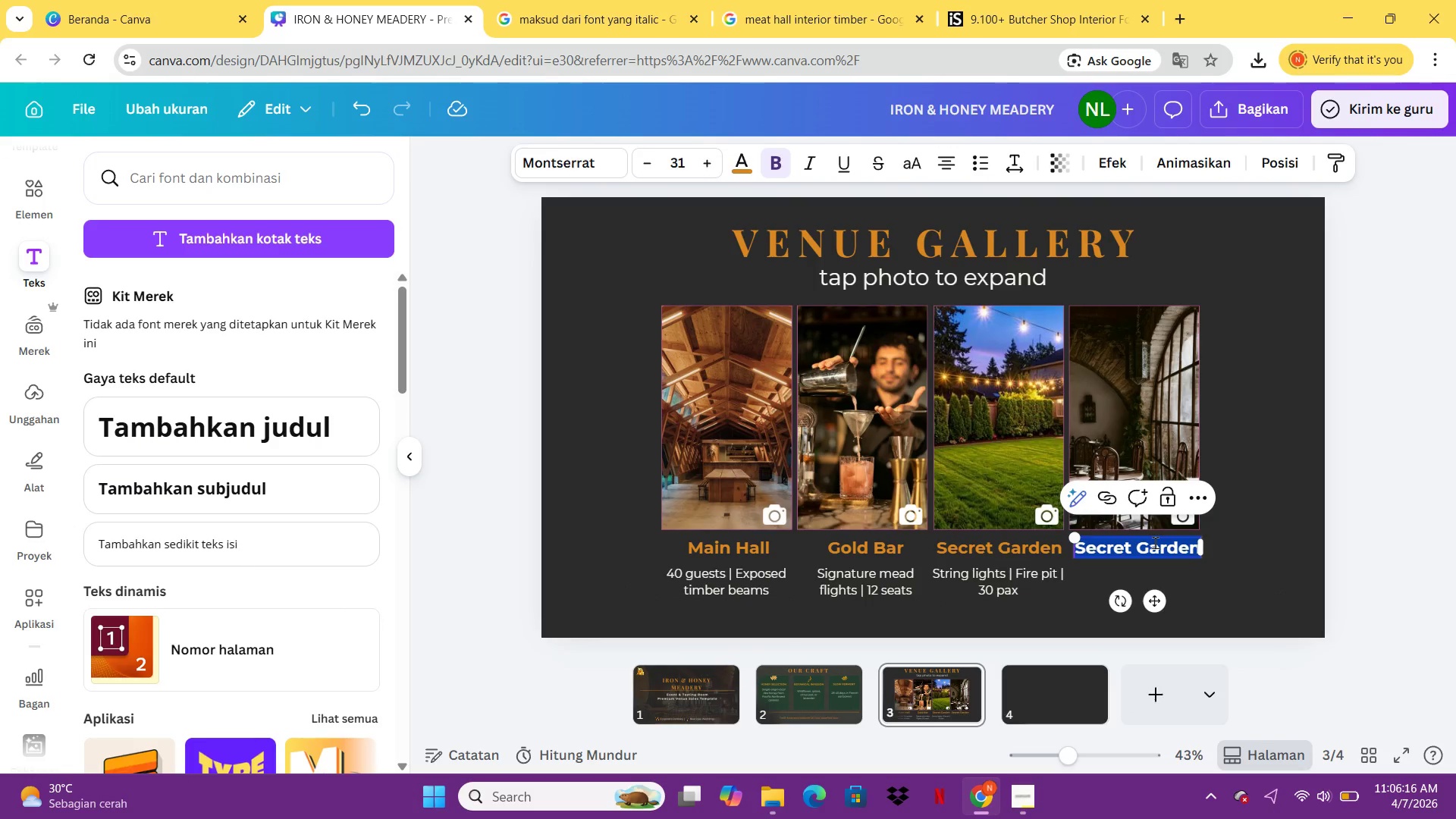 
type(Oak Room)
 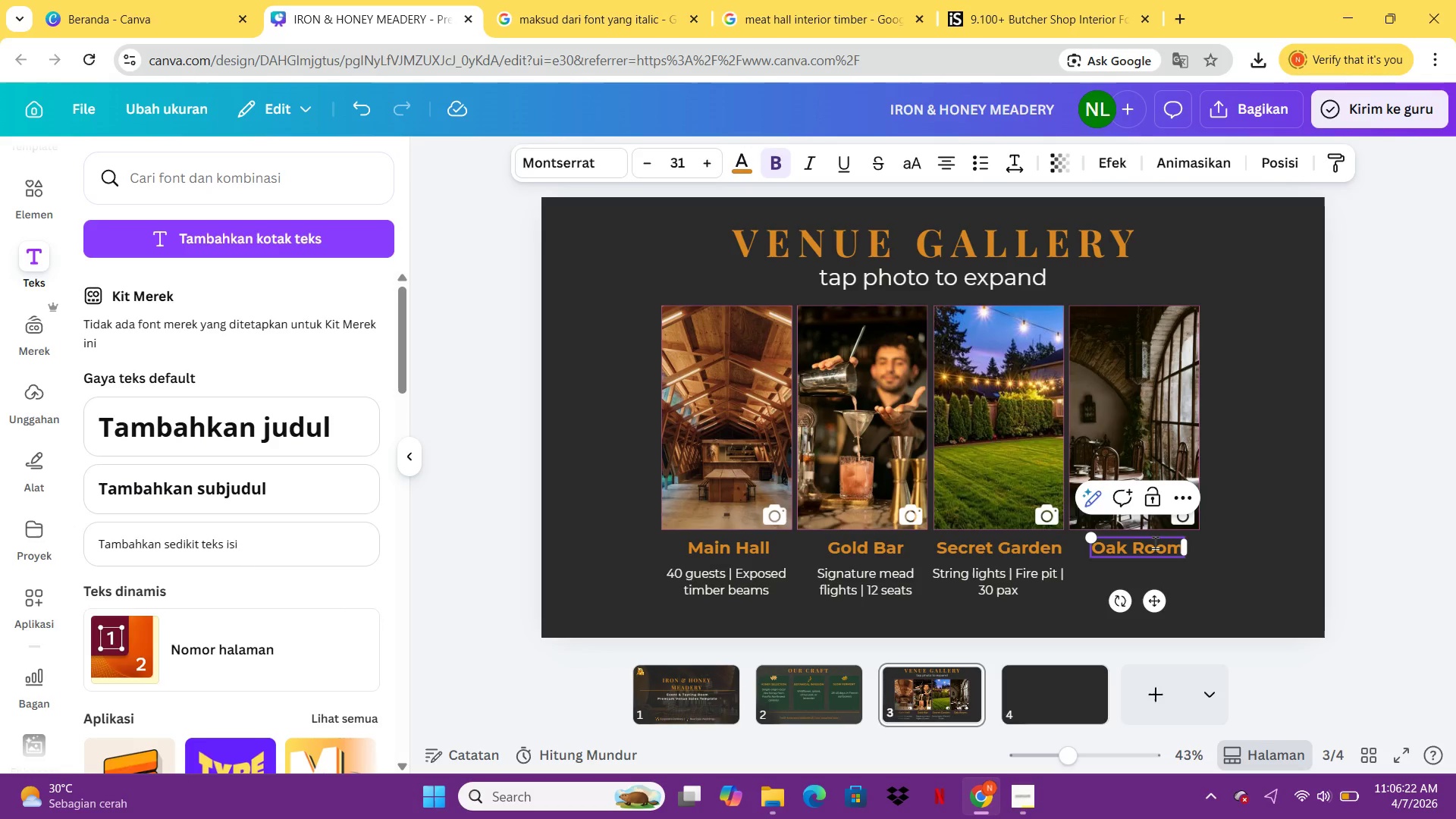 
left_click([1025, 594])
 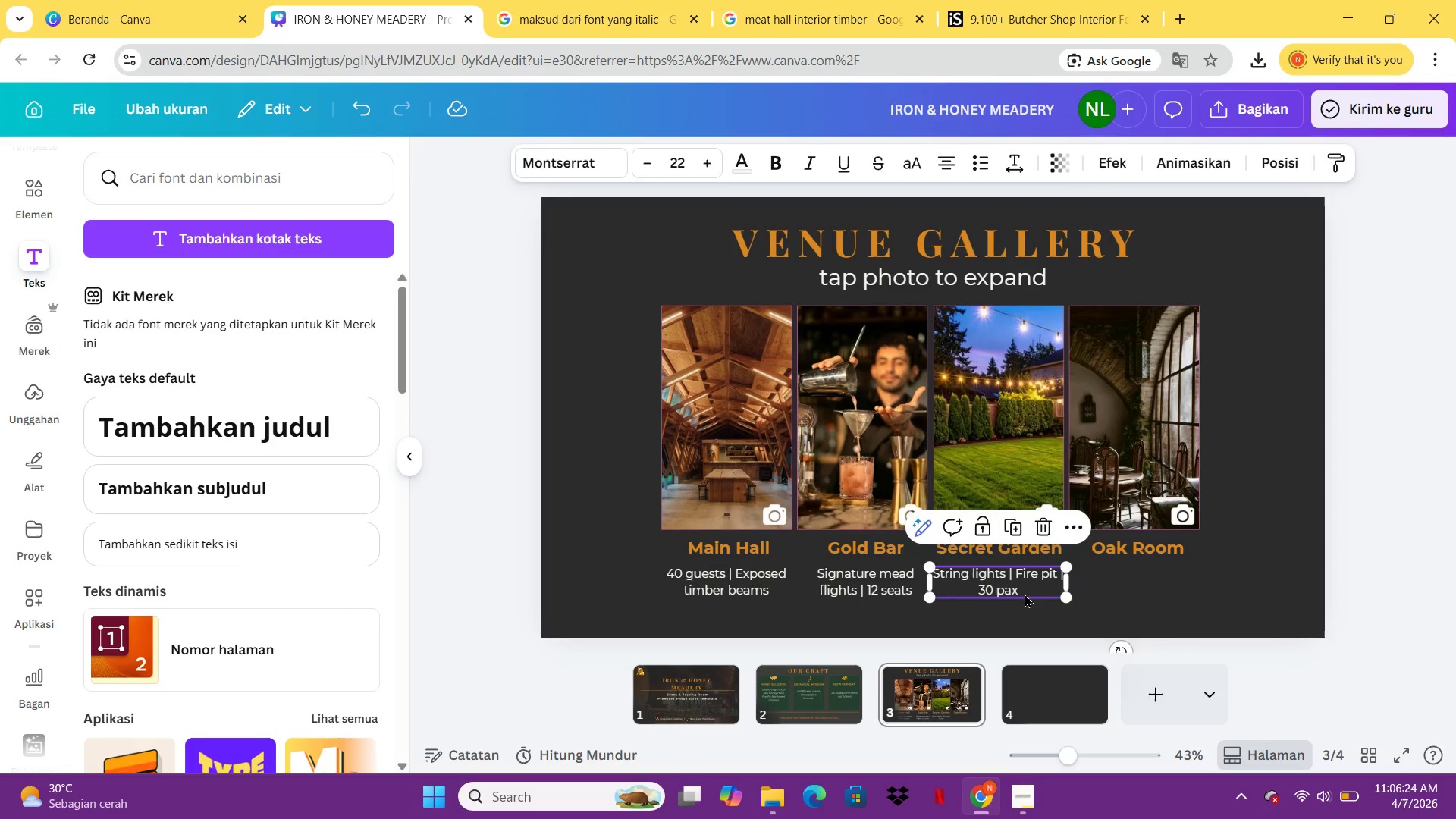 
key(Control+C)
 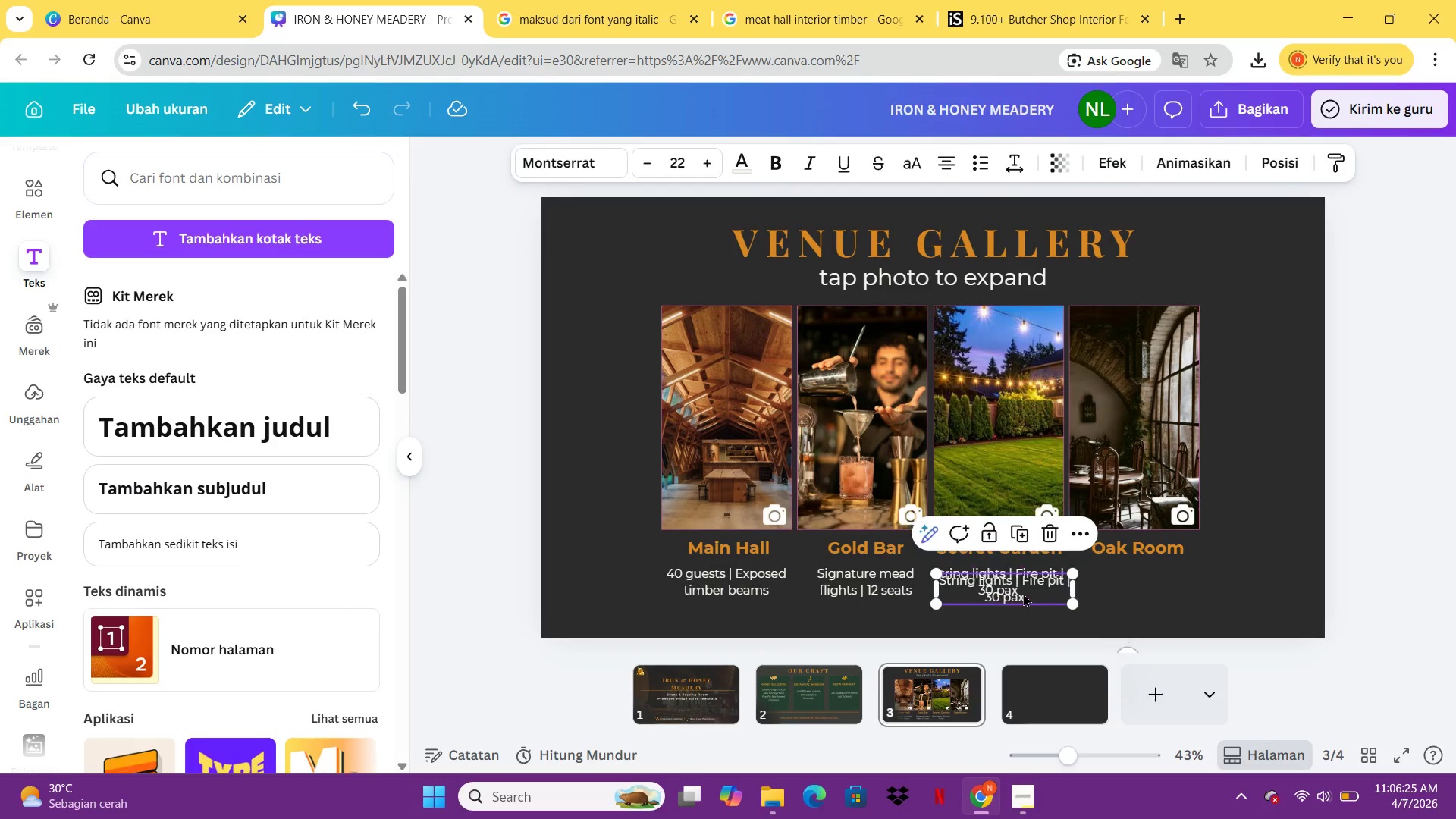 
key(Control+V)
 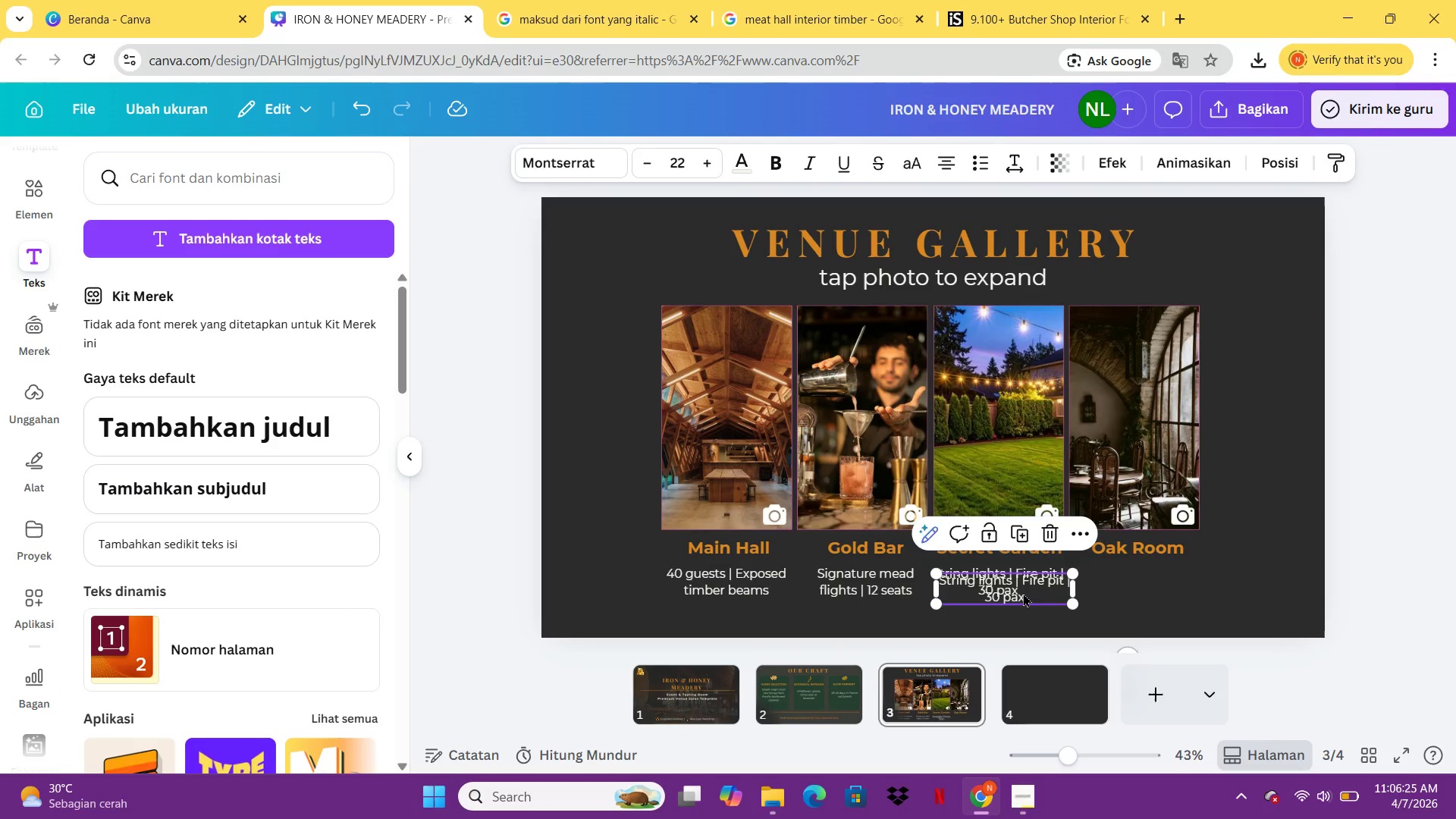 
left_click_drag(start_coordinate=[1023, 593], to_coordinate=[1179, 587])
 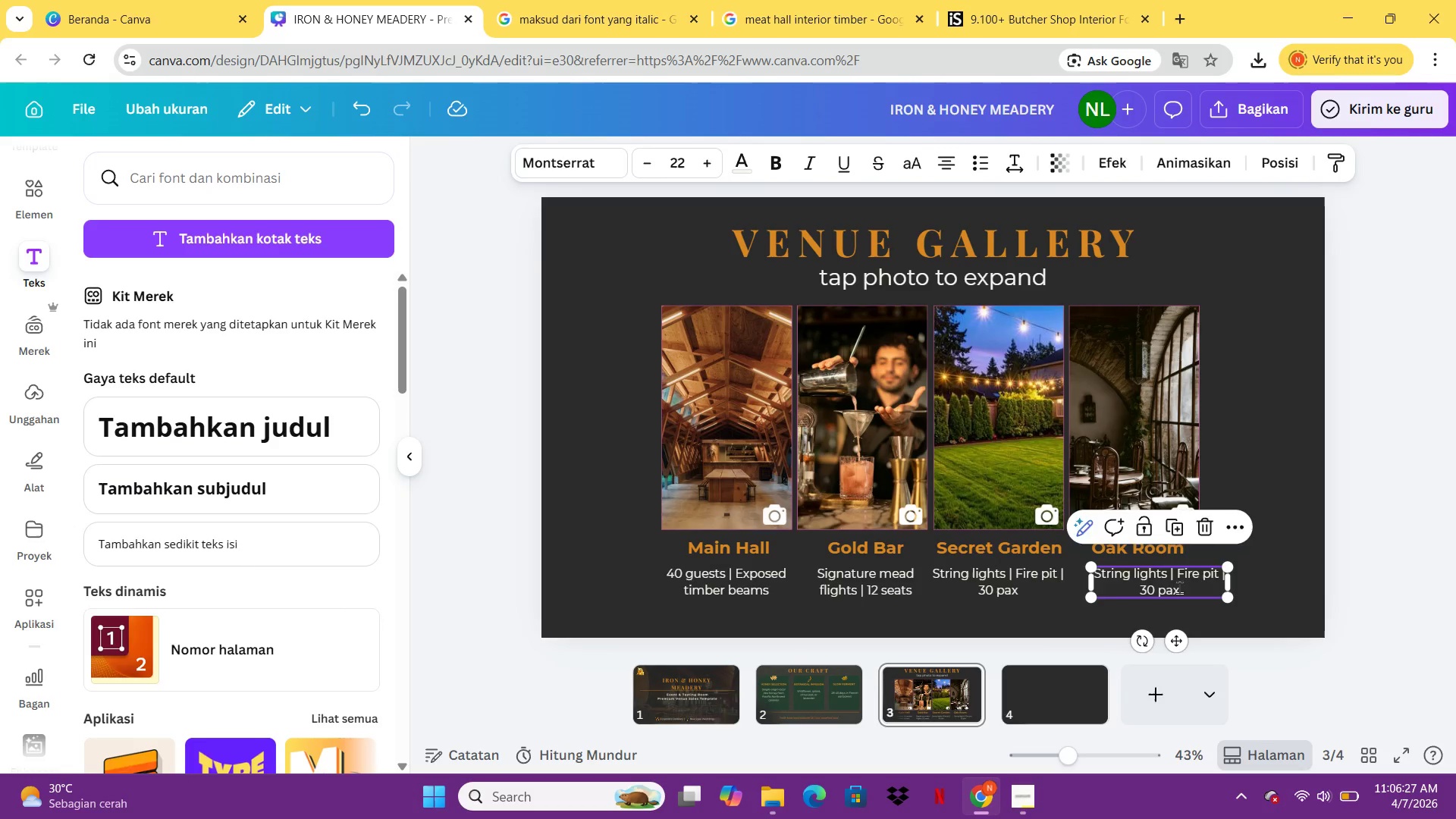 
double_click([1179, 587])
 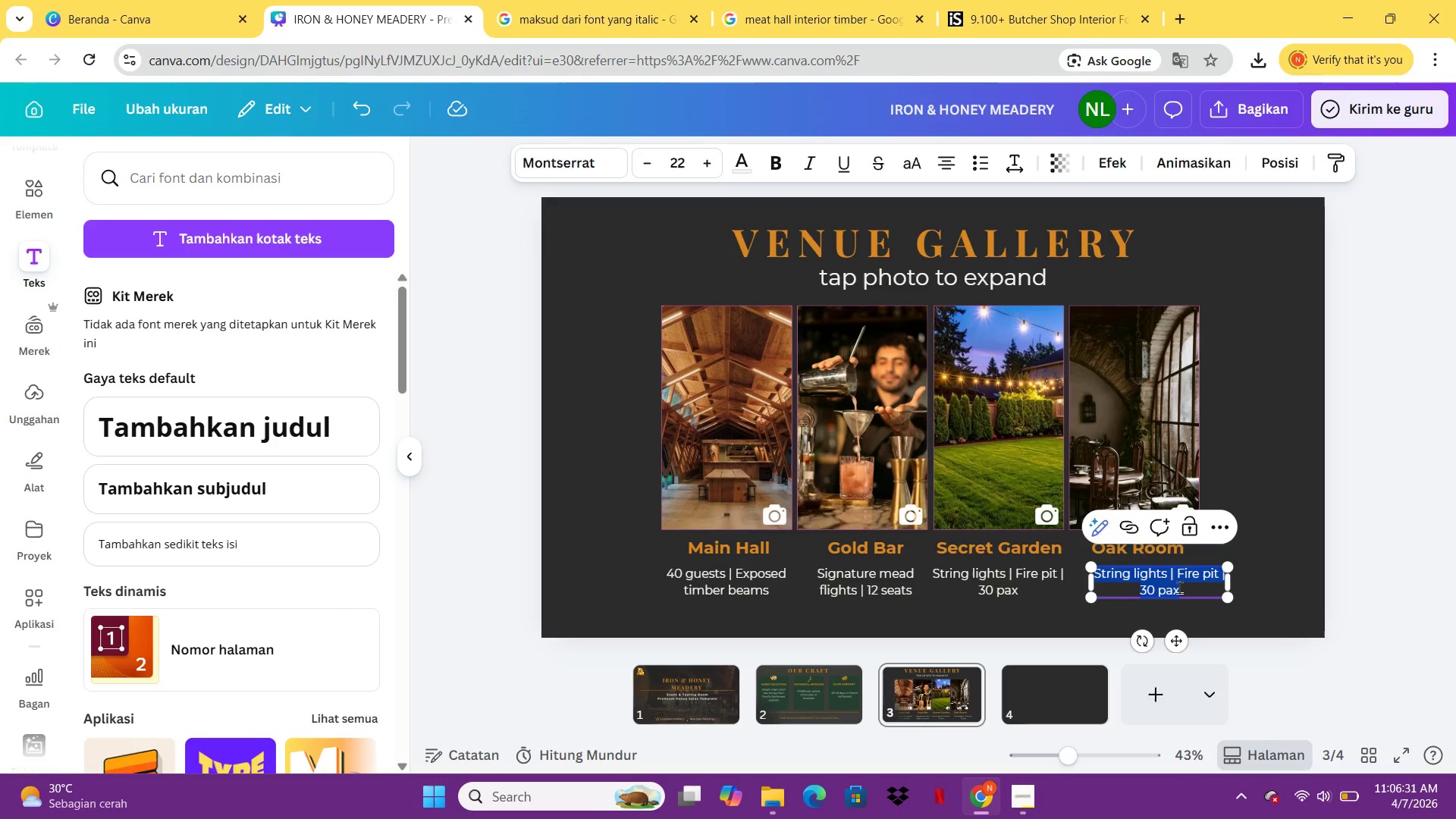 
wait(6.25)
 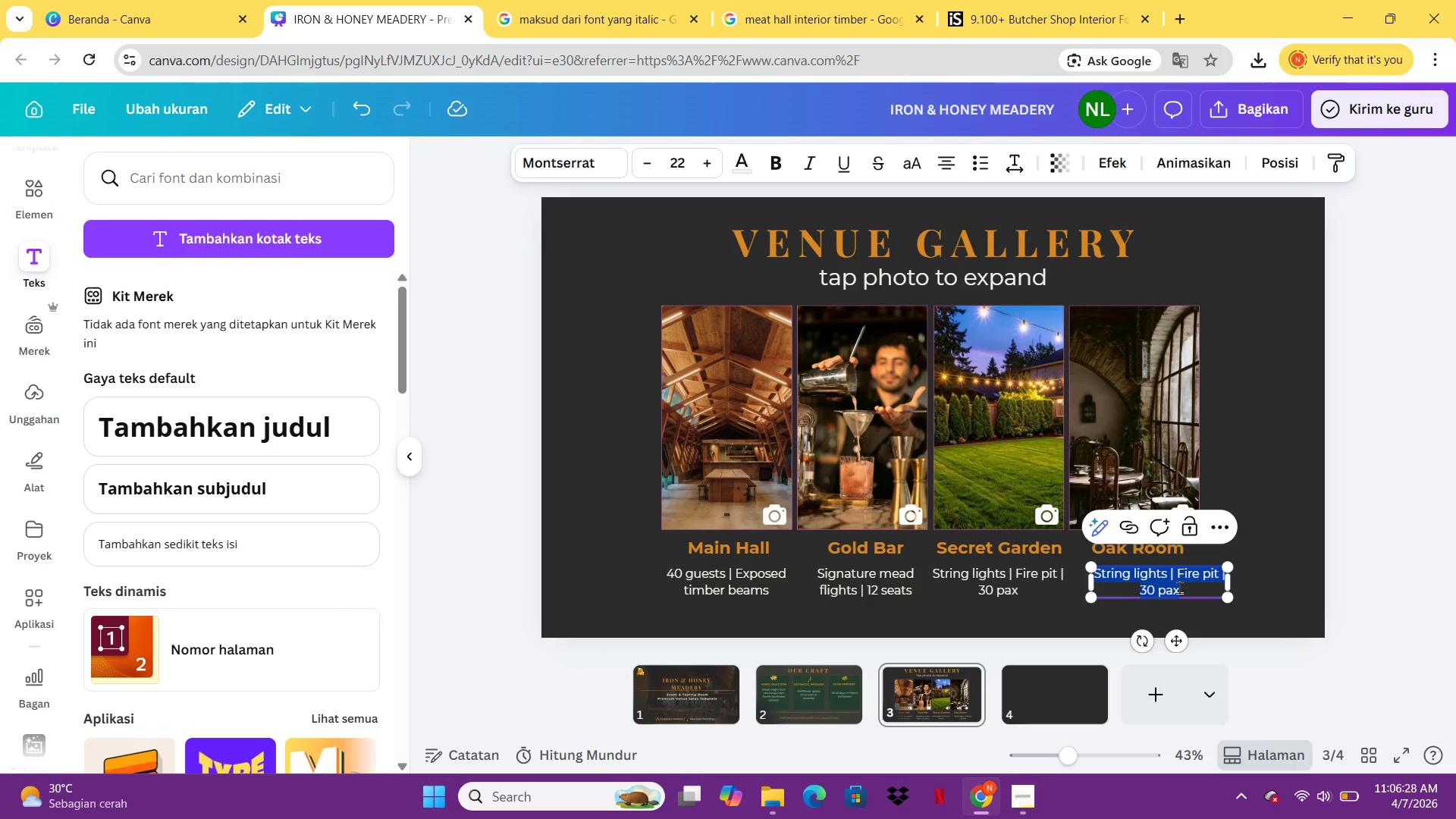 
type(Private tasting | 12 guests)
 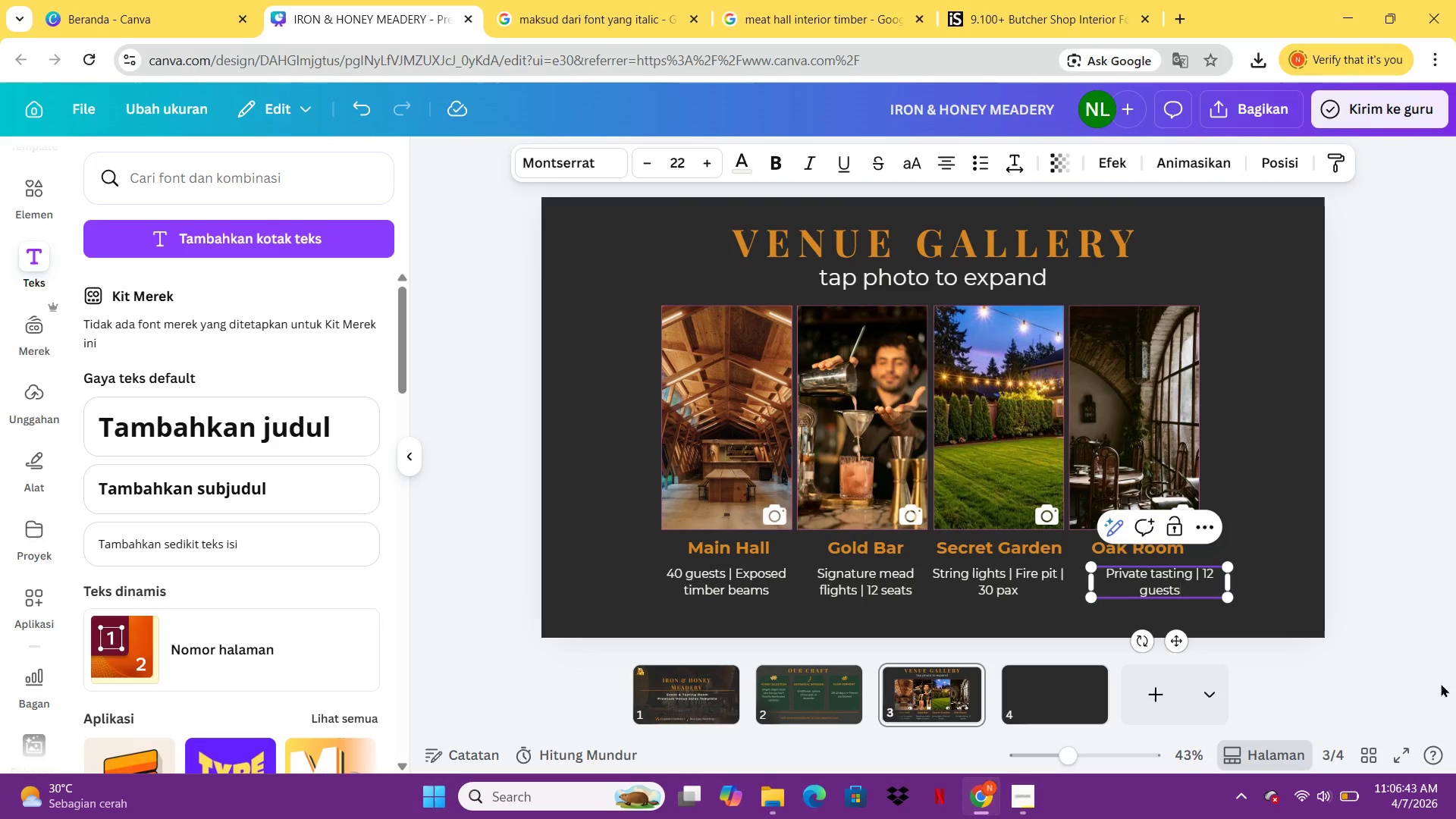 
left_click([1256, 572])
 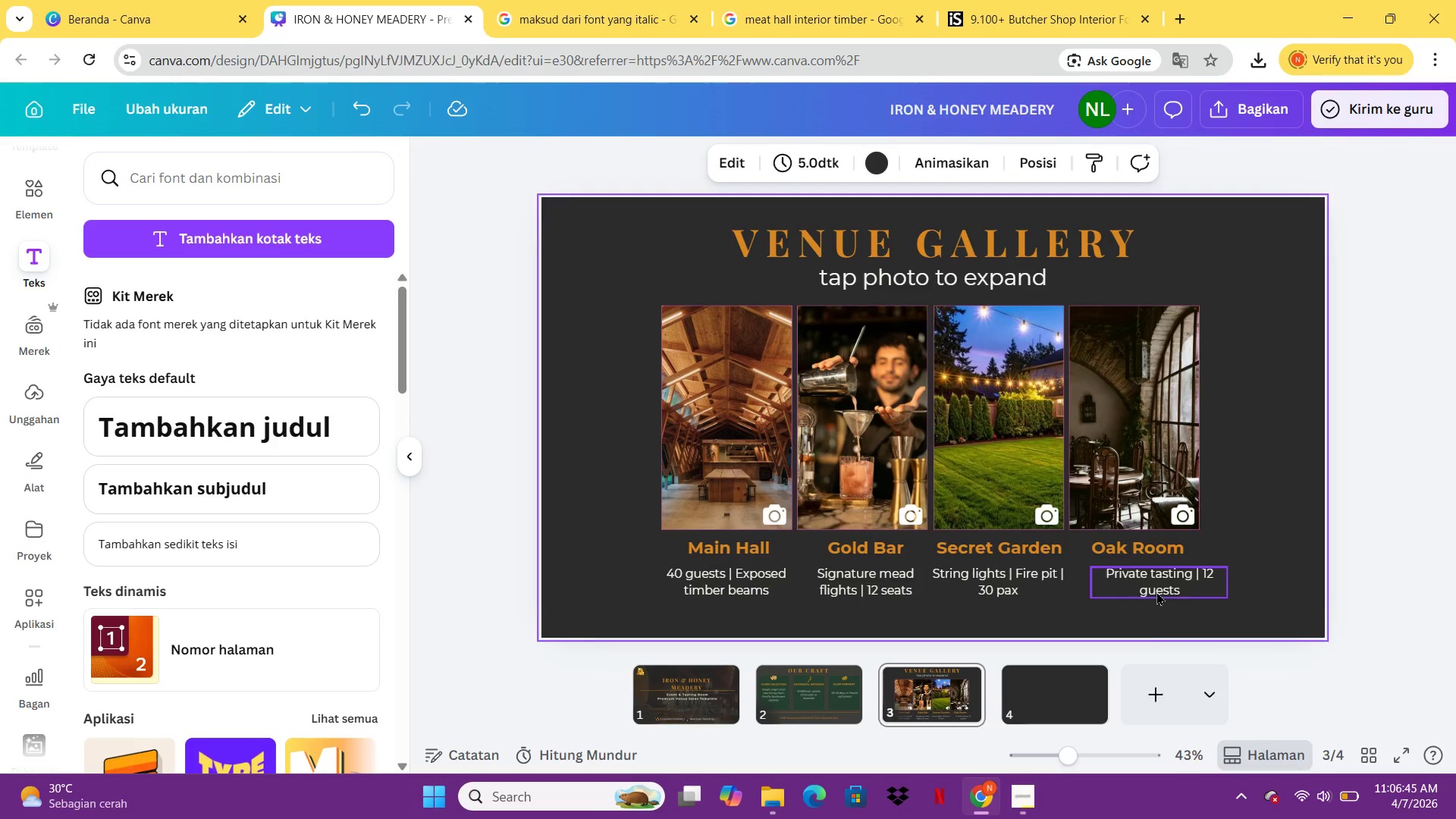 
left_click_drag(start_coordinate=[1156, 591], to_coordinate=[1137, 587])
 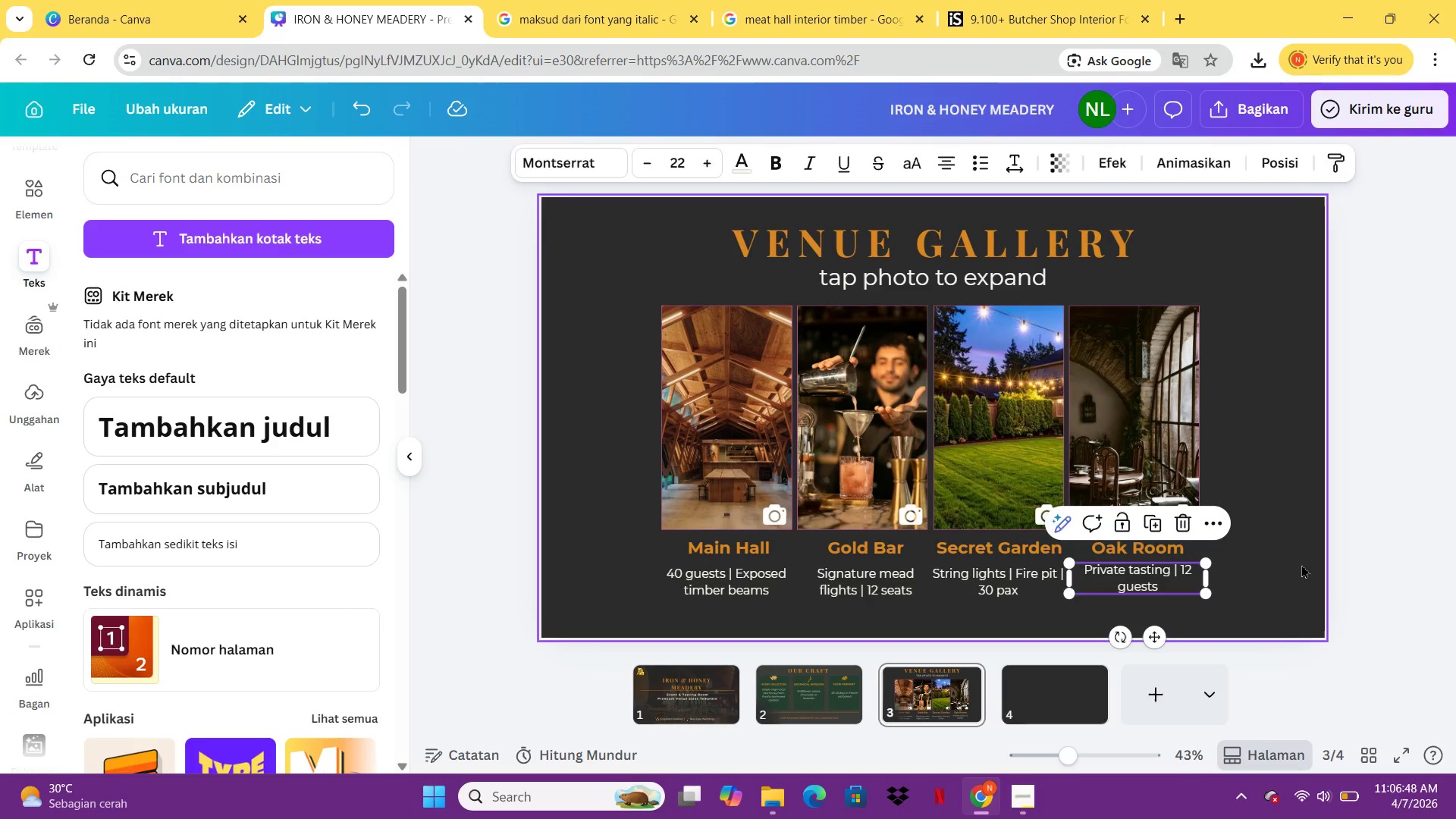 
double_click([1301, 564])
 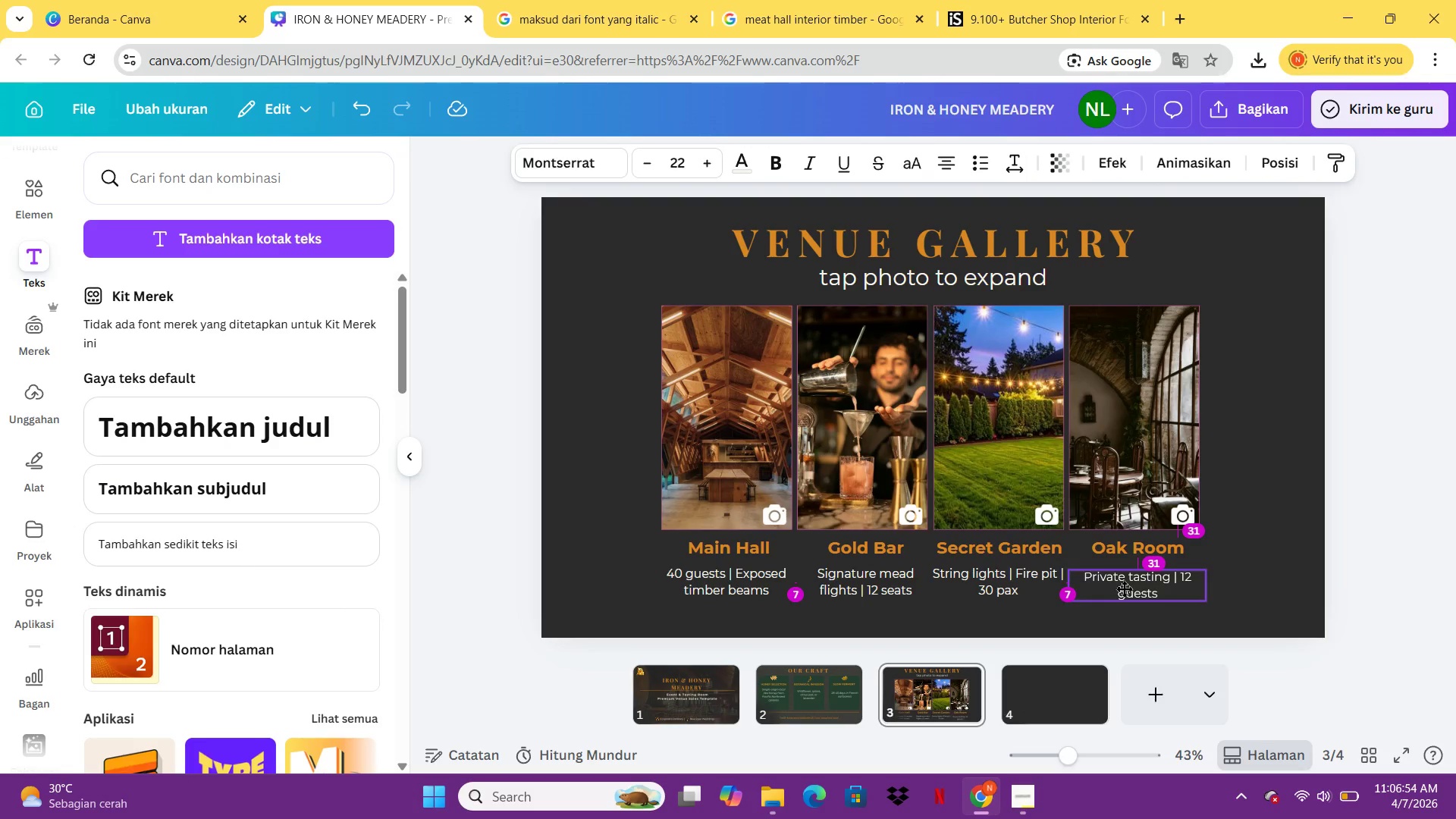 
left_click([1301, 564])
 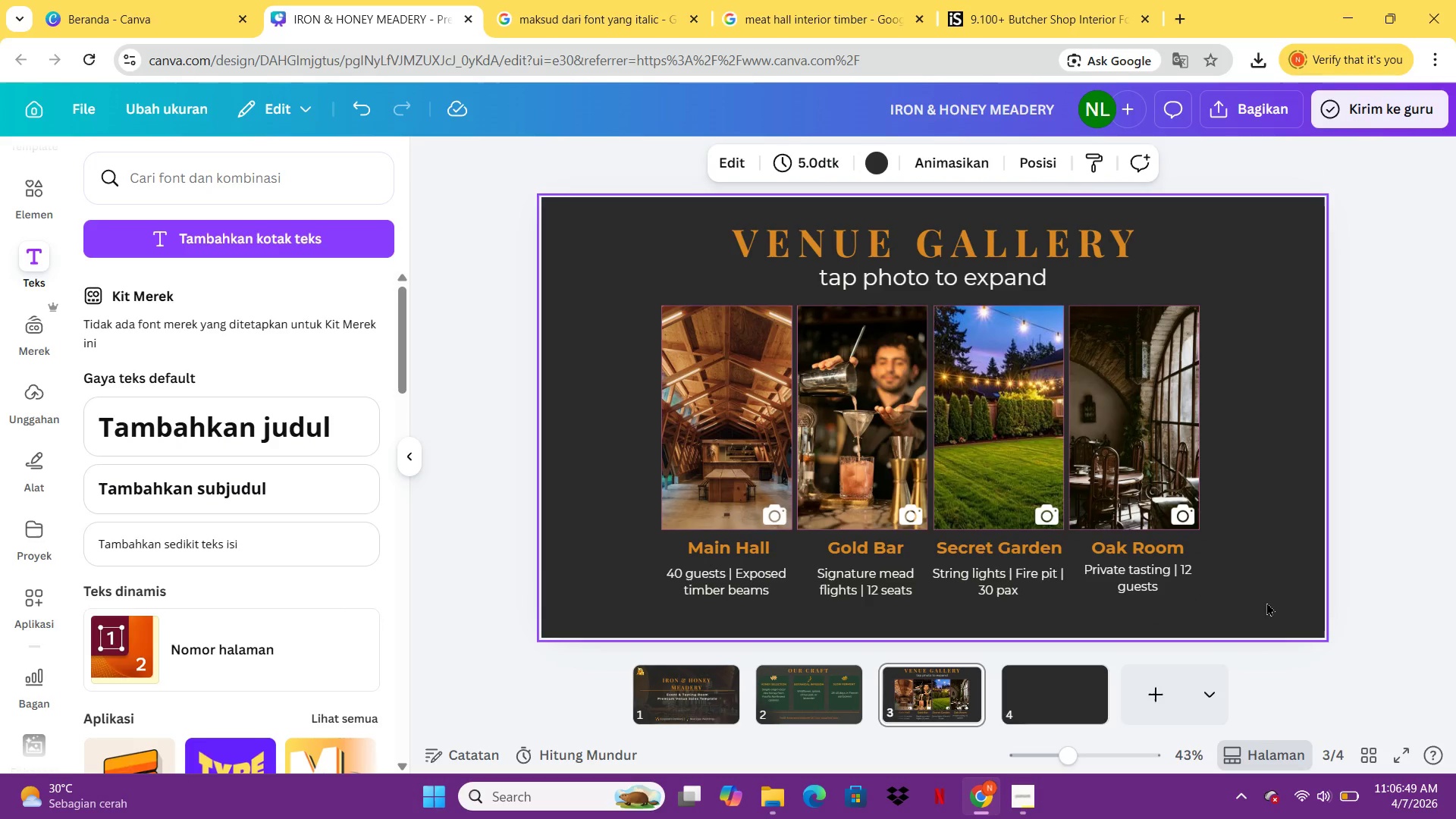 
wait(10.45)
 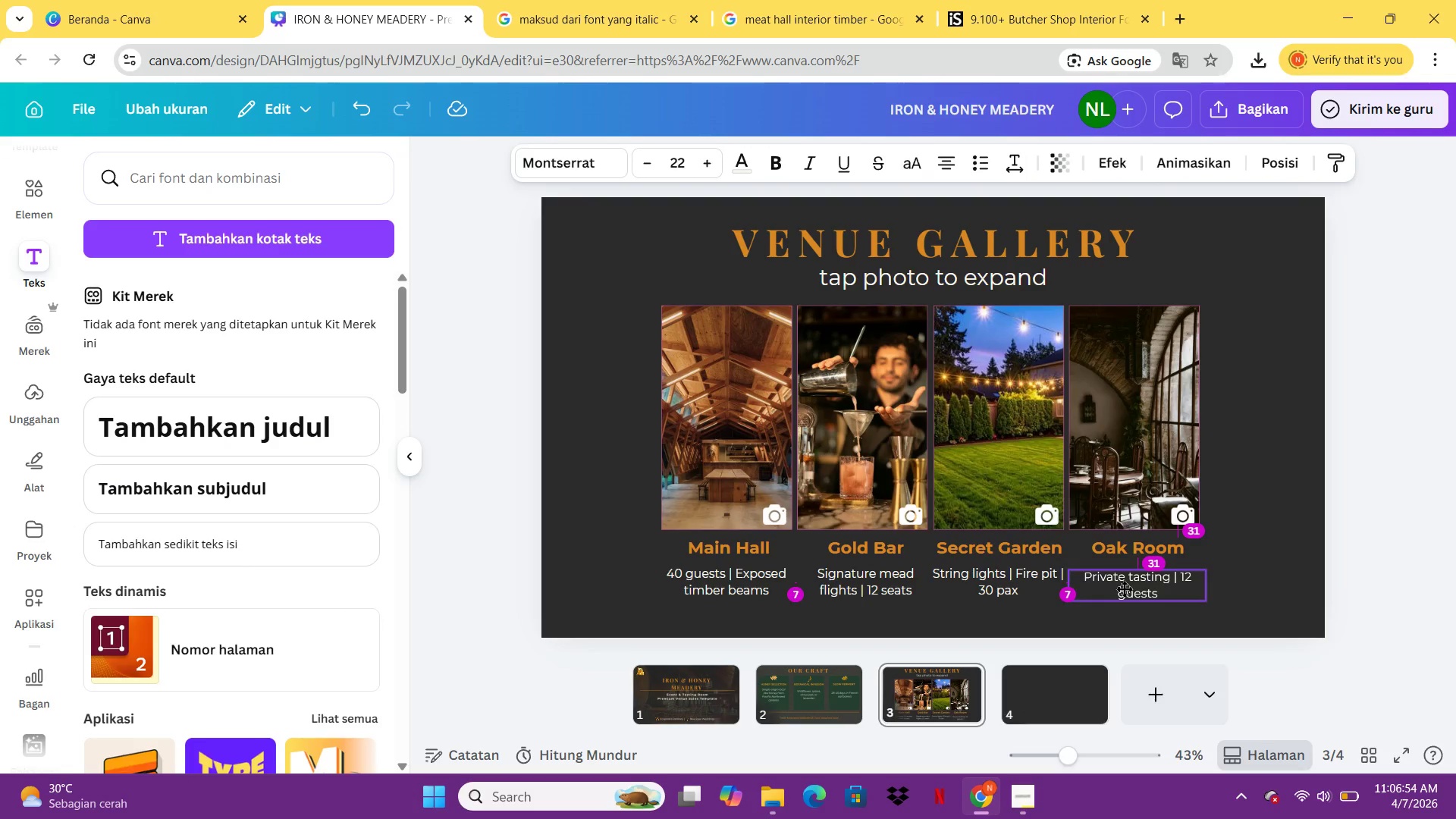 
left_click([1276, 565])
 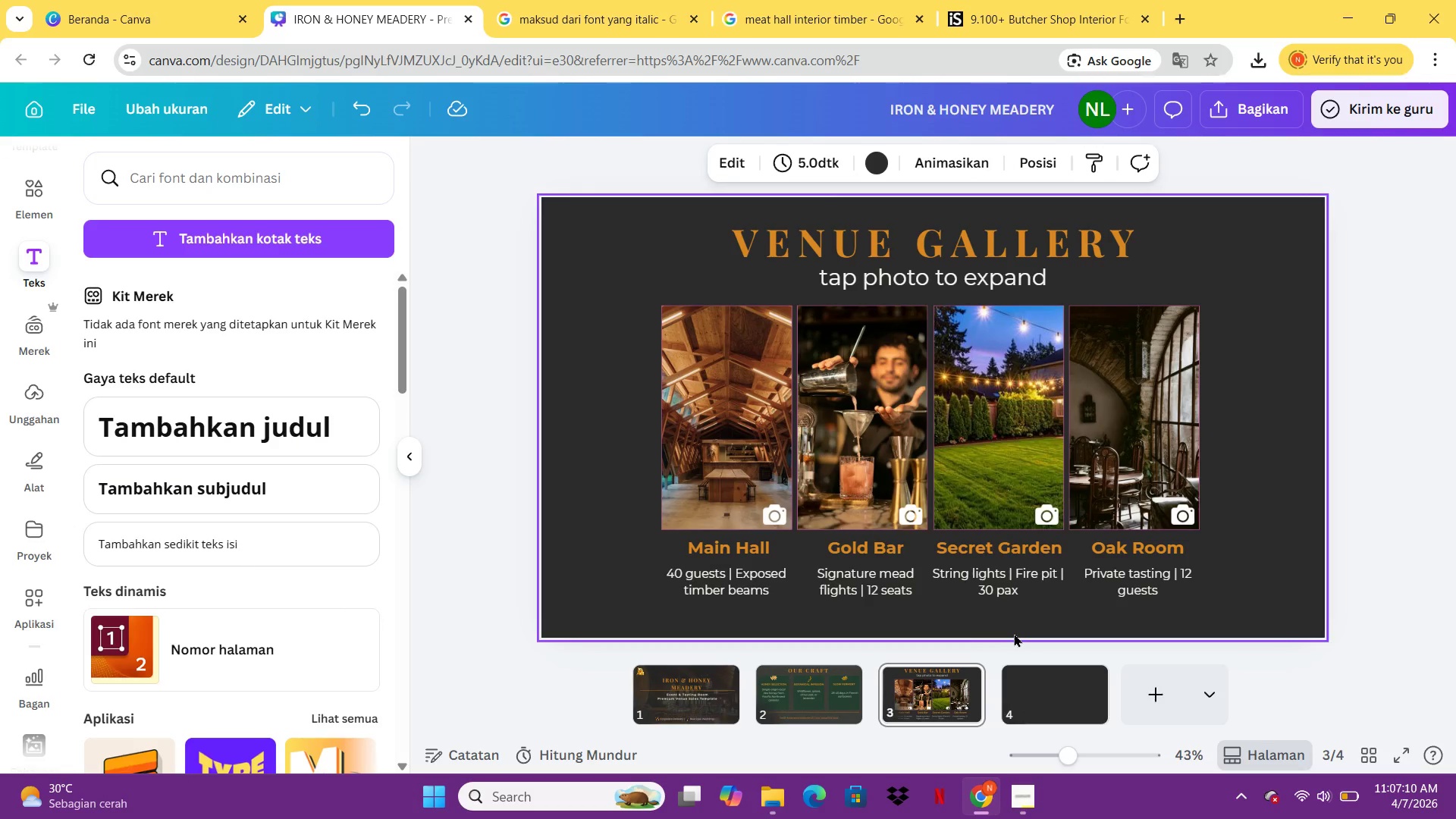 
wait(16.61)
 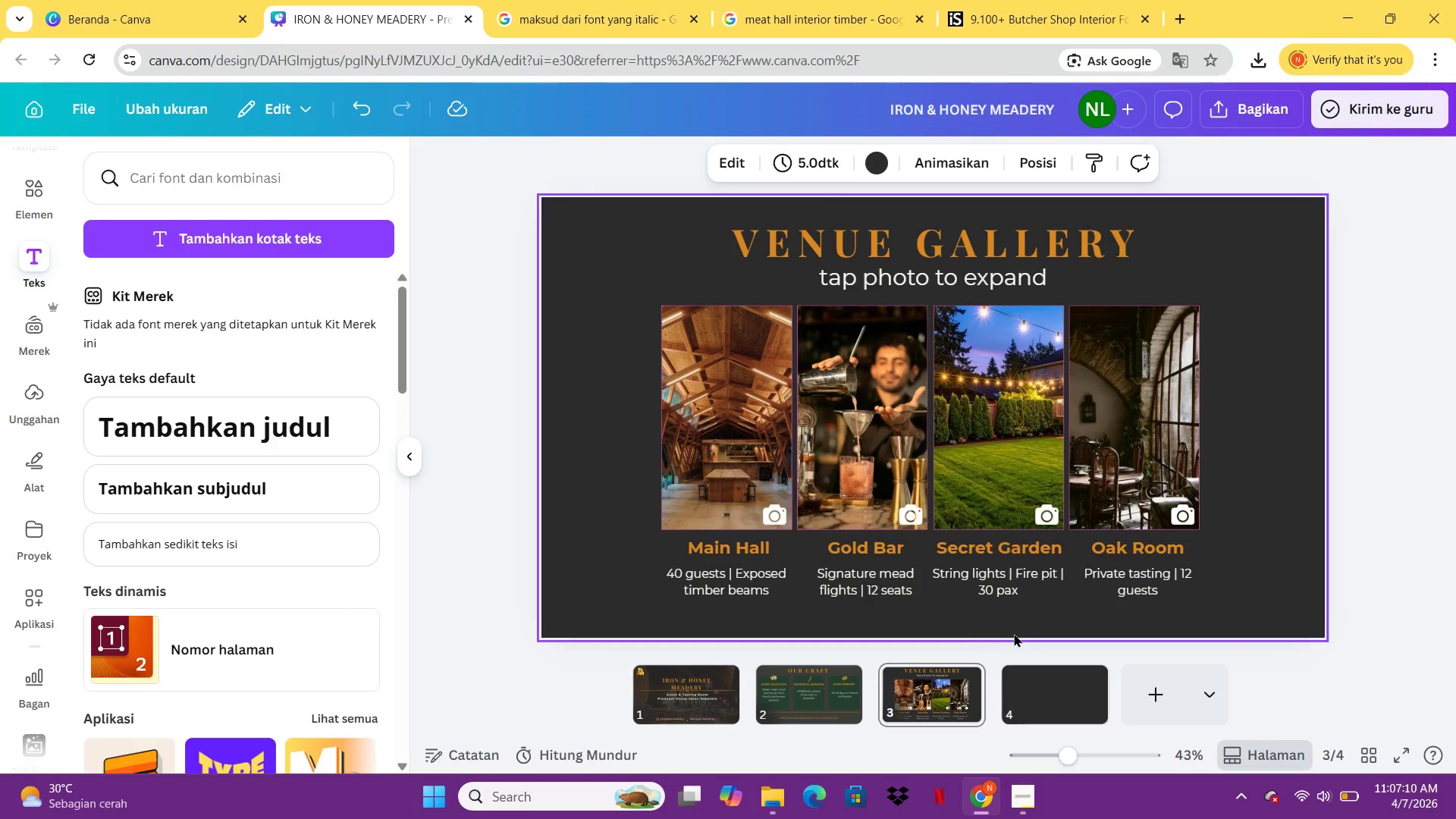 
left_click([920, 695])
 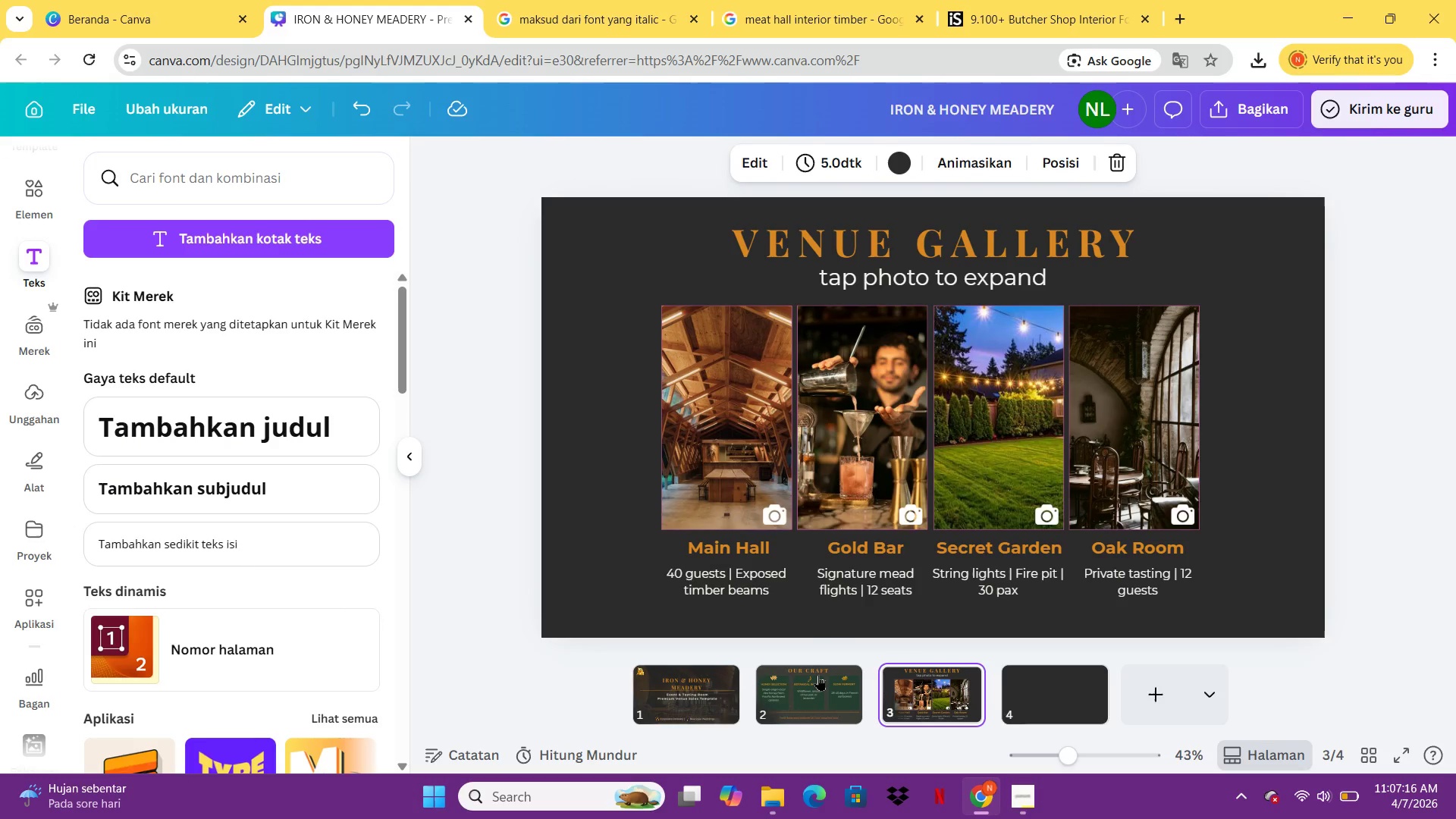 
left_click([812, 679])
 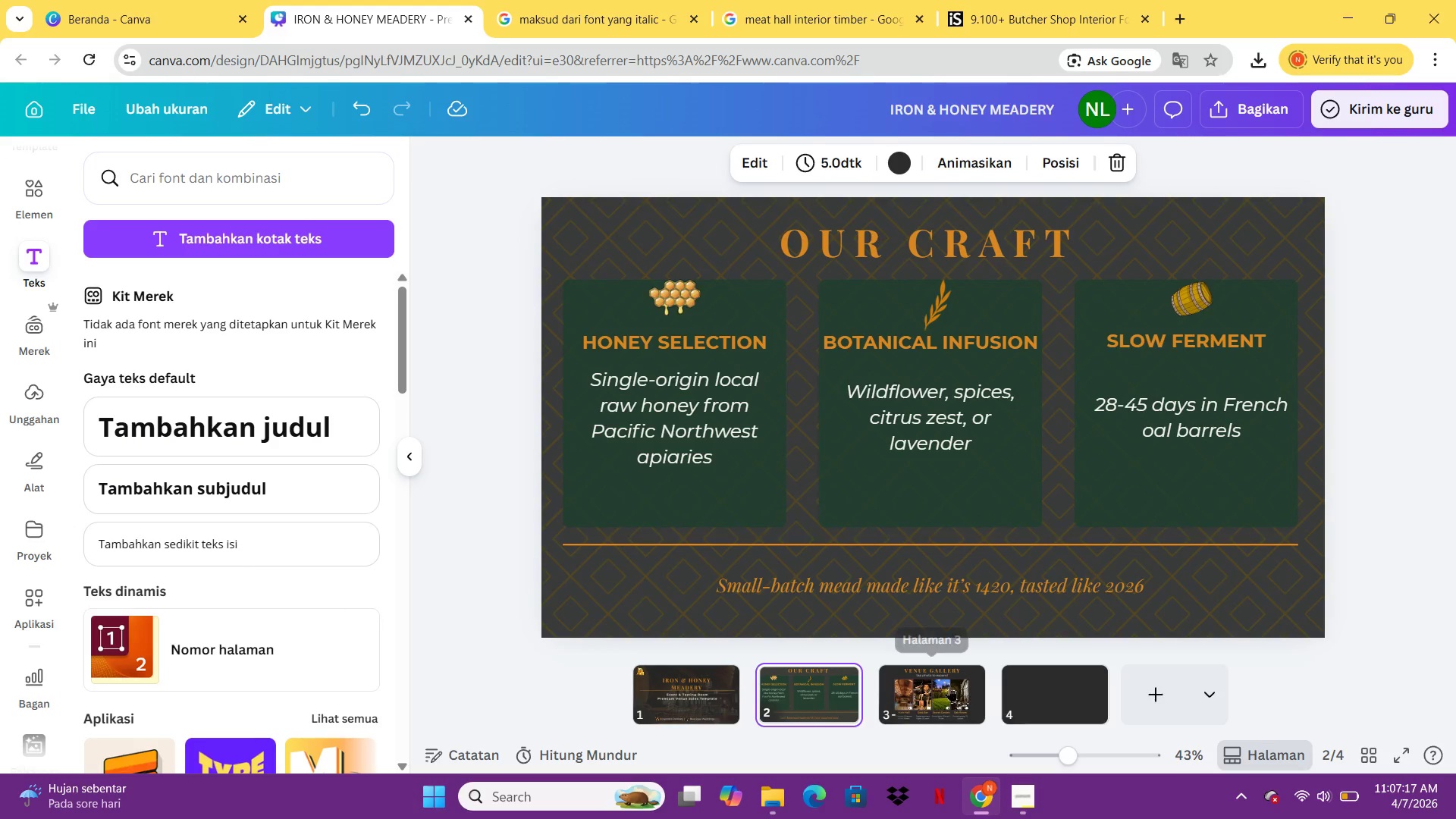 
left_click([948, 686])
 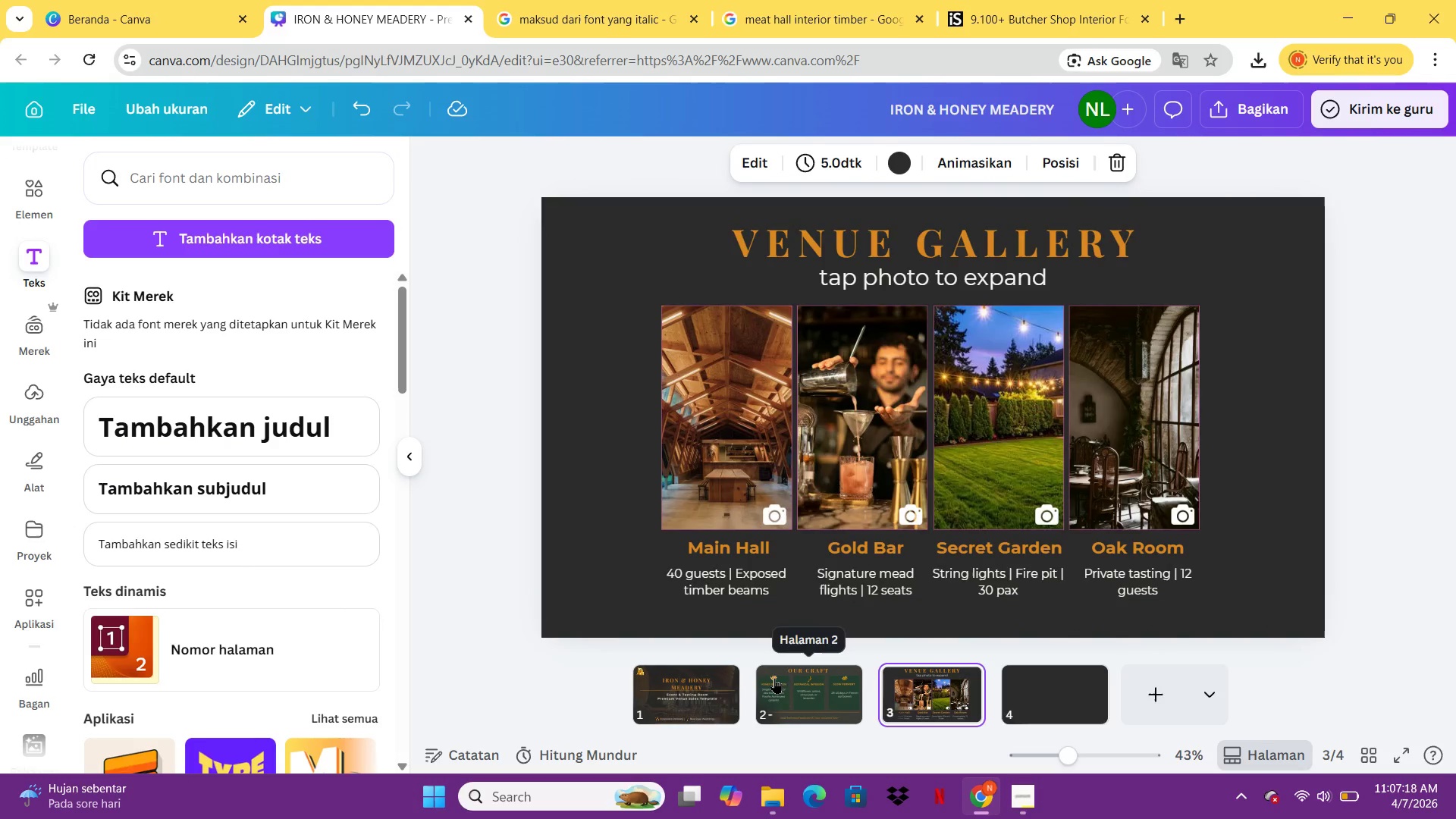 
left_click([780, 681])
 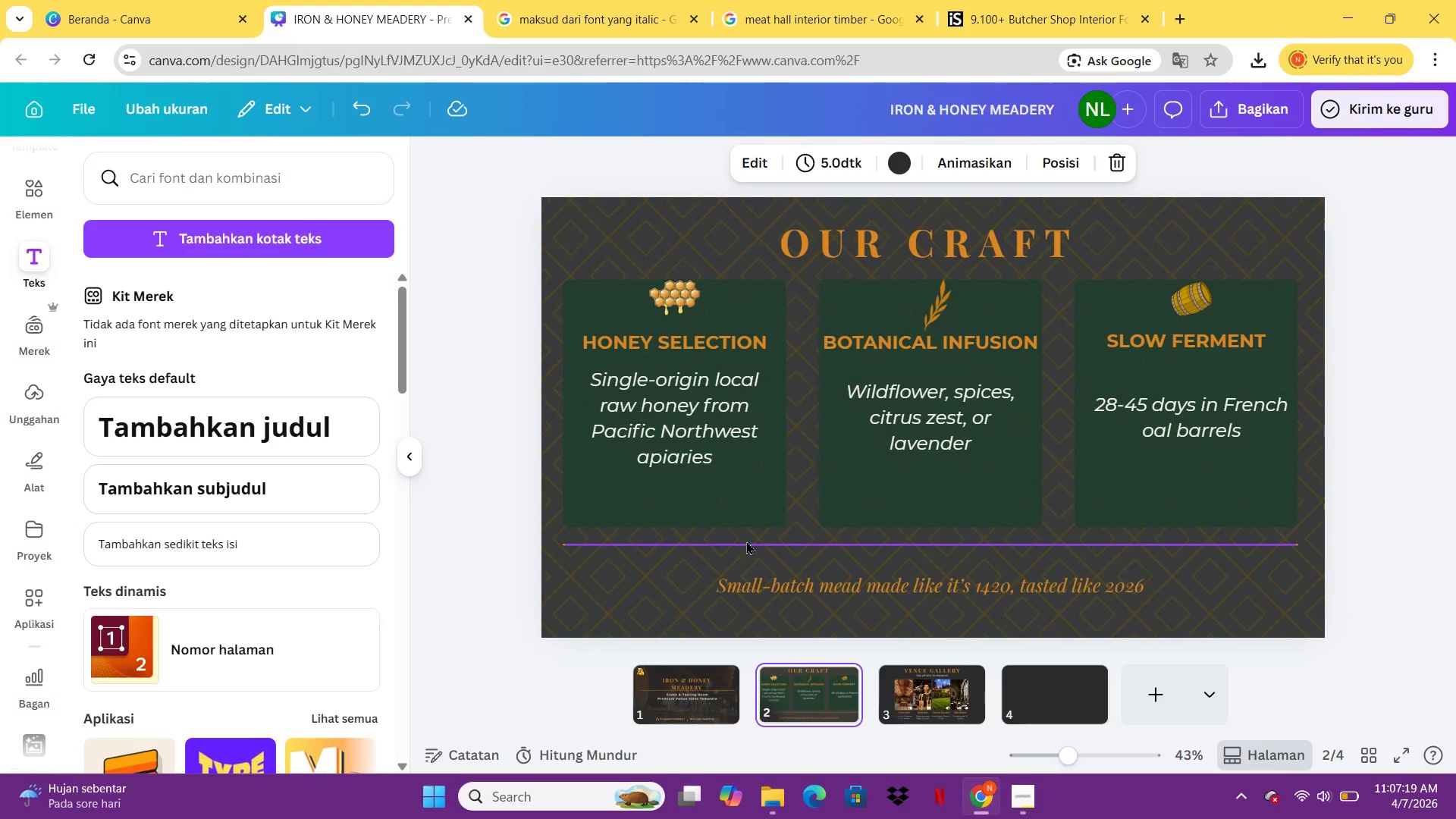 
left_click([746, 541])
 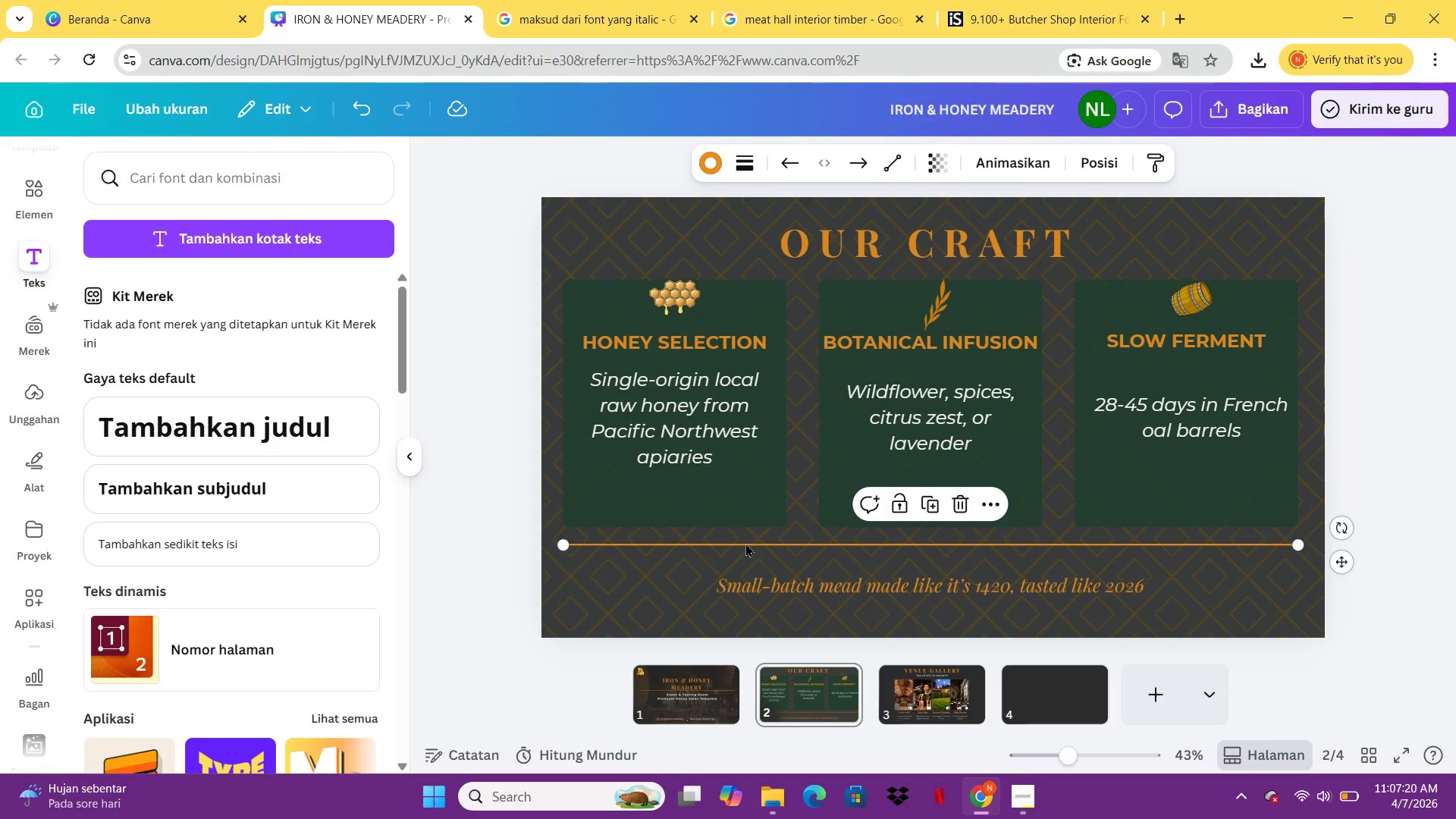 
key(Control+C)
 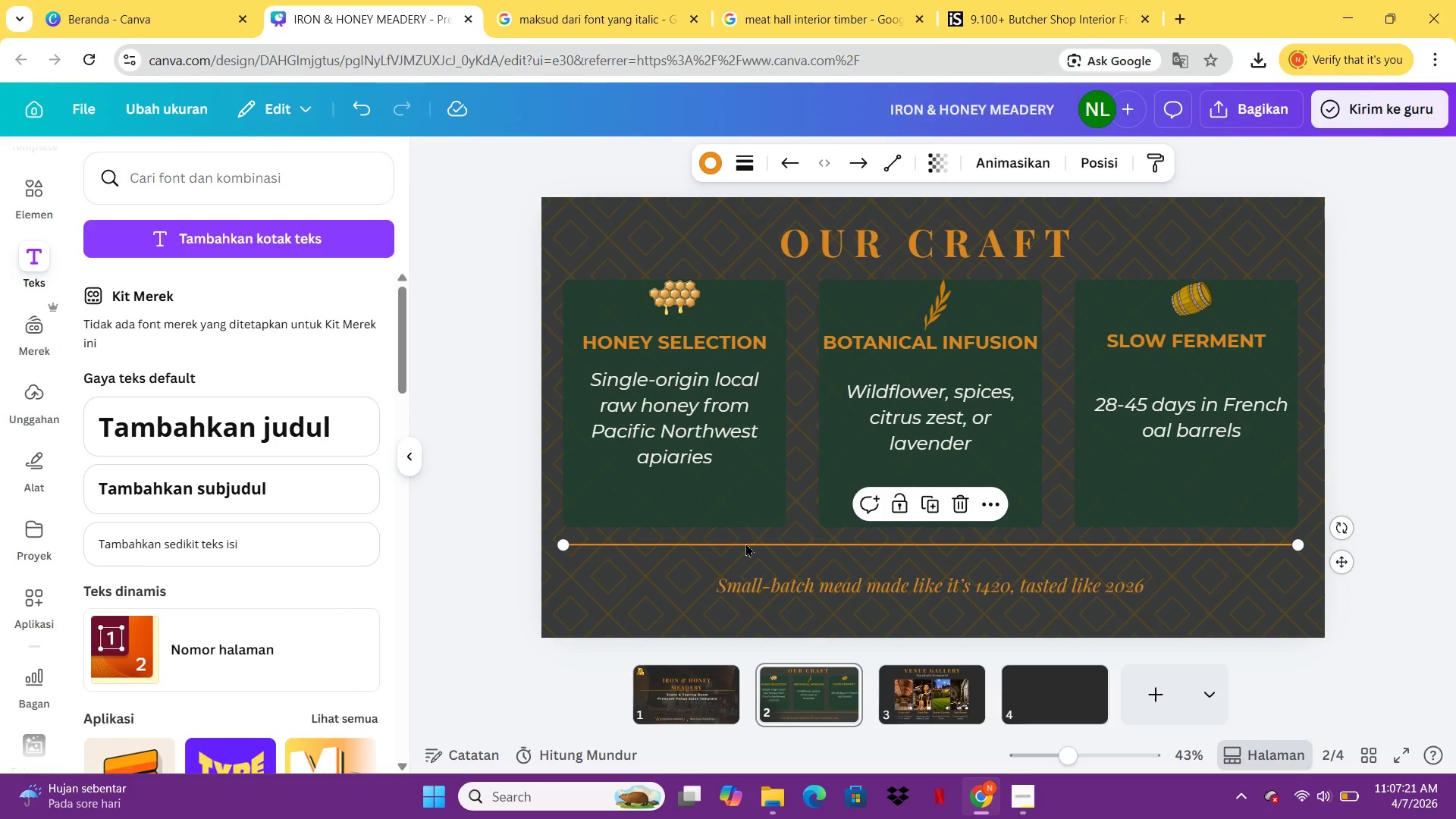 
key(Control+ControlLeft)
 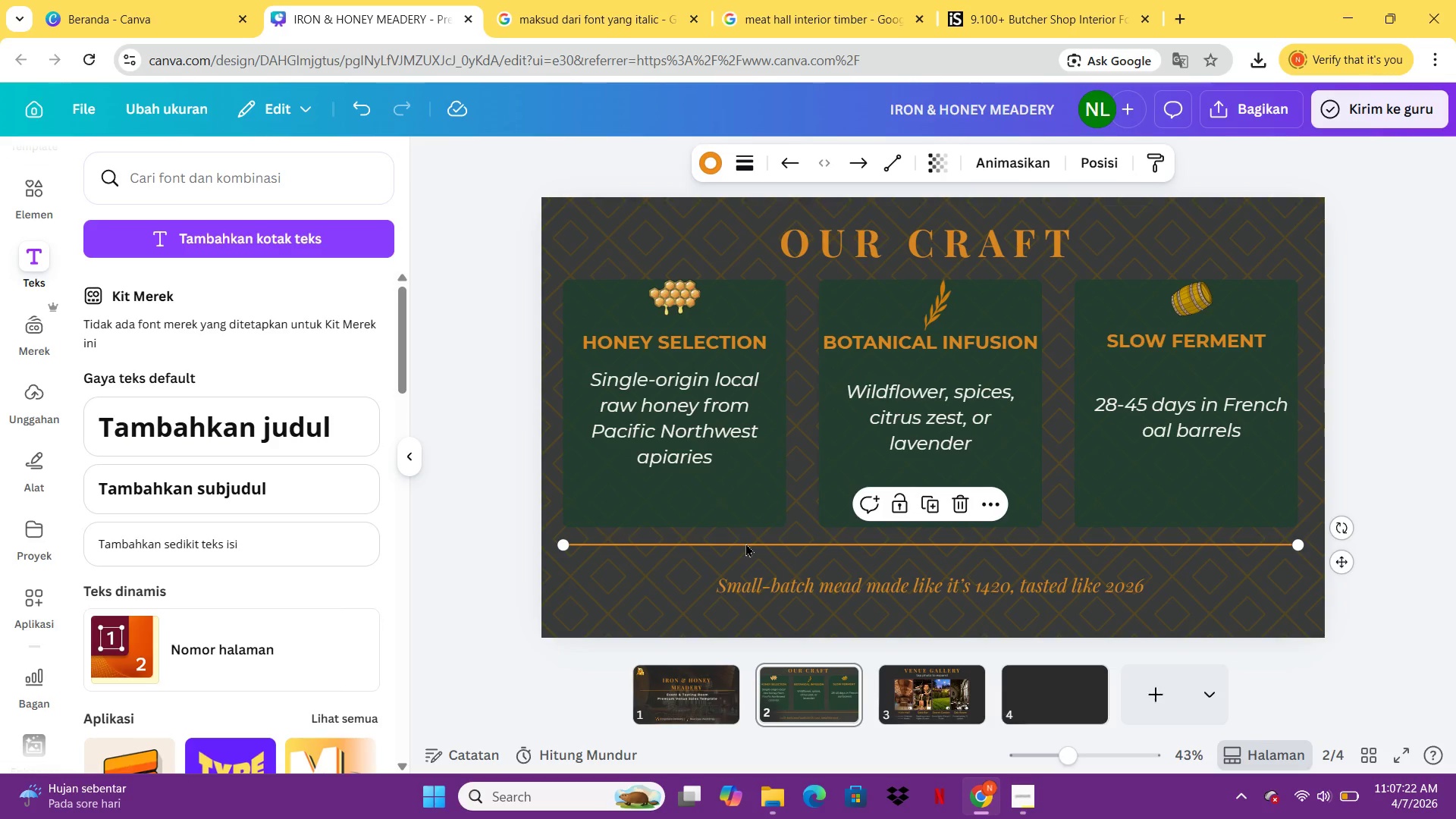 
left_click([745, 543])
 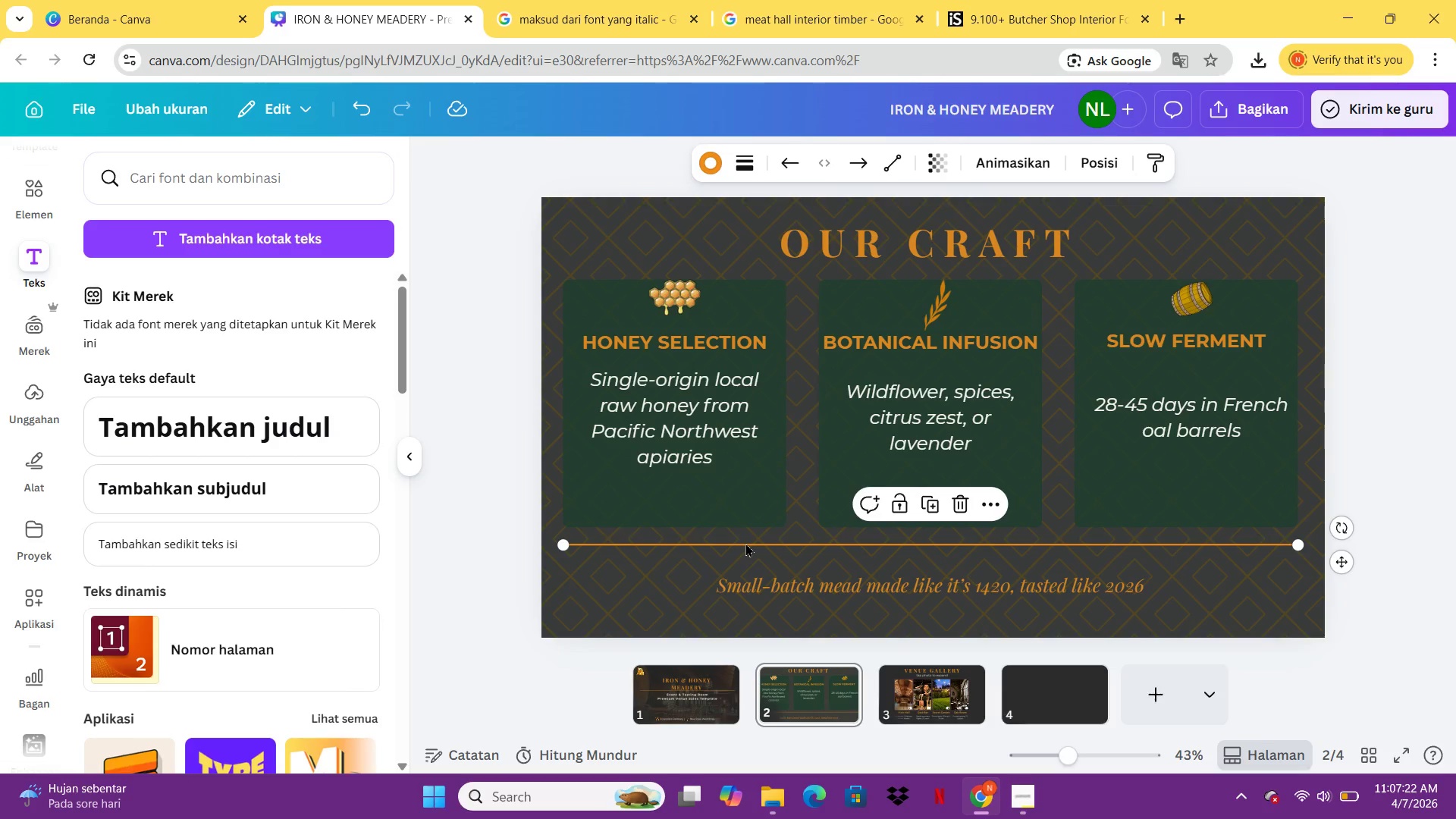 
key(Control+ControlLeft)
 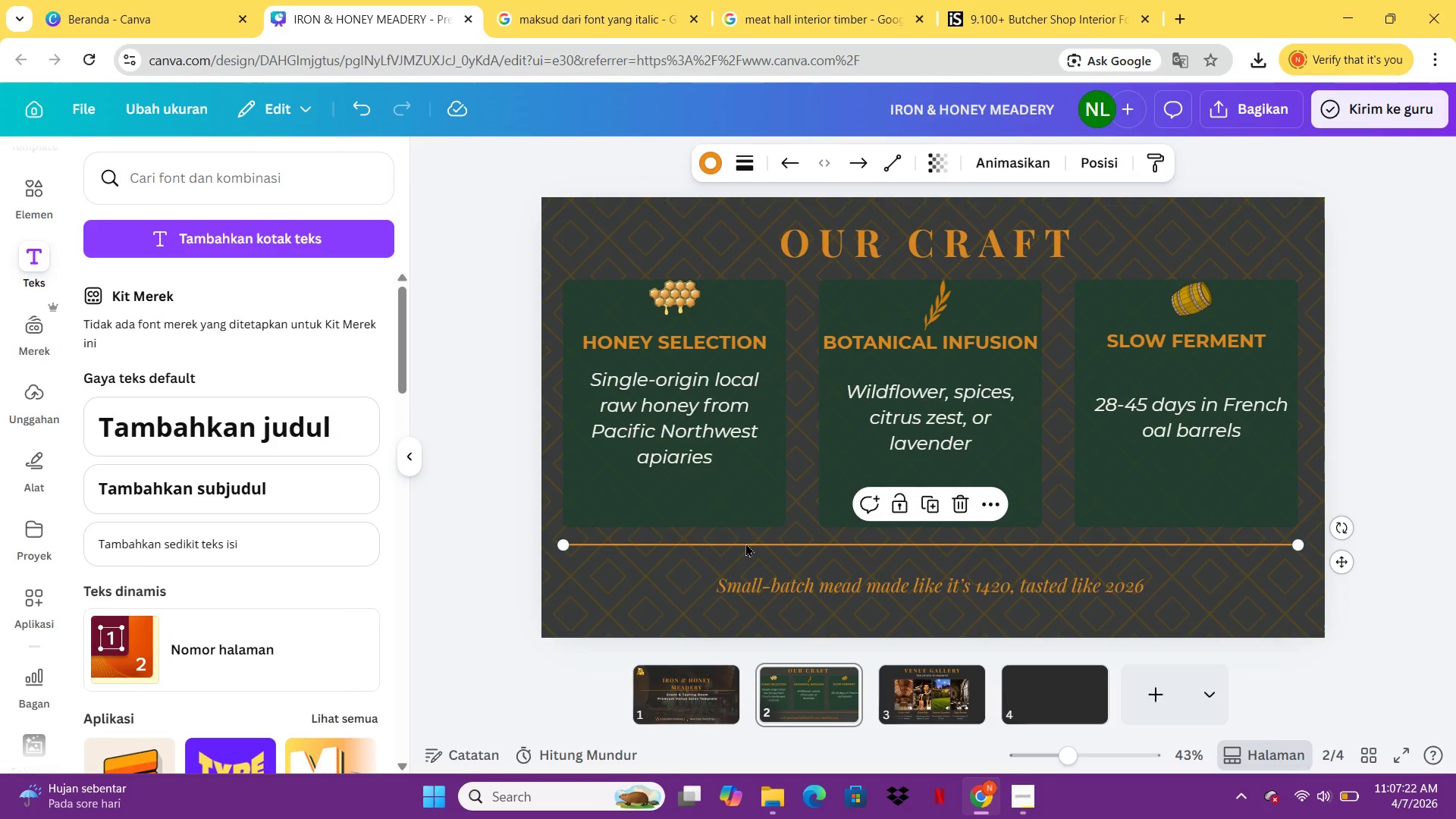 
key(Control+C)
 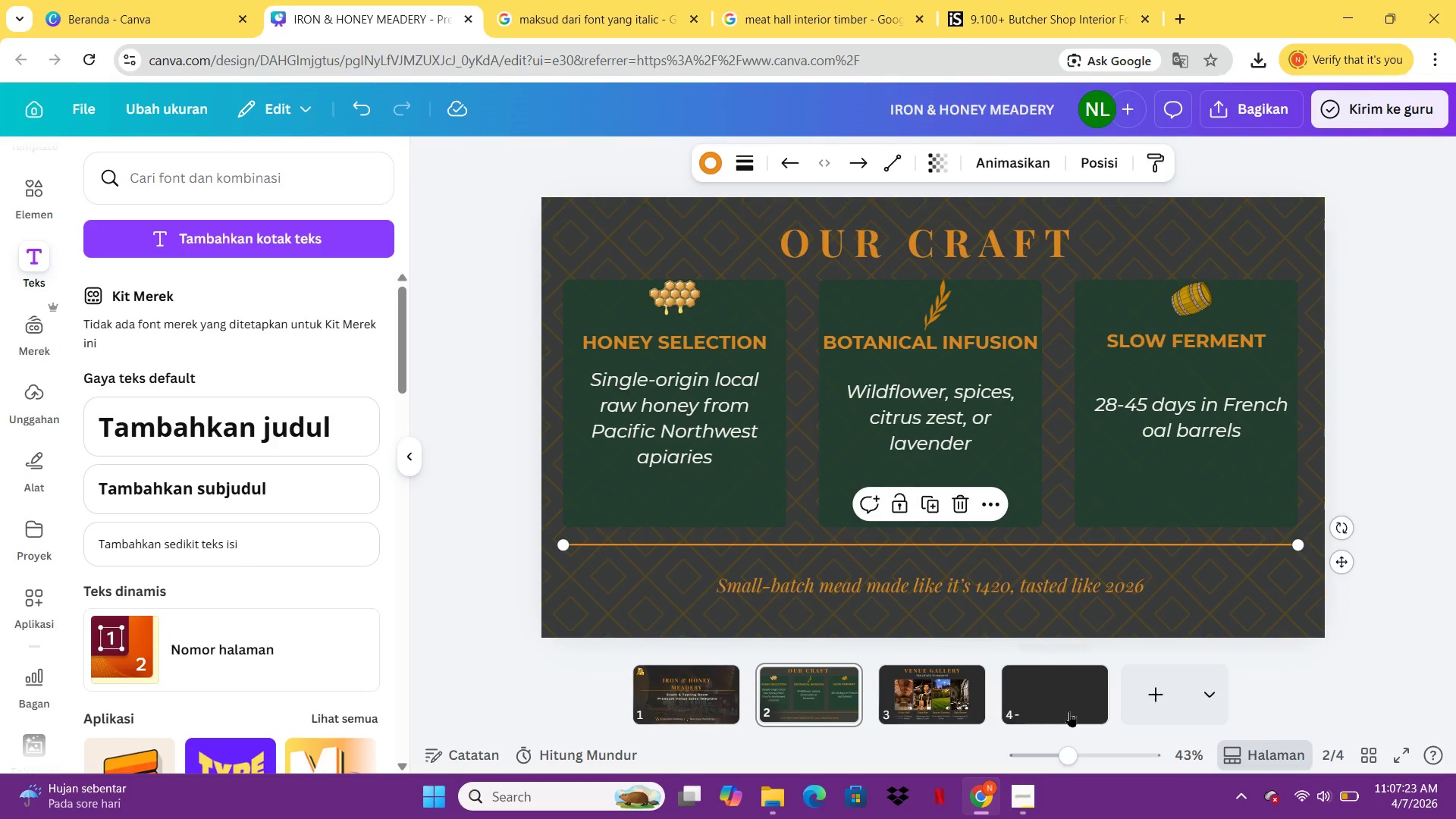 
left_click([1070, 711])
 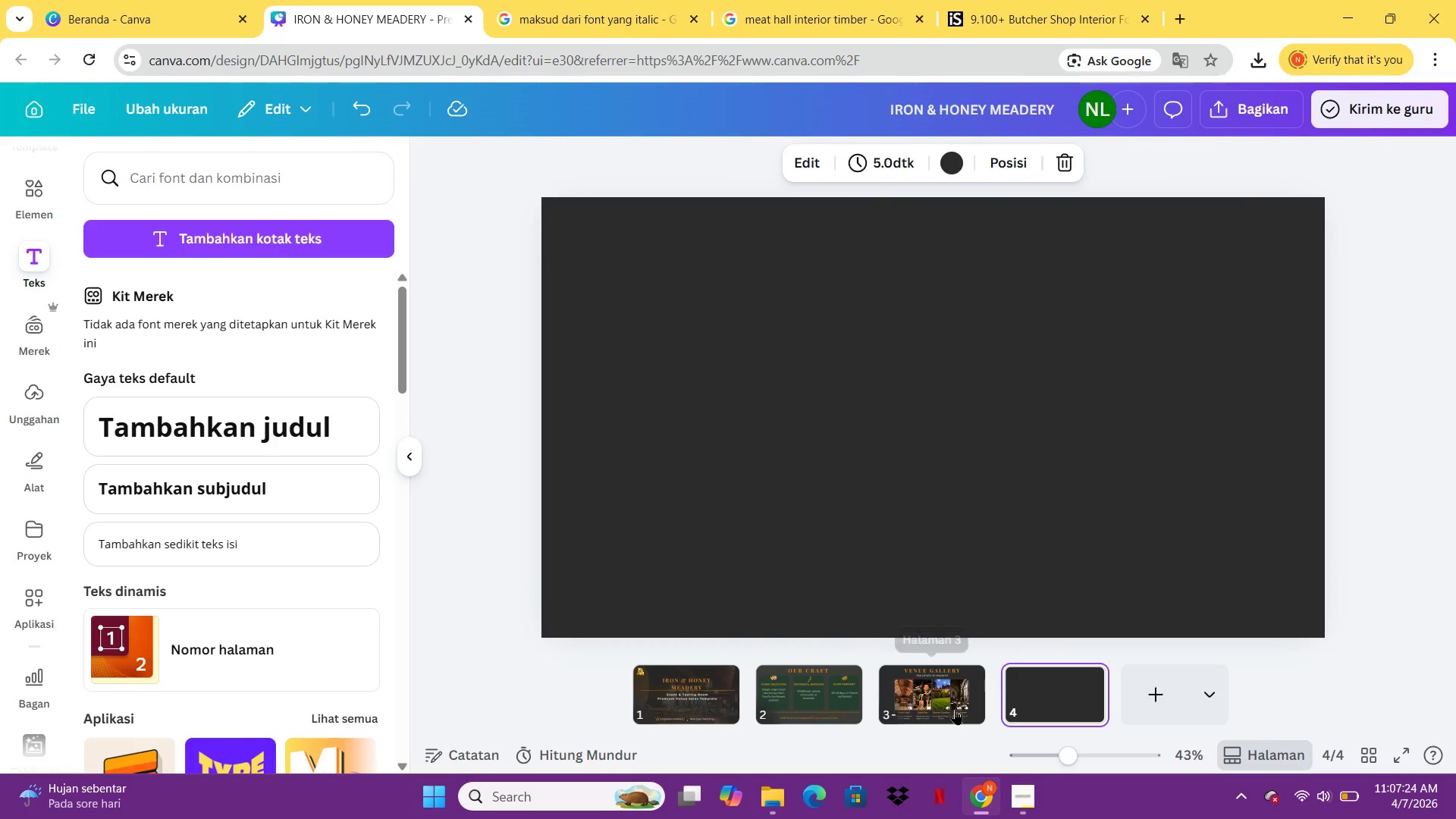 
left_click([955, 709])
 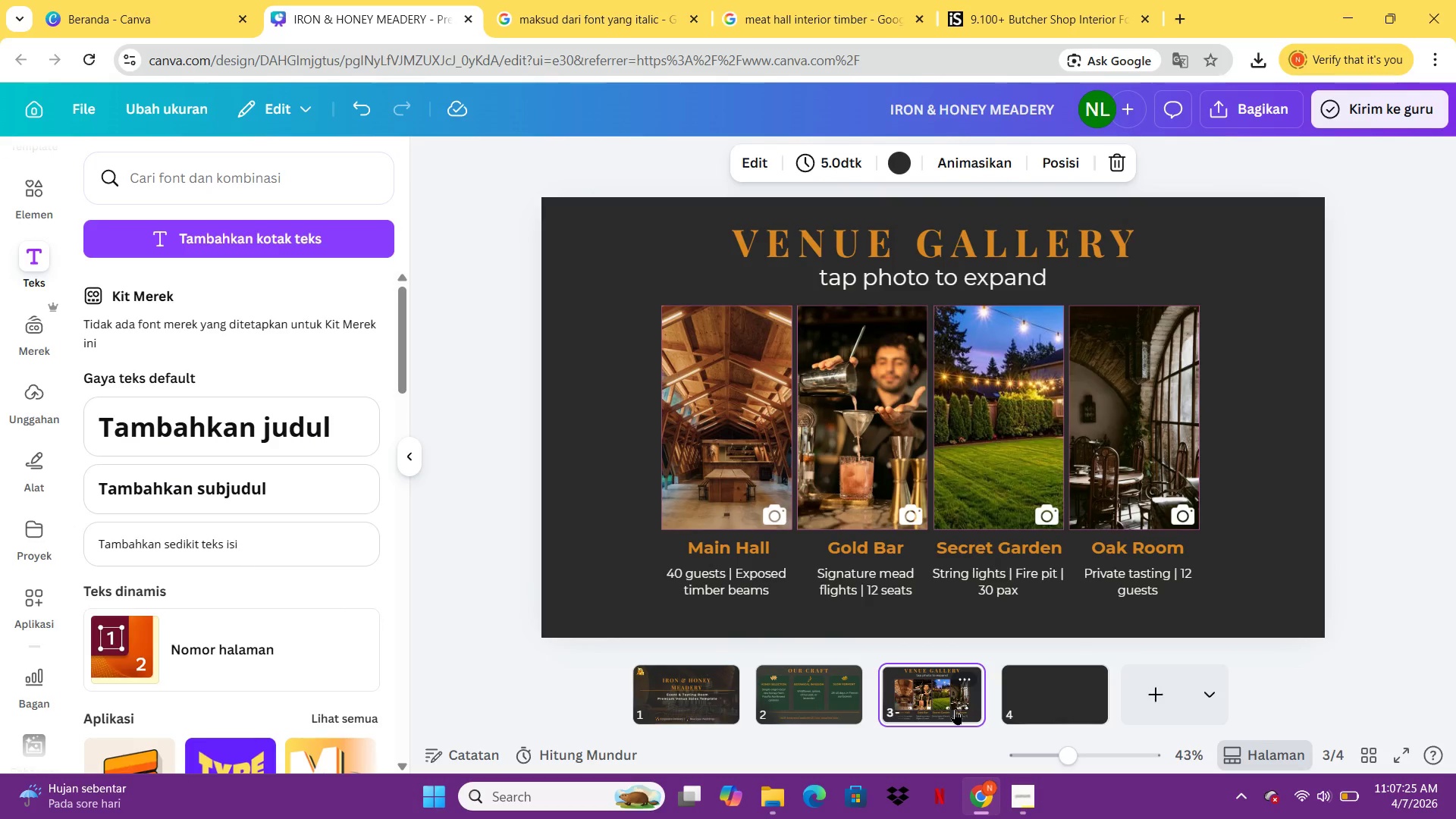 
key(Control+V)
 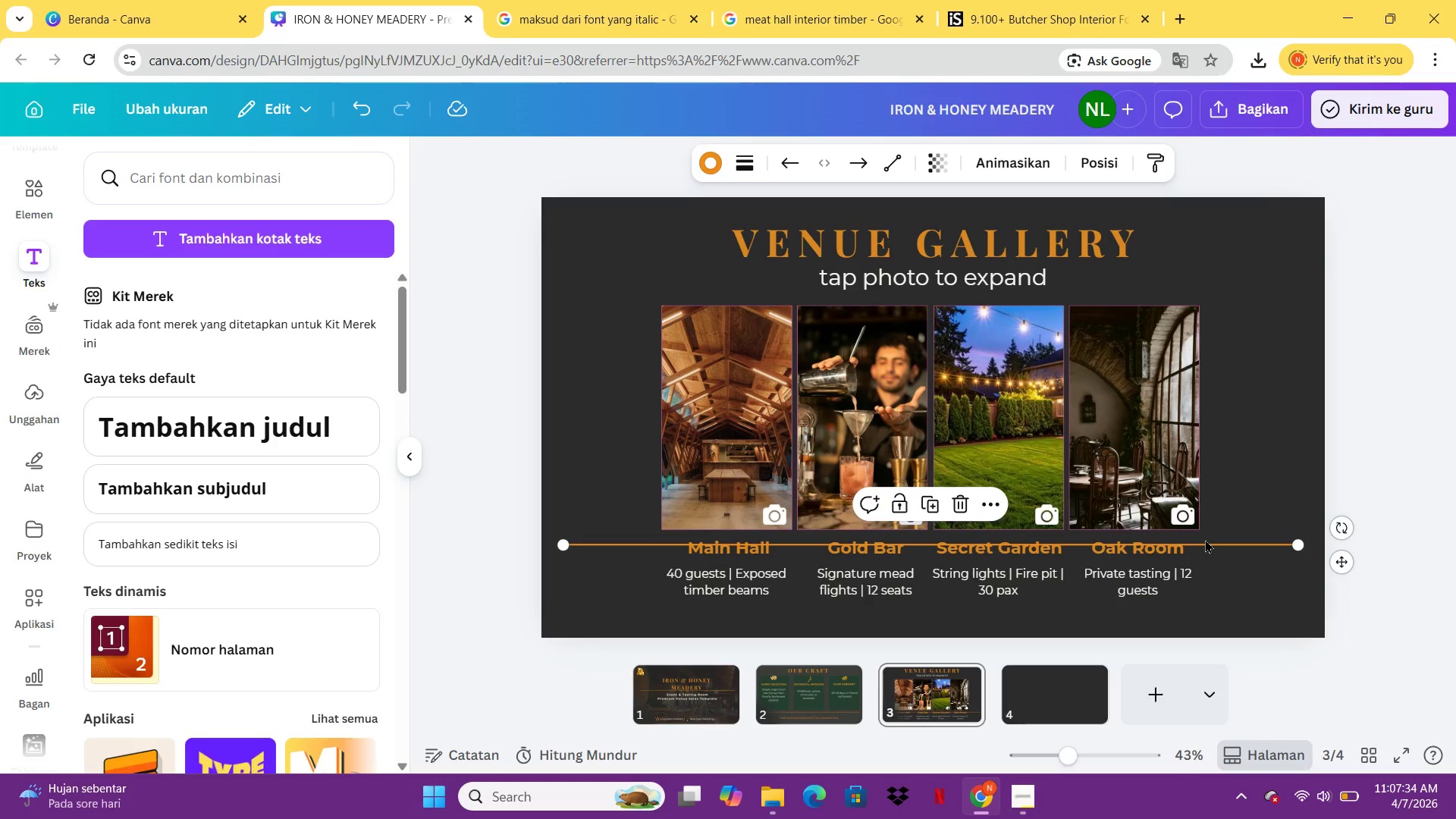 
wait(13.92)
 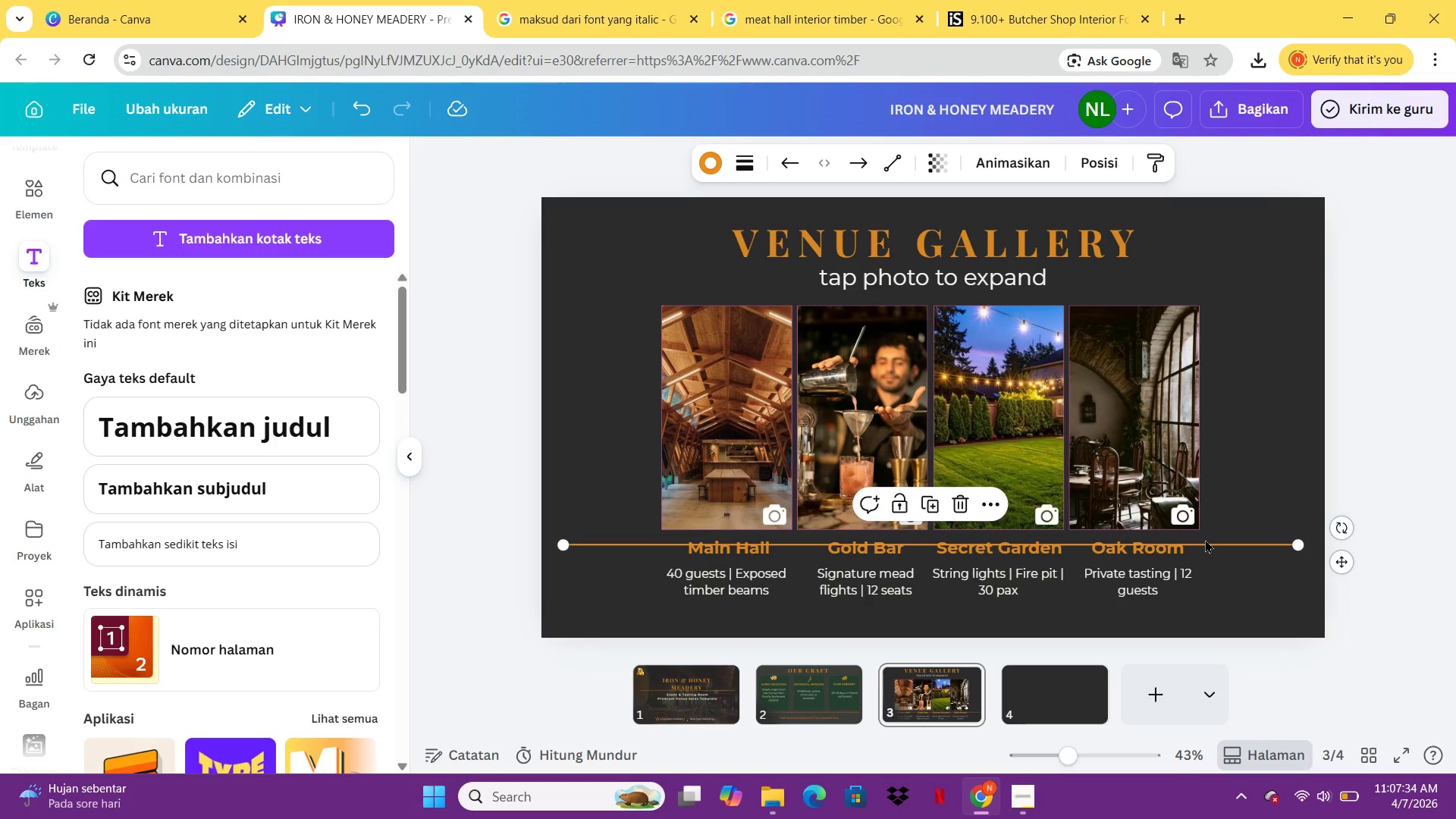 
left_click_drag(start_coordinate=[1180, 541], to_coordinate=[1171, 603])
 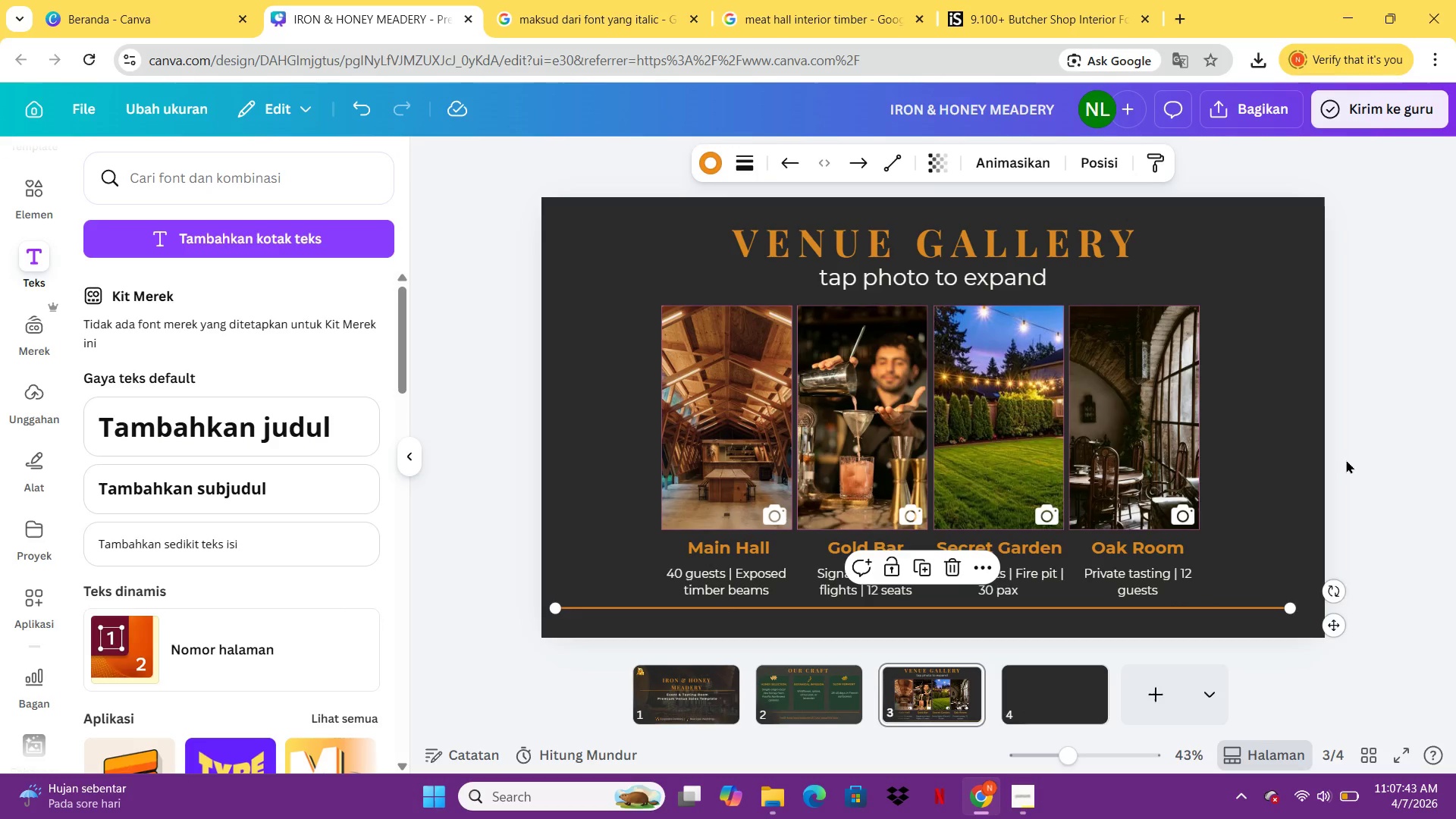 
left_click([1346, 460])
 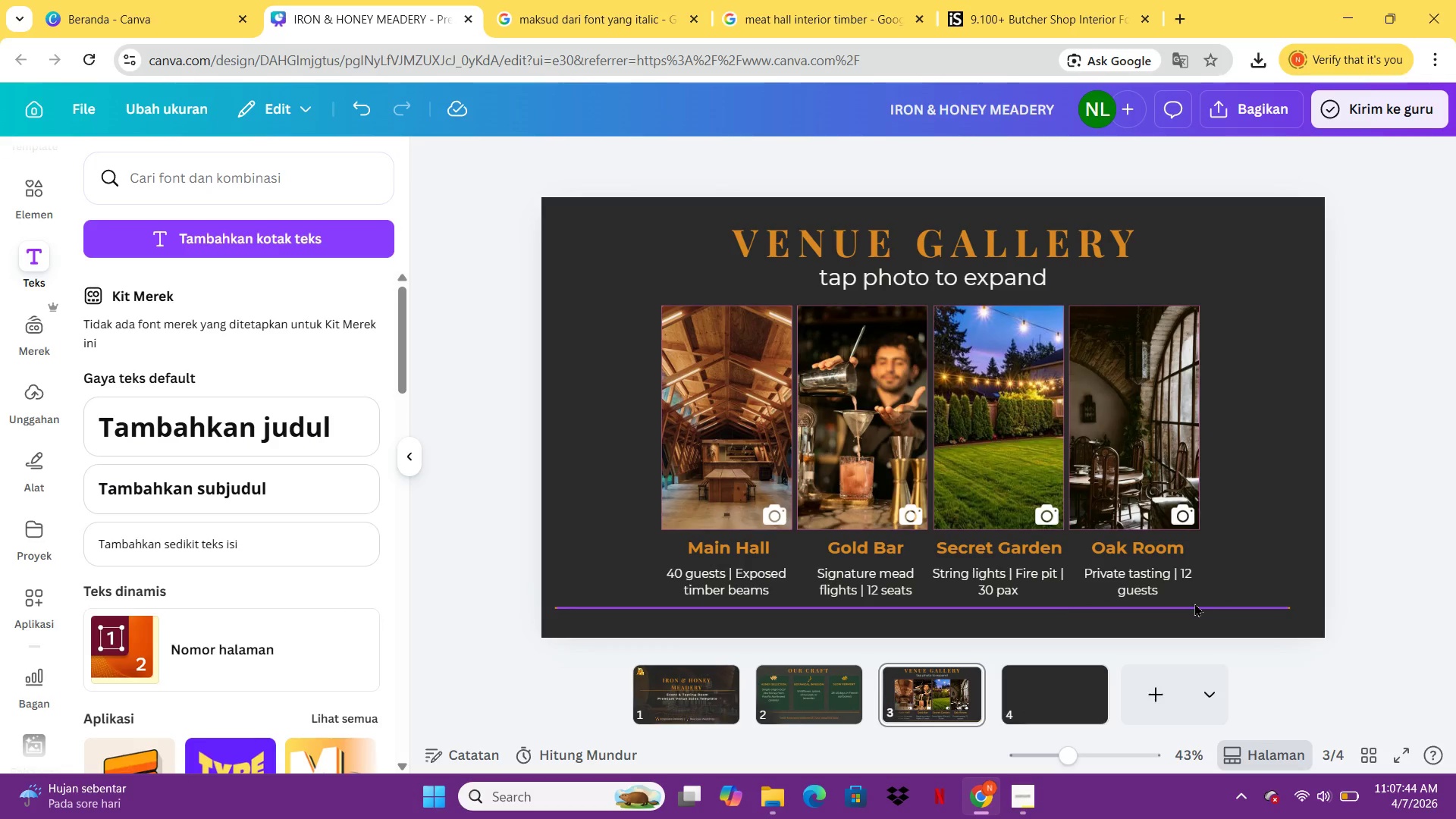 
left_click_drag(start_coordinate=[1194, 603], to_coordinate=[1207, 603])
 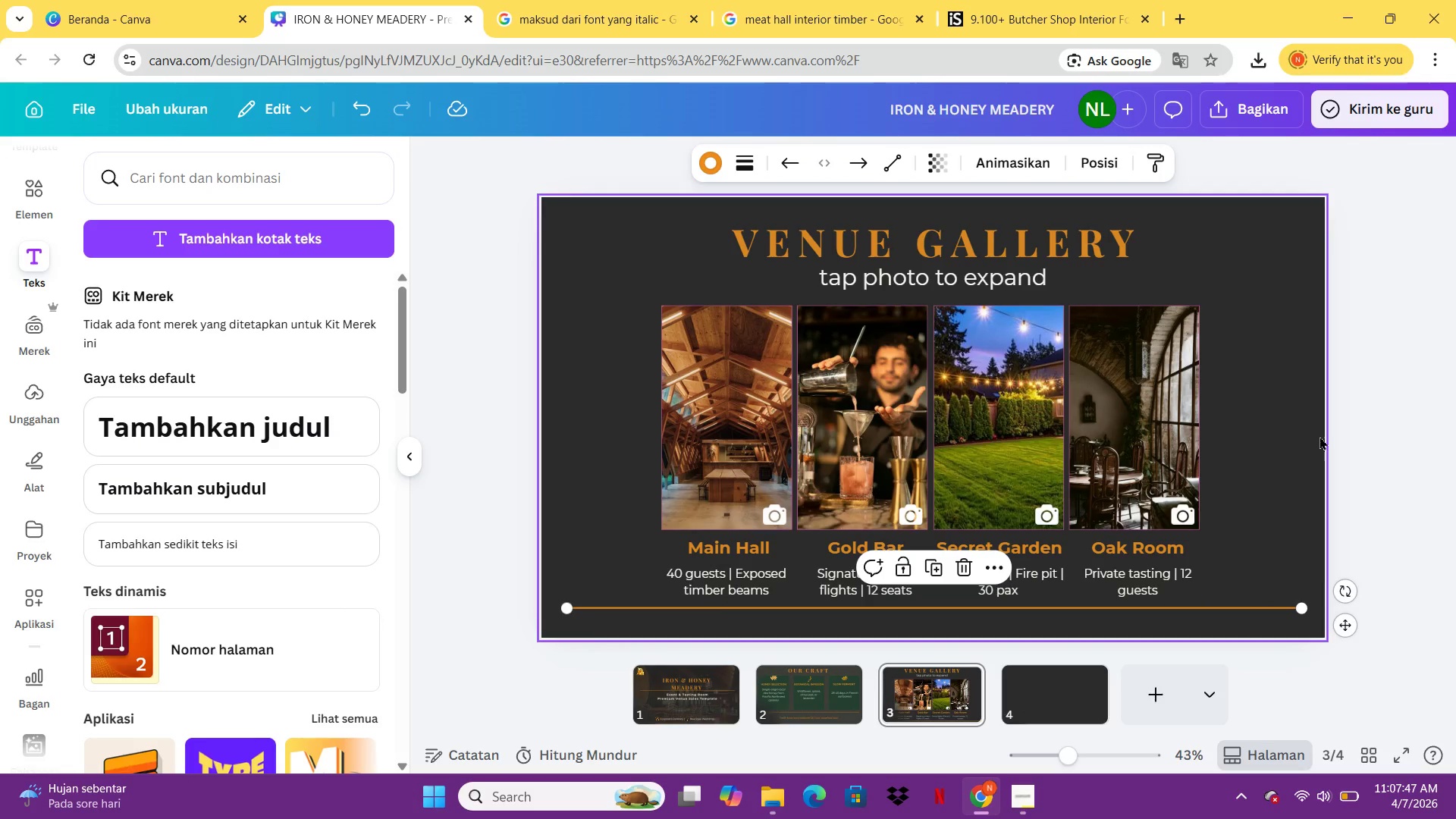 
left_click([1320, 436])
 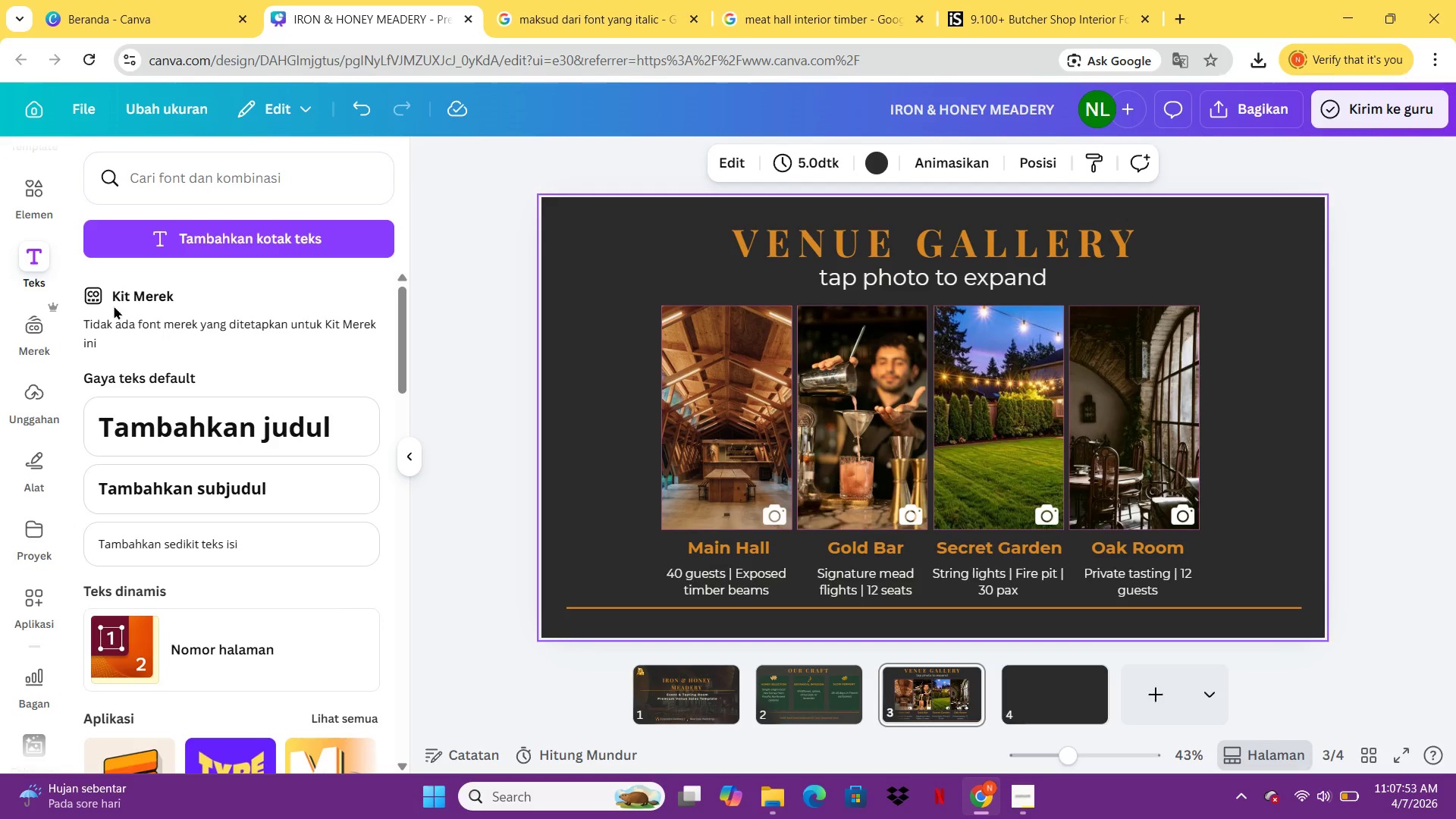 
wait(7.08)
 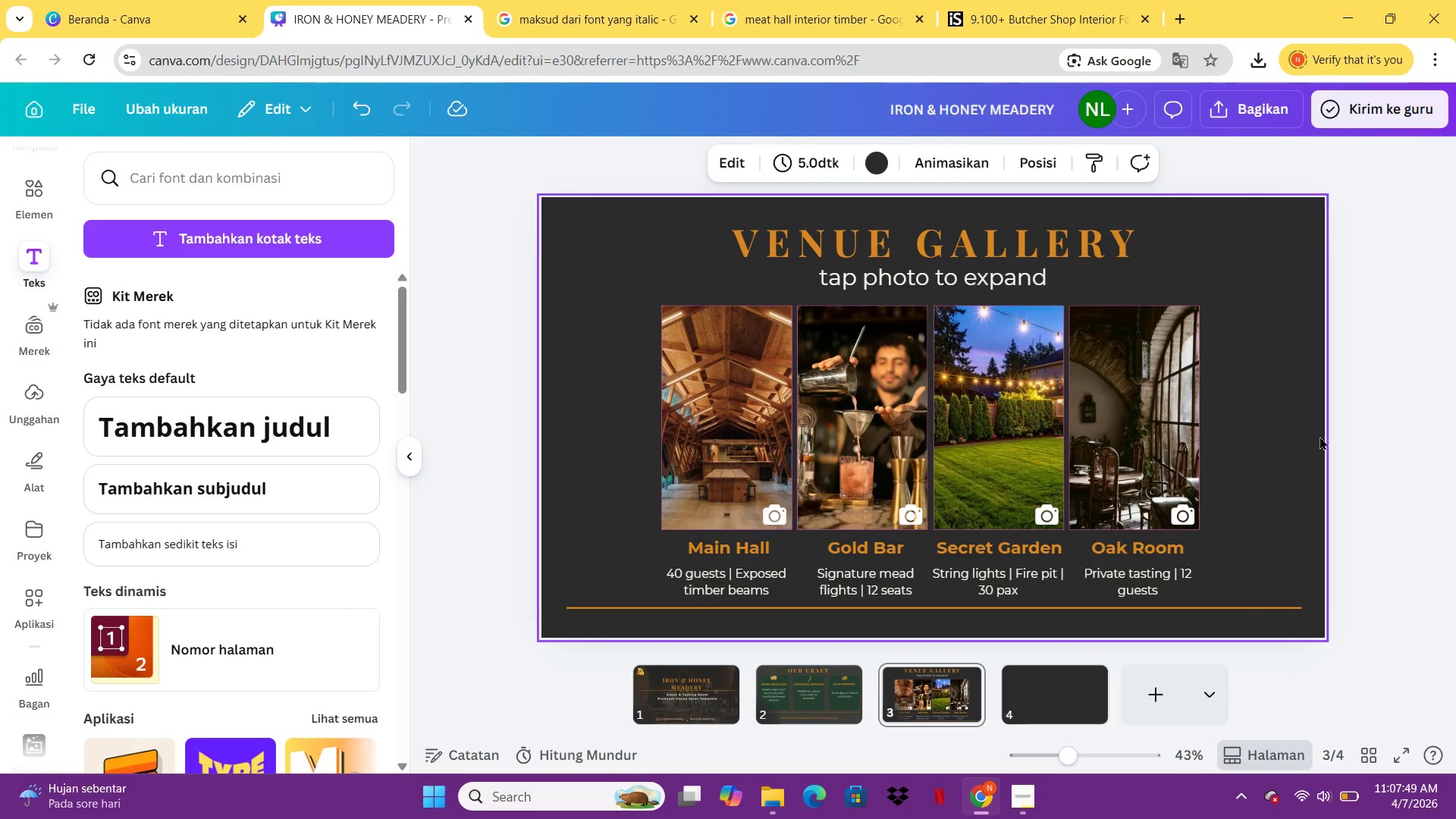 
left_click([18, 198])
 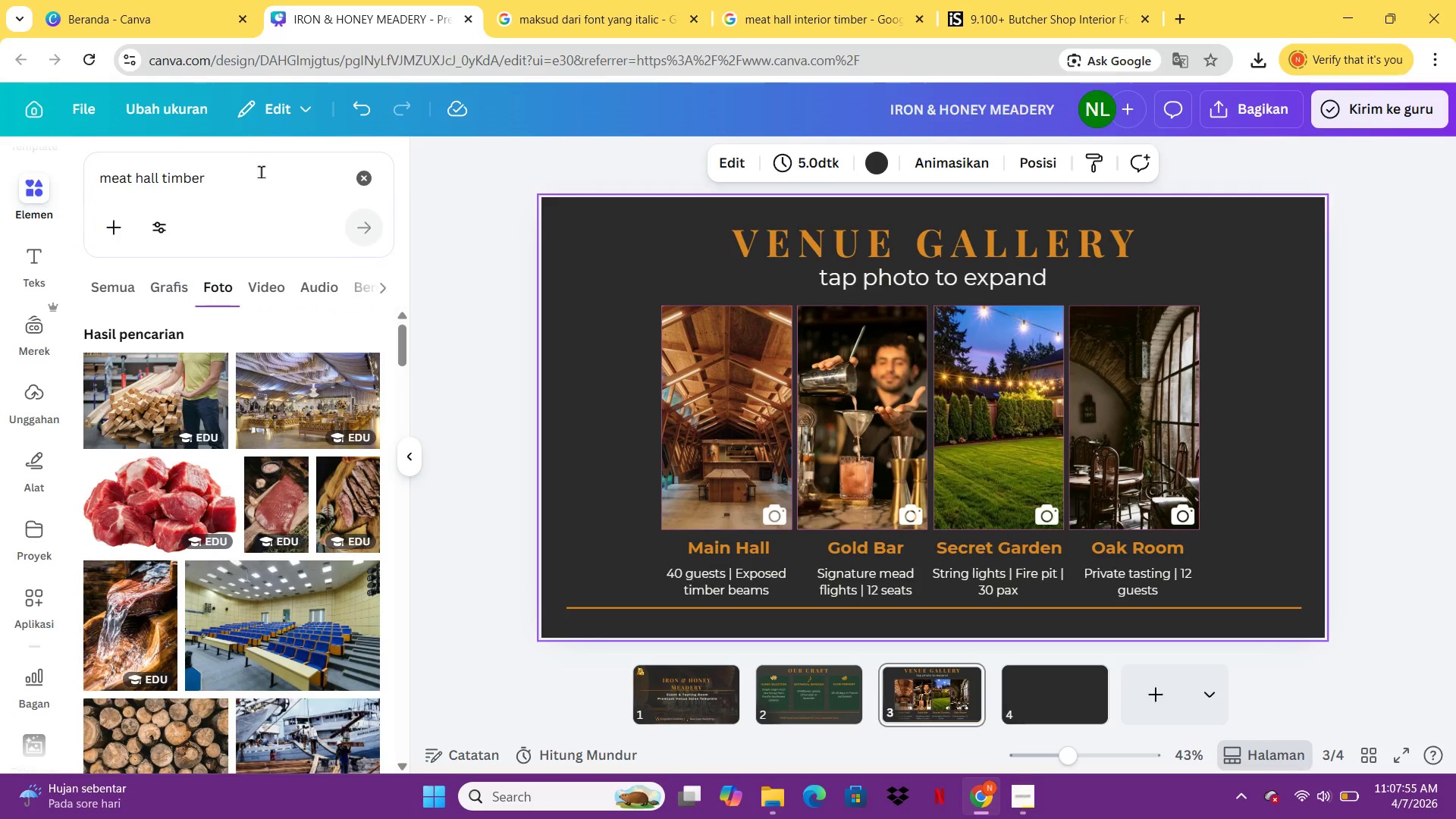 
left_click([261, 171])
 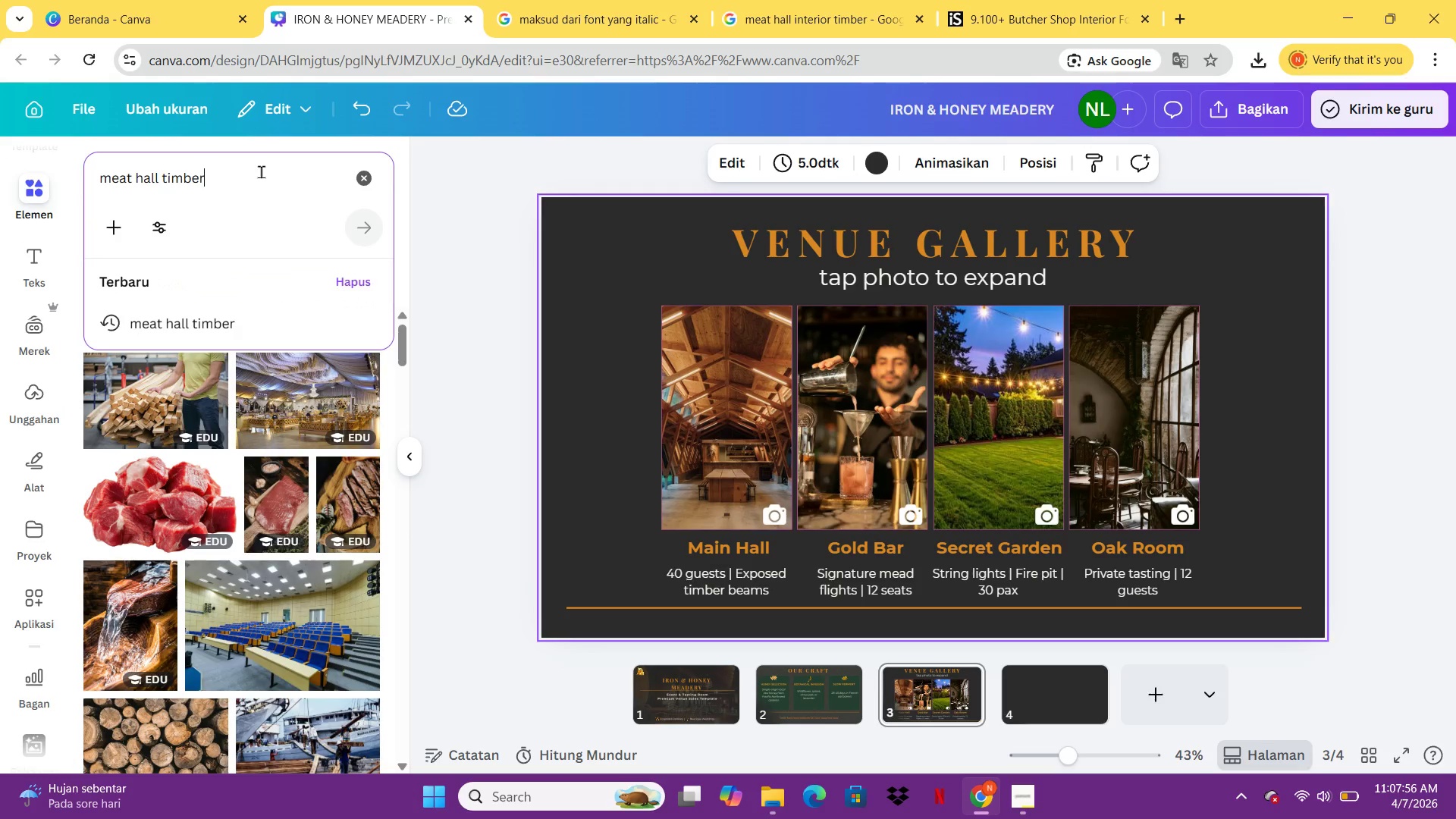 
key(Control+A)
 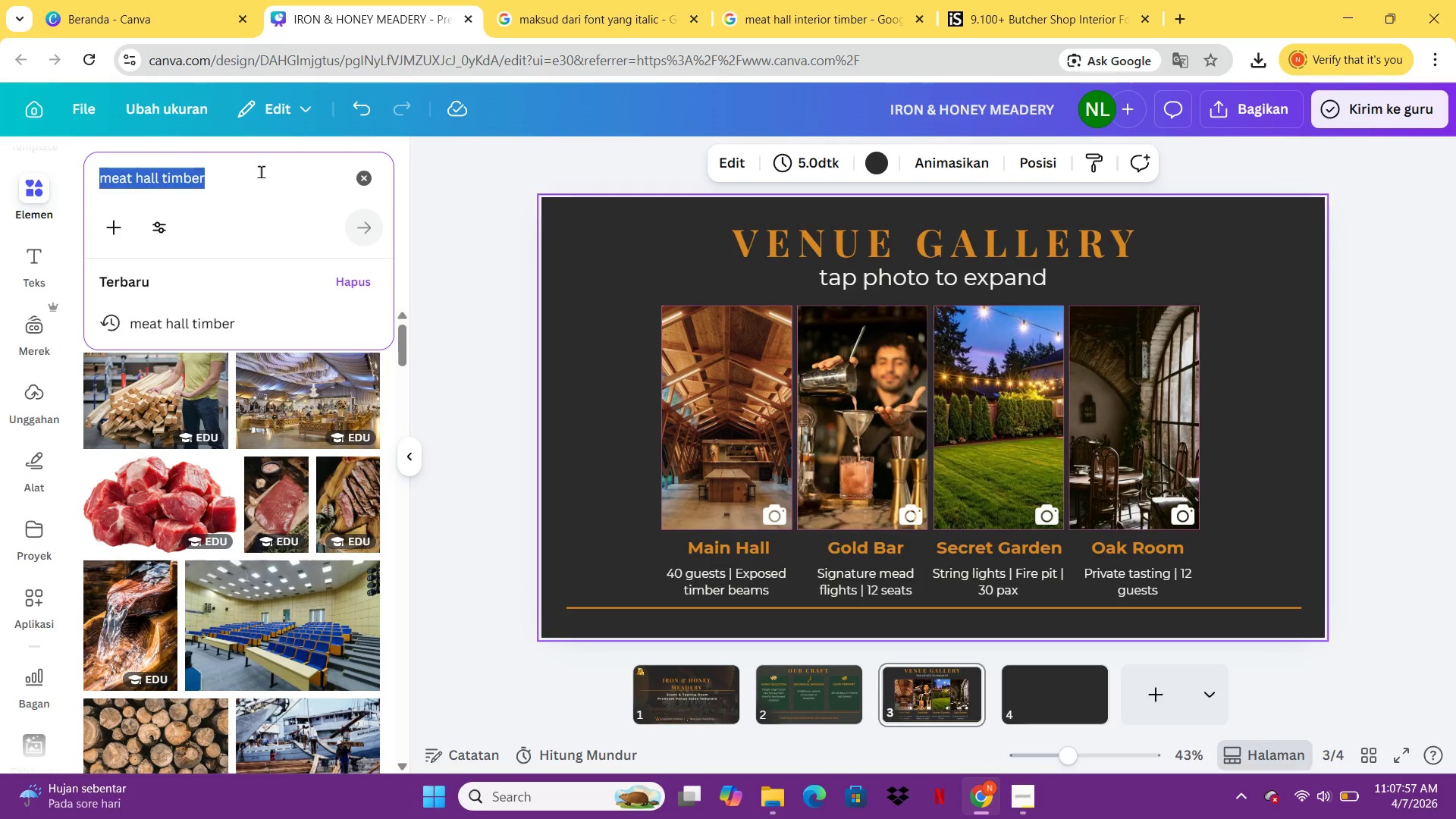 
type(refresh icon)
 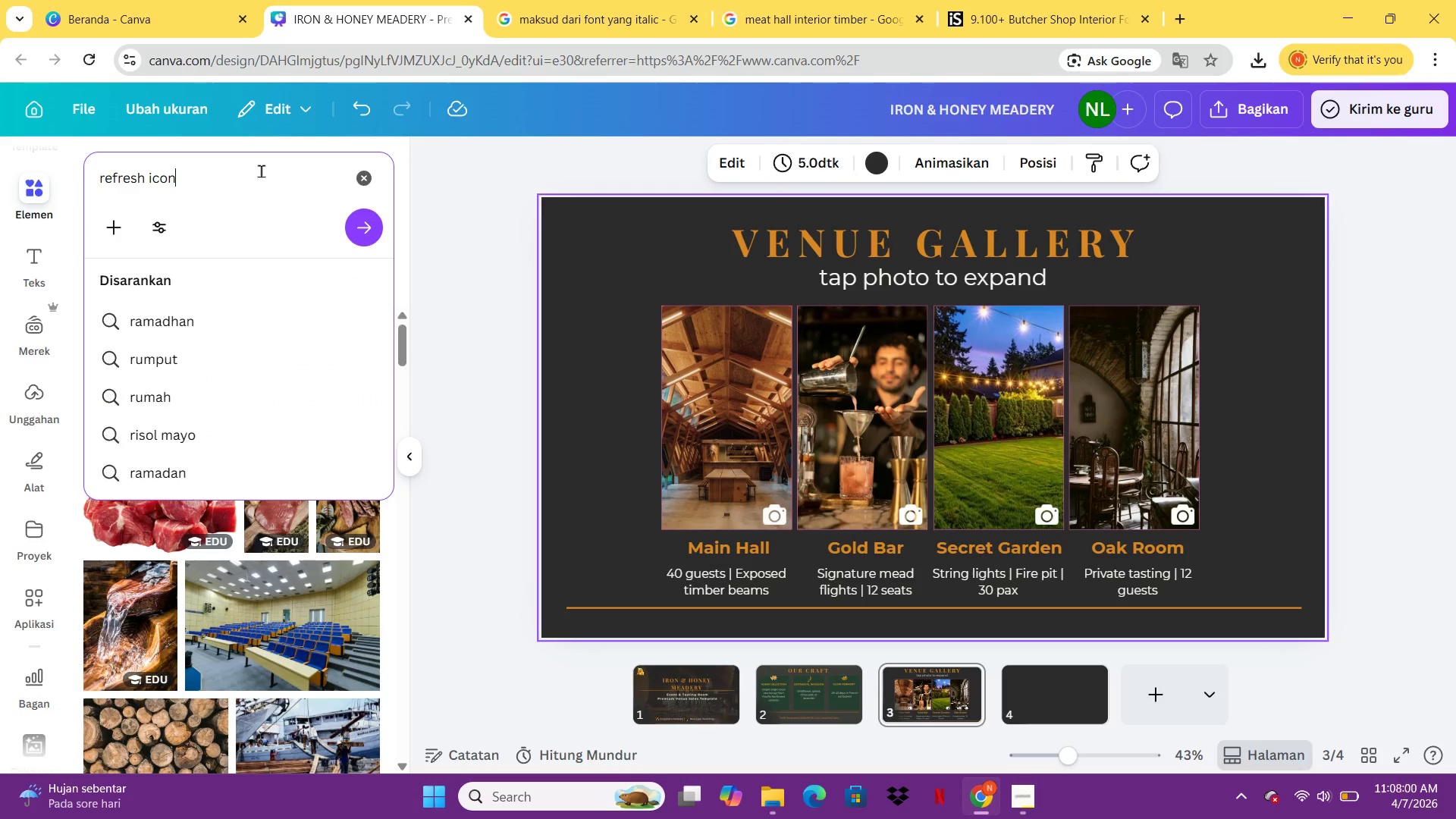 
key(Enter)
 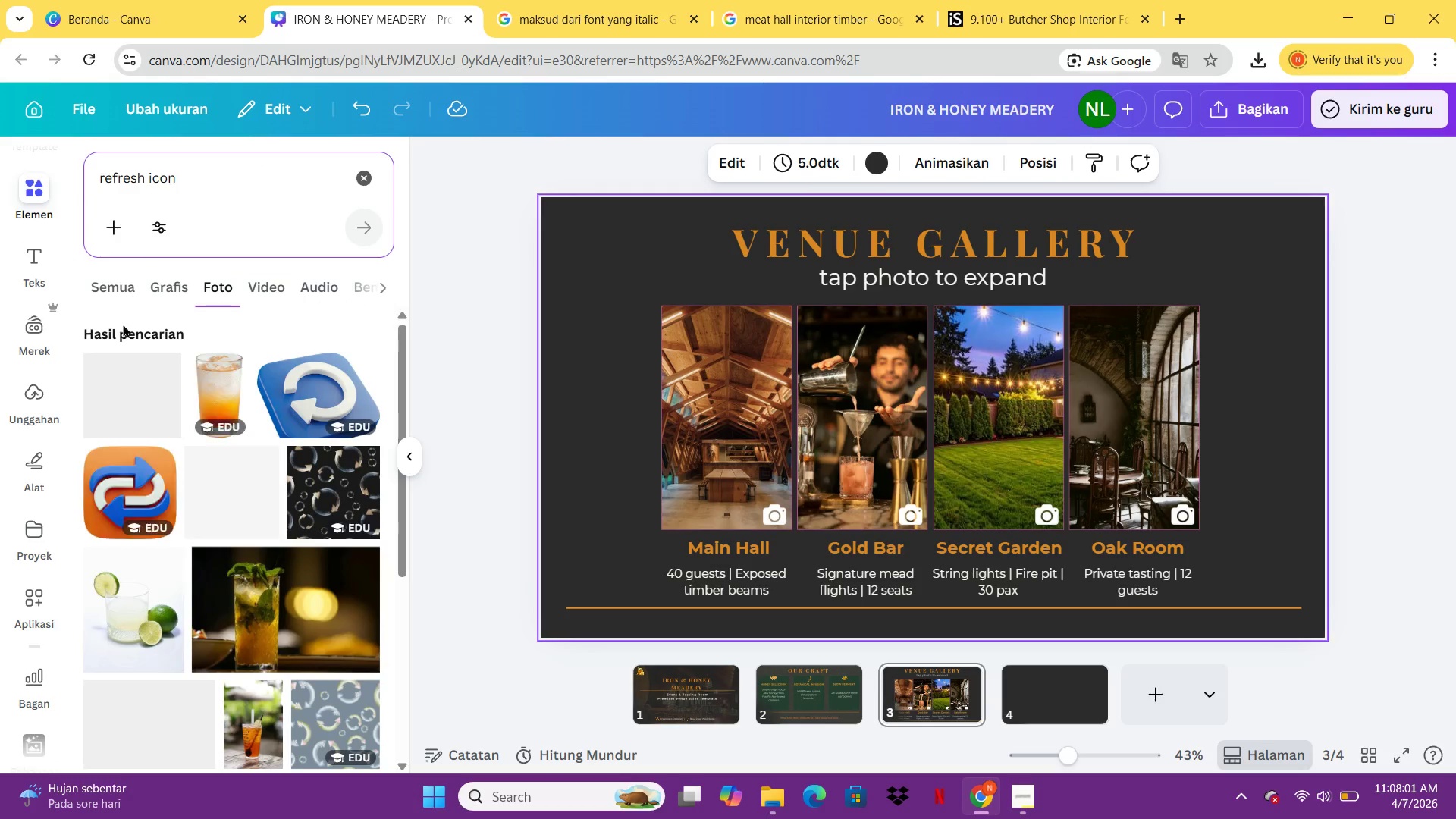 
left_click([105, 293])
 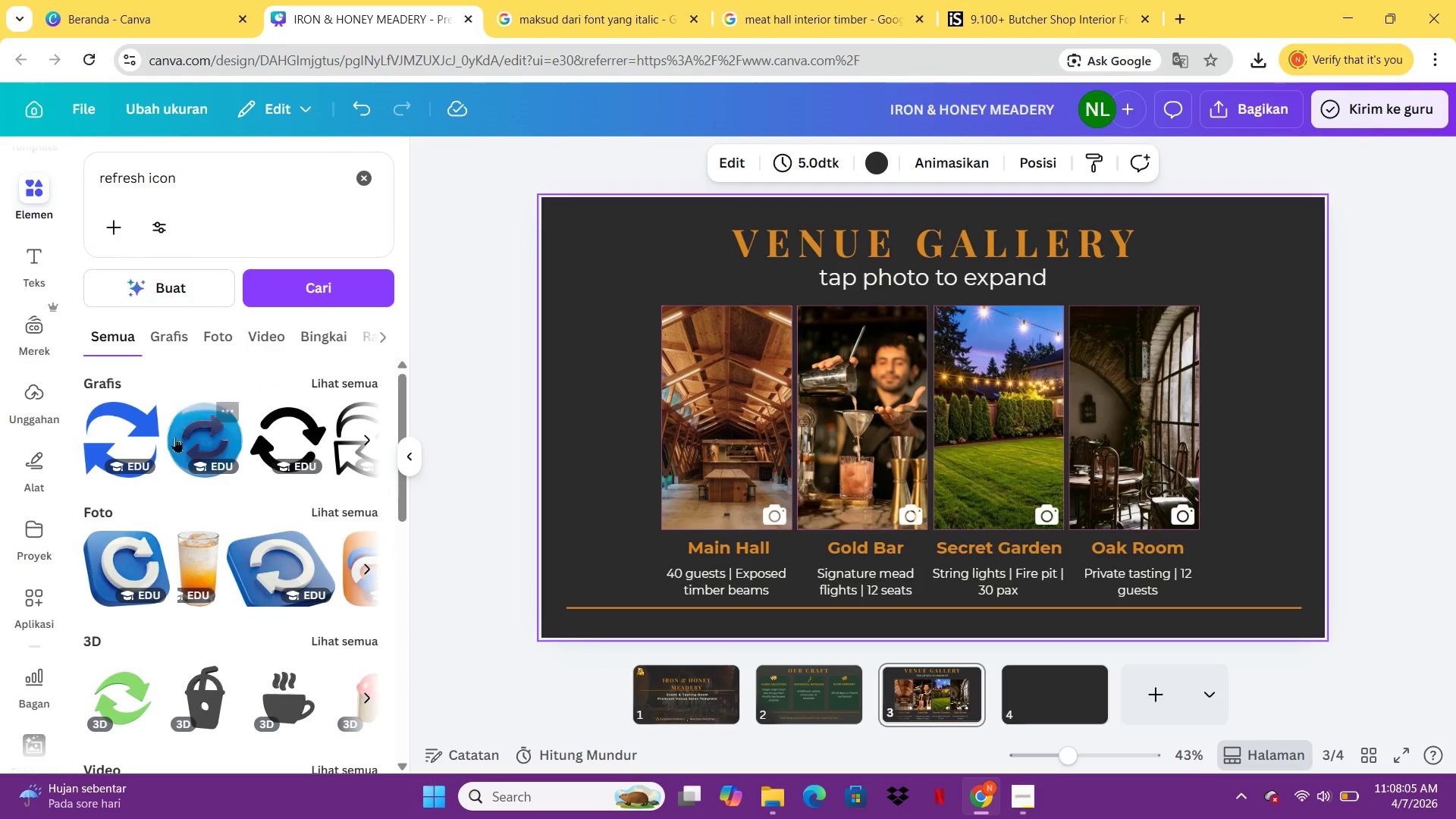 
left_click([285, 436])
 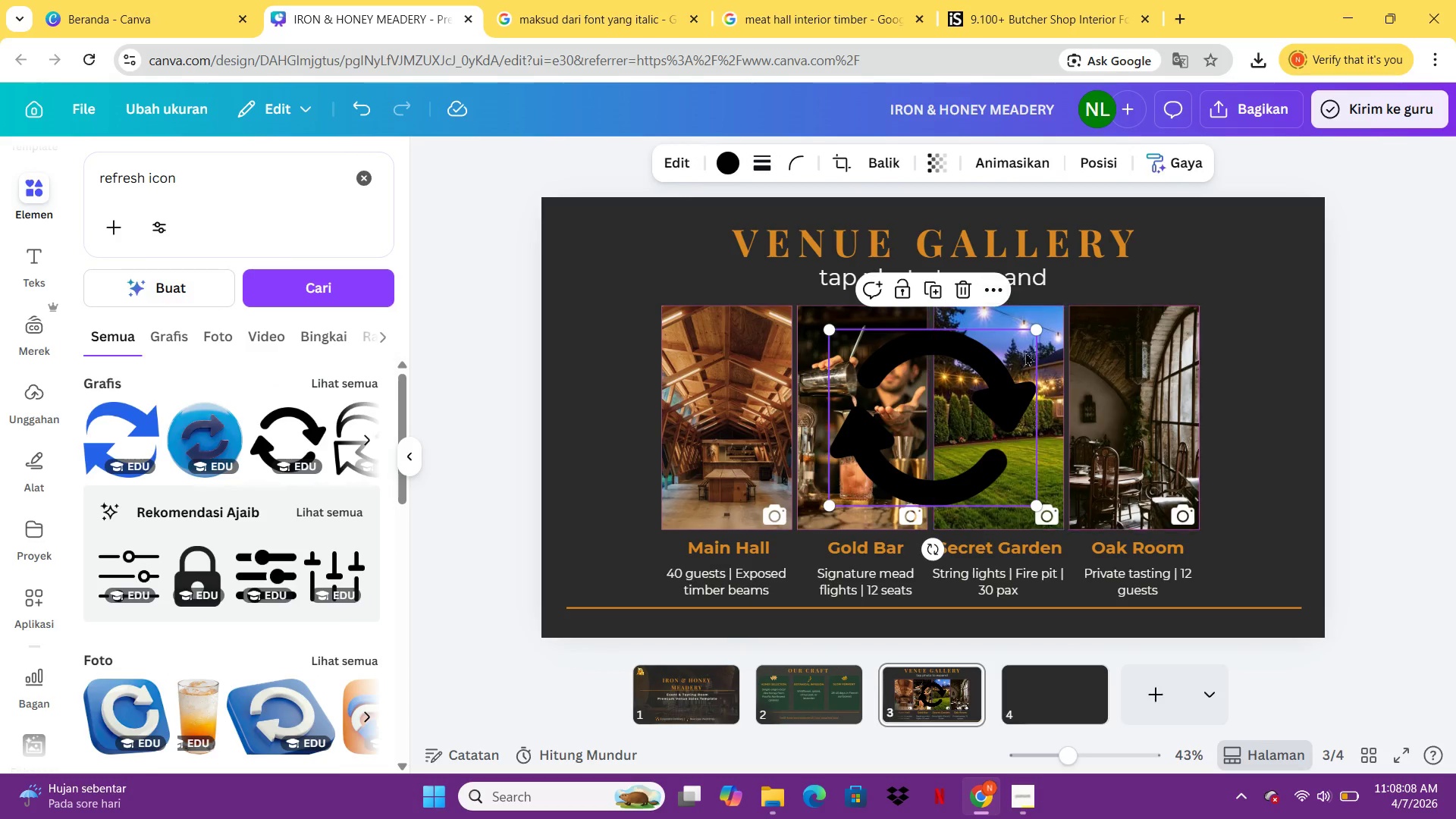 
left_click_drag(start_coordinate=[1037, 332], to_coordinate=[931, 428])
 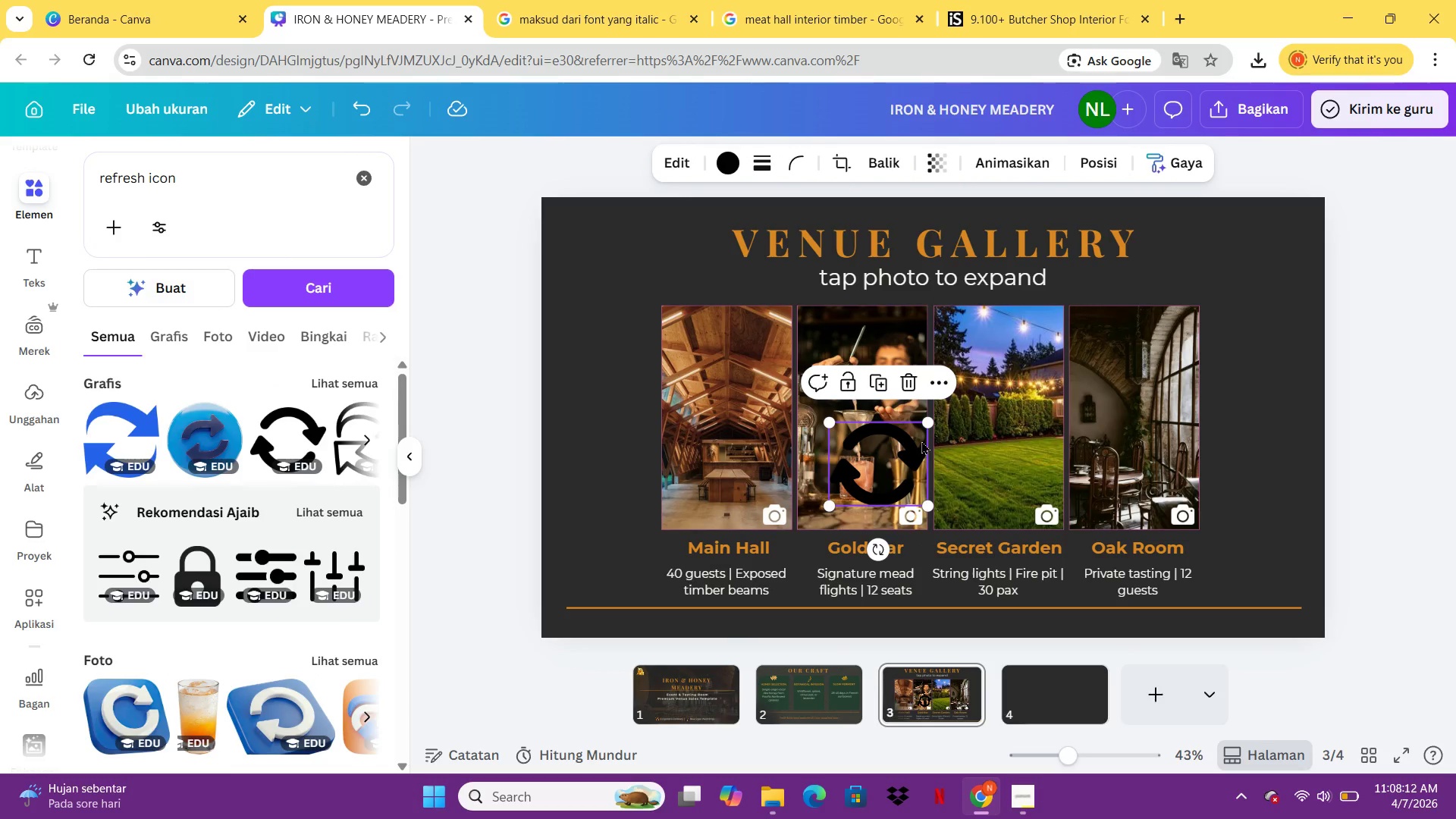 
left_click_drag(start_coordinate=[890, 466], to_coordinate=[896, 559])
 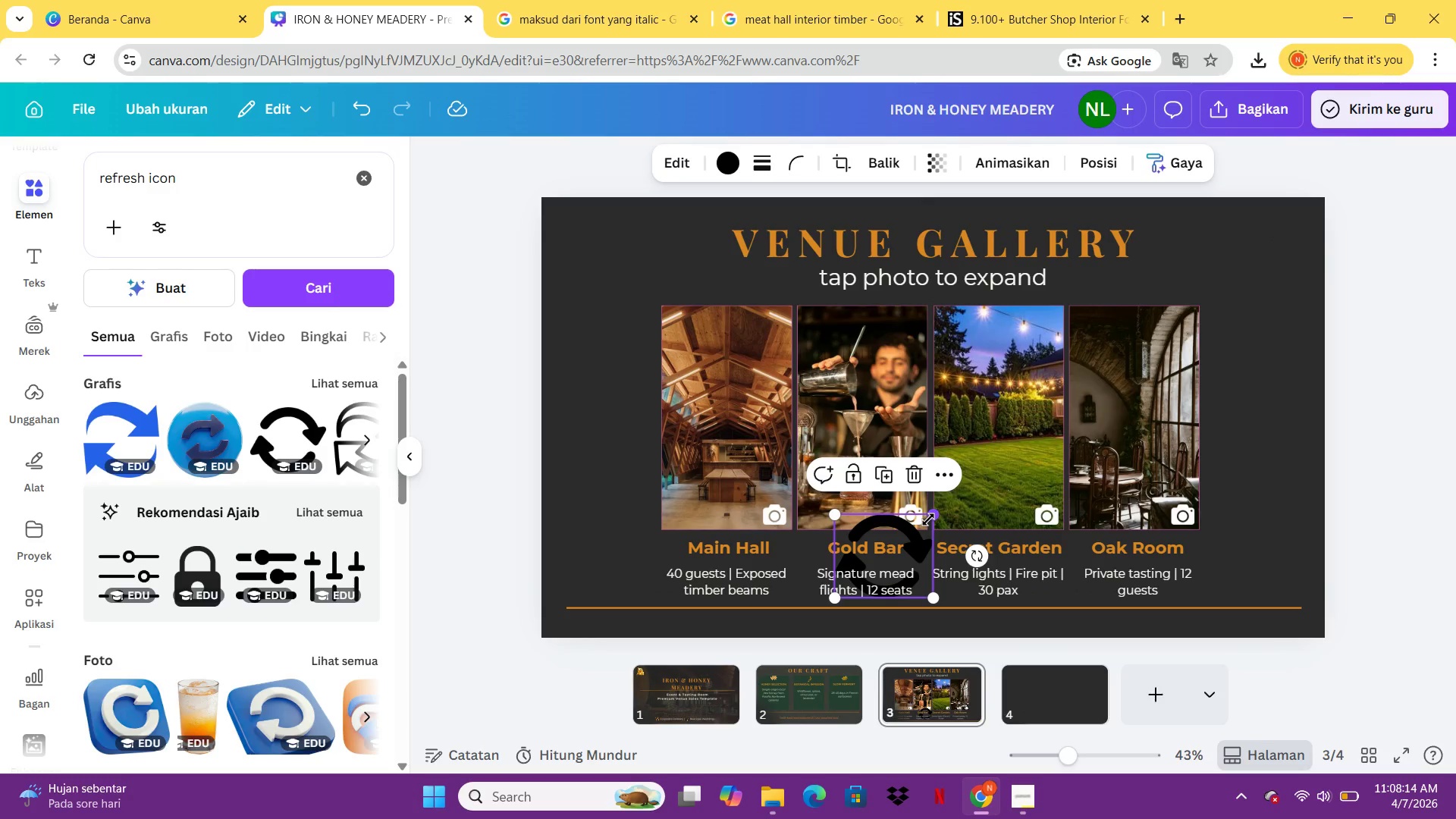 
left_click_drag(start_coordinate=[928, 519], to_coordinate=[916, 548])
 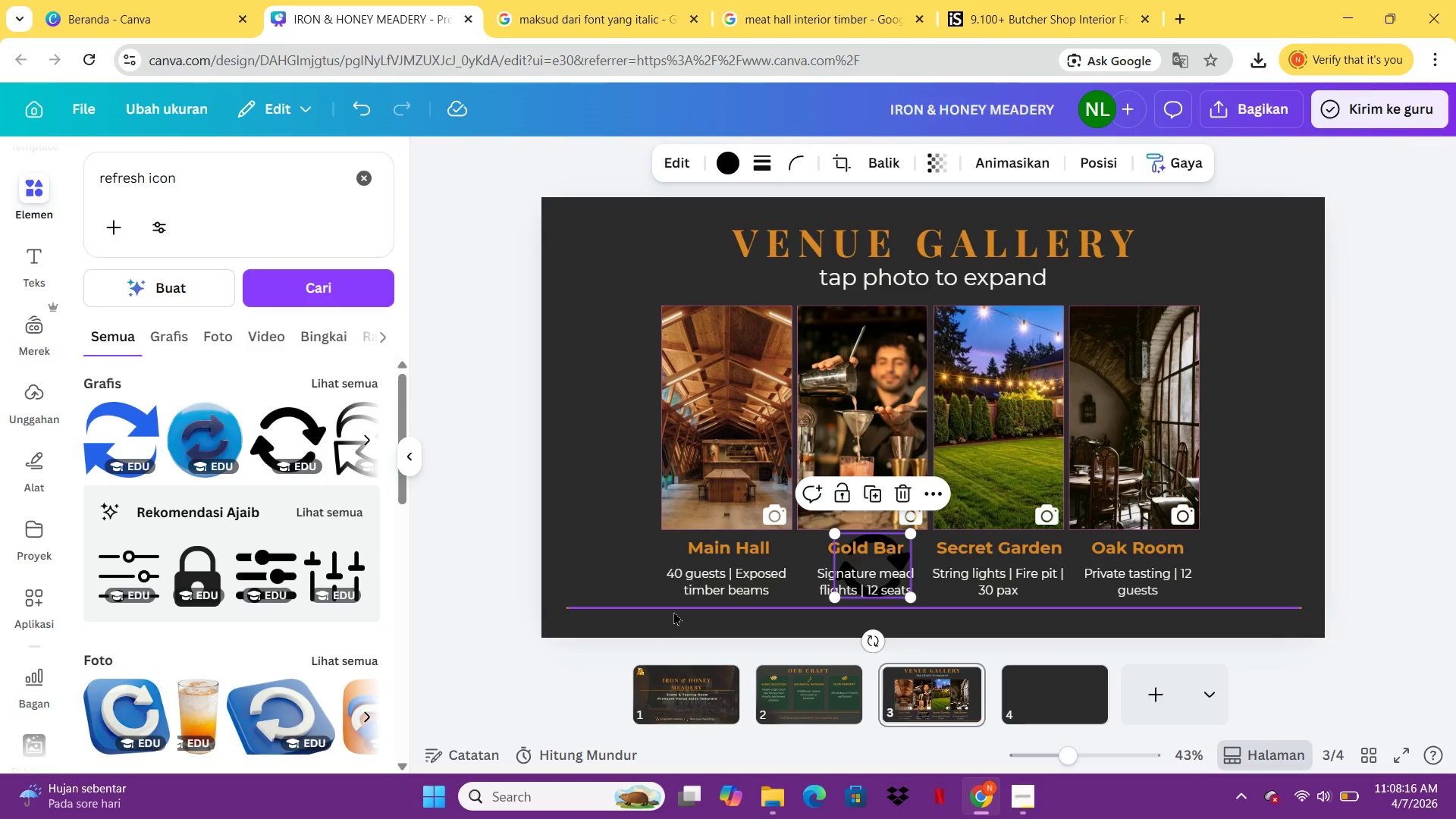 
left_click([673, 610])
 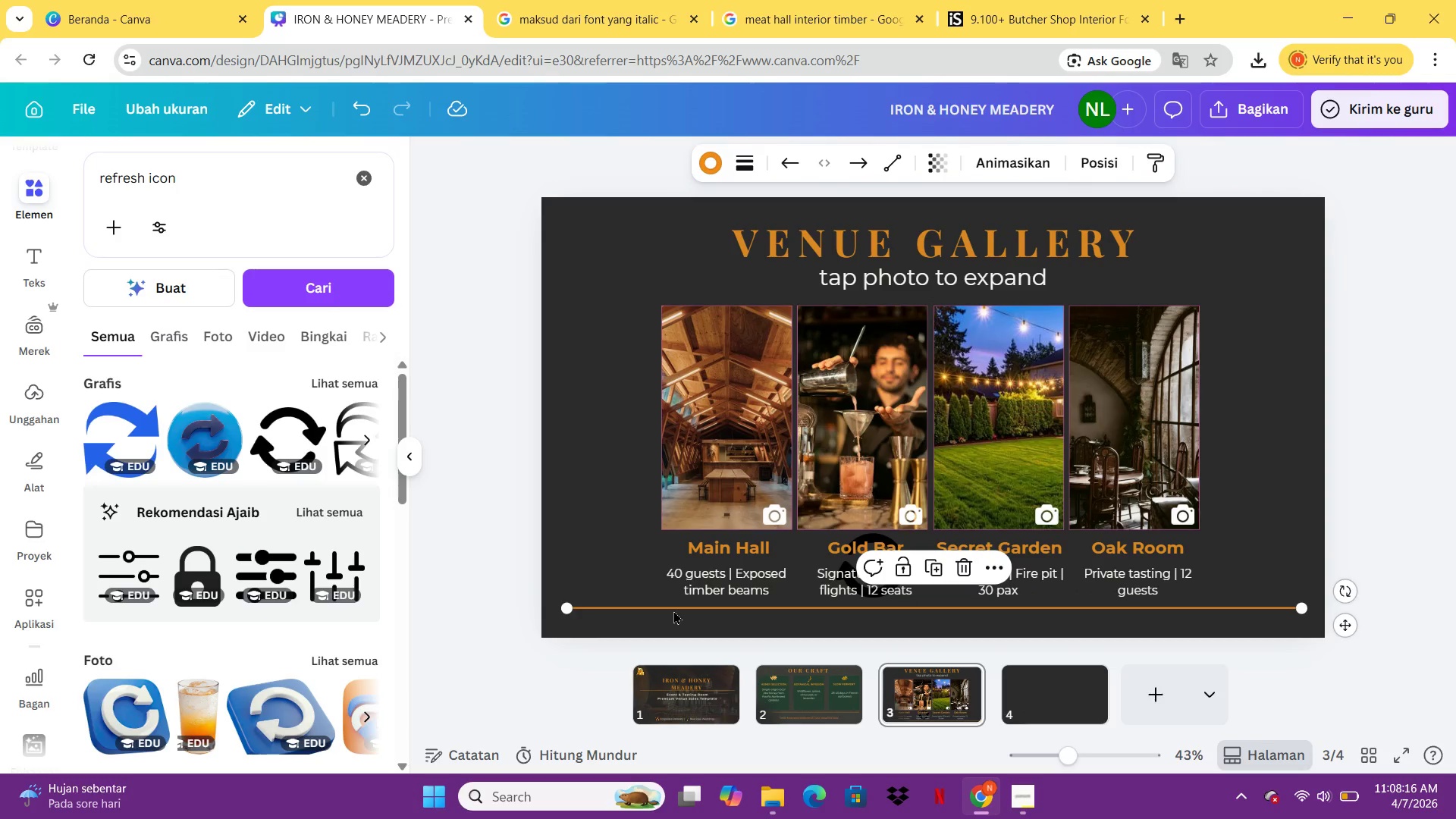 
hold_key(key=ArrowUp, duration=1.02)
 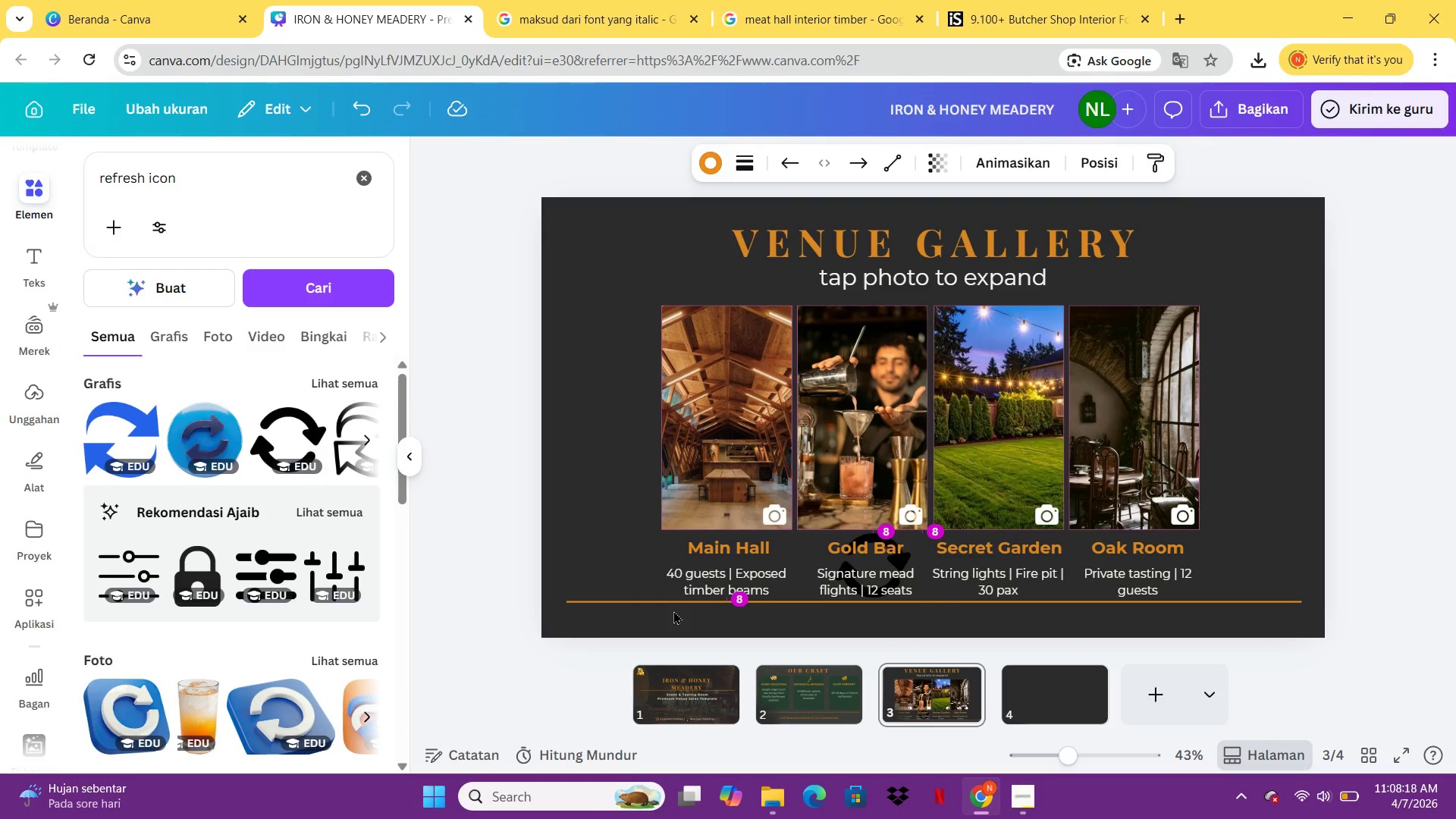 
key(ArrowUp)
 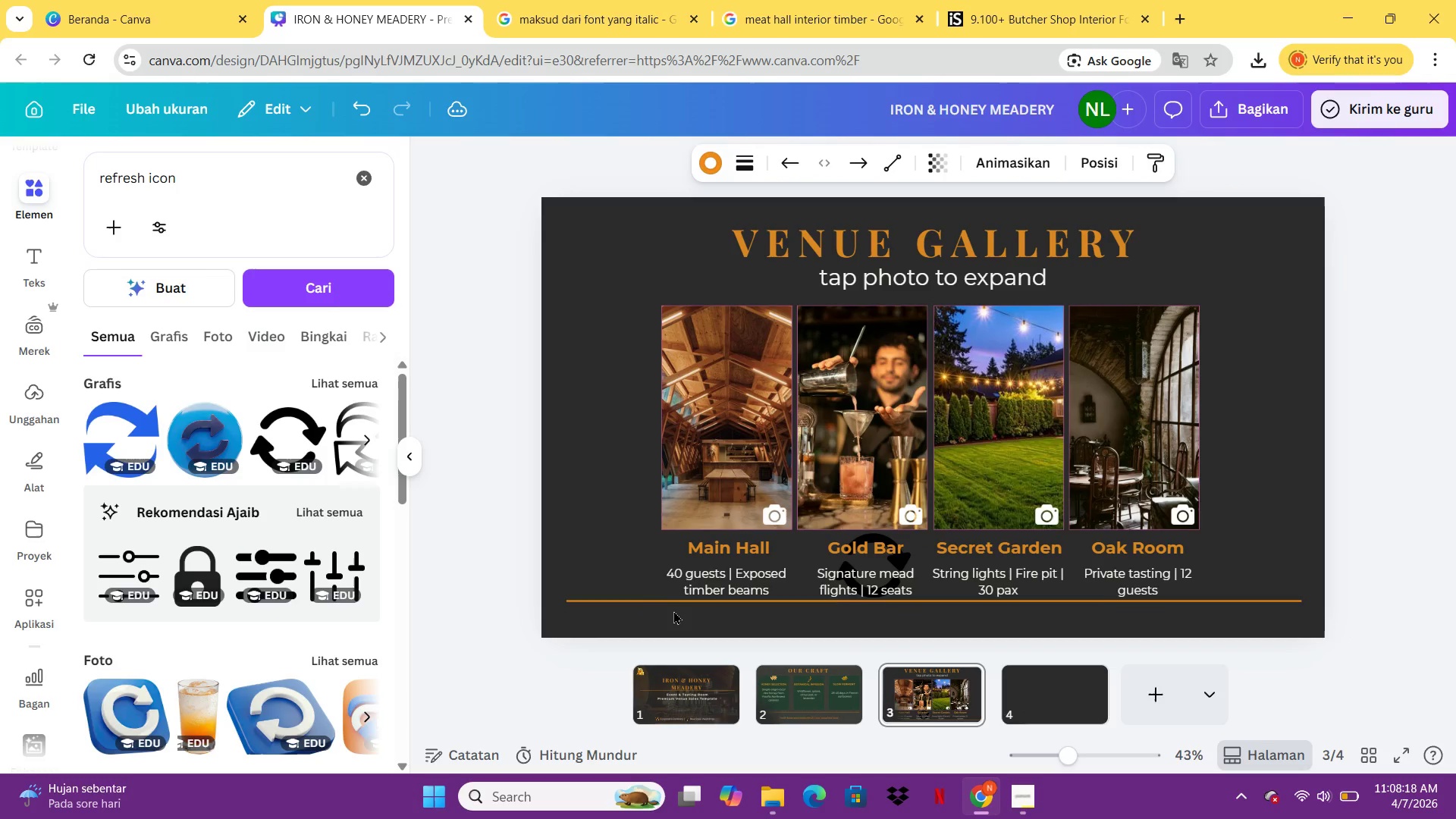 
key(ArrowUp)
 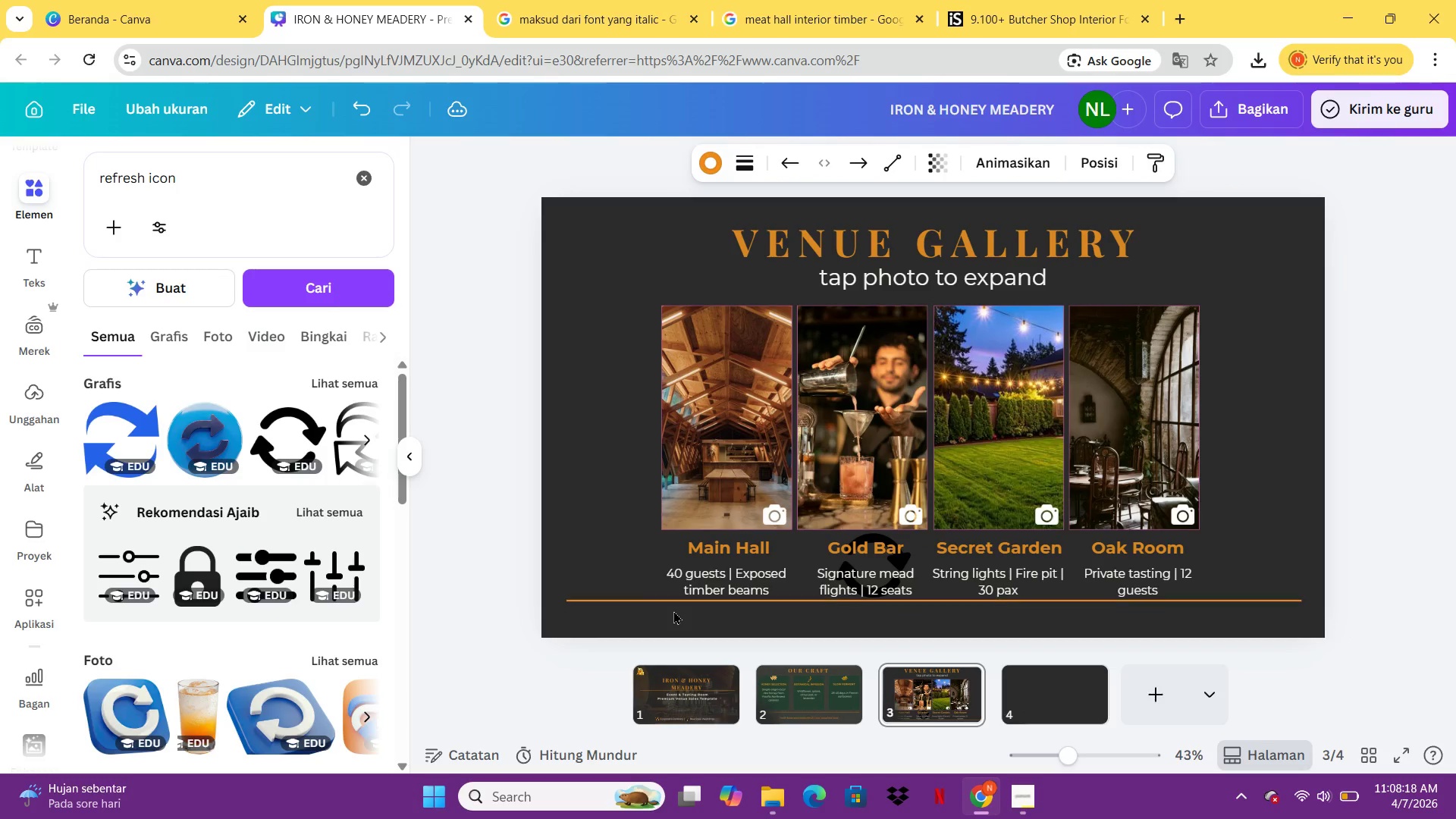 
key(ArrowUp)
 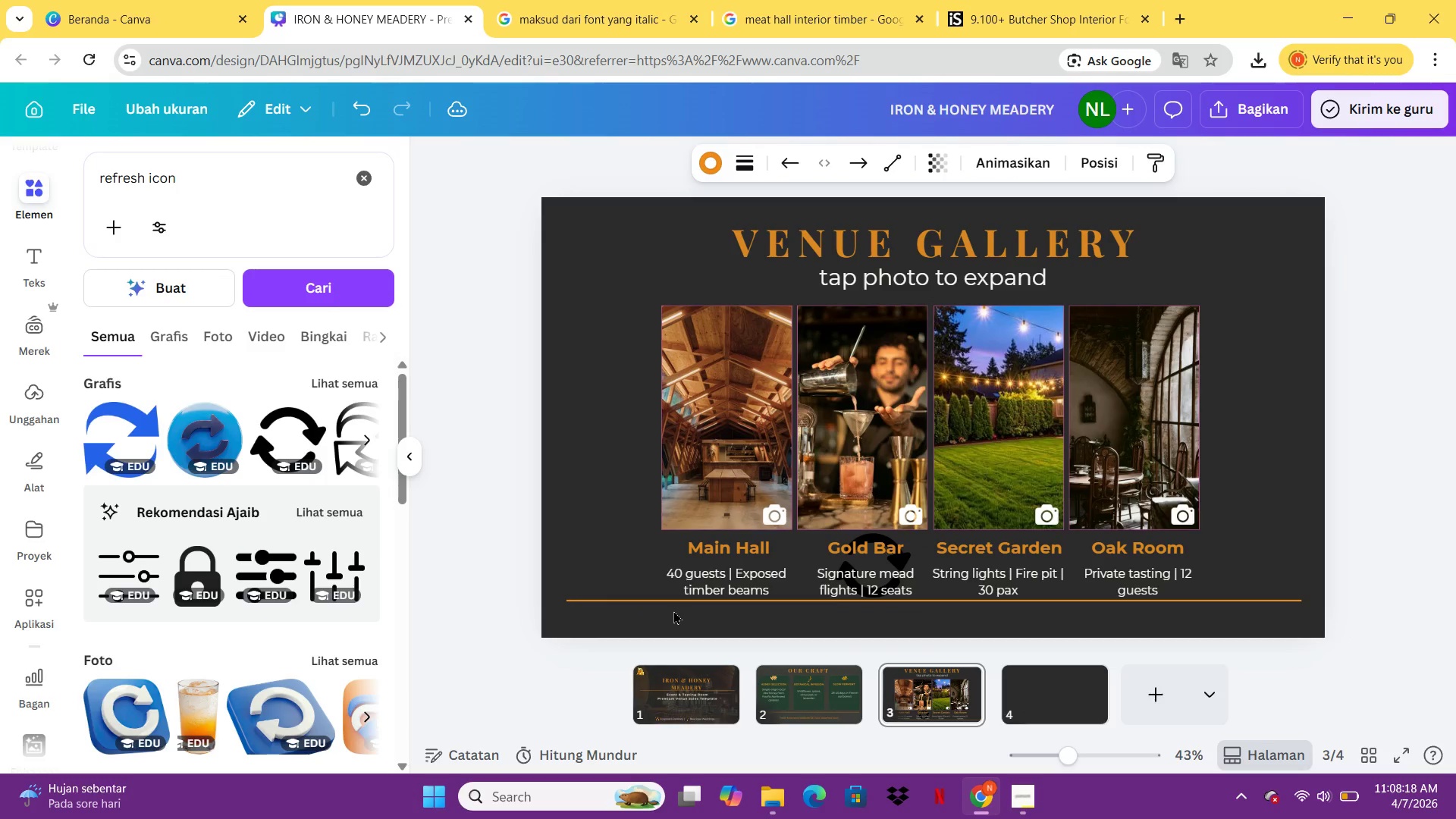 
key(ArrowUp)
 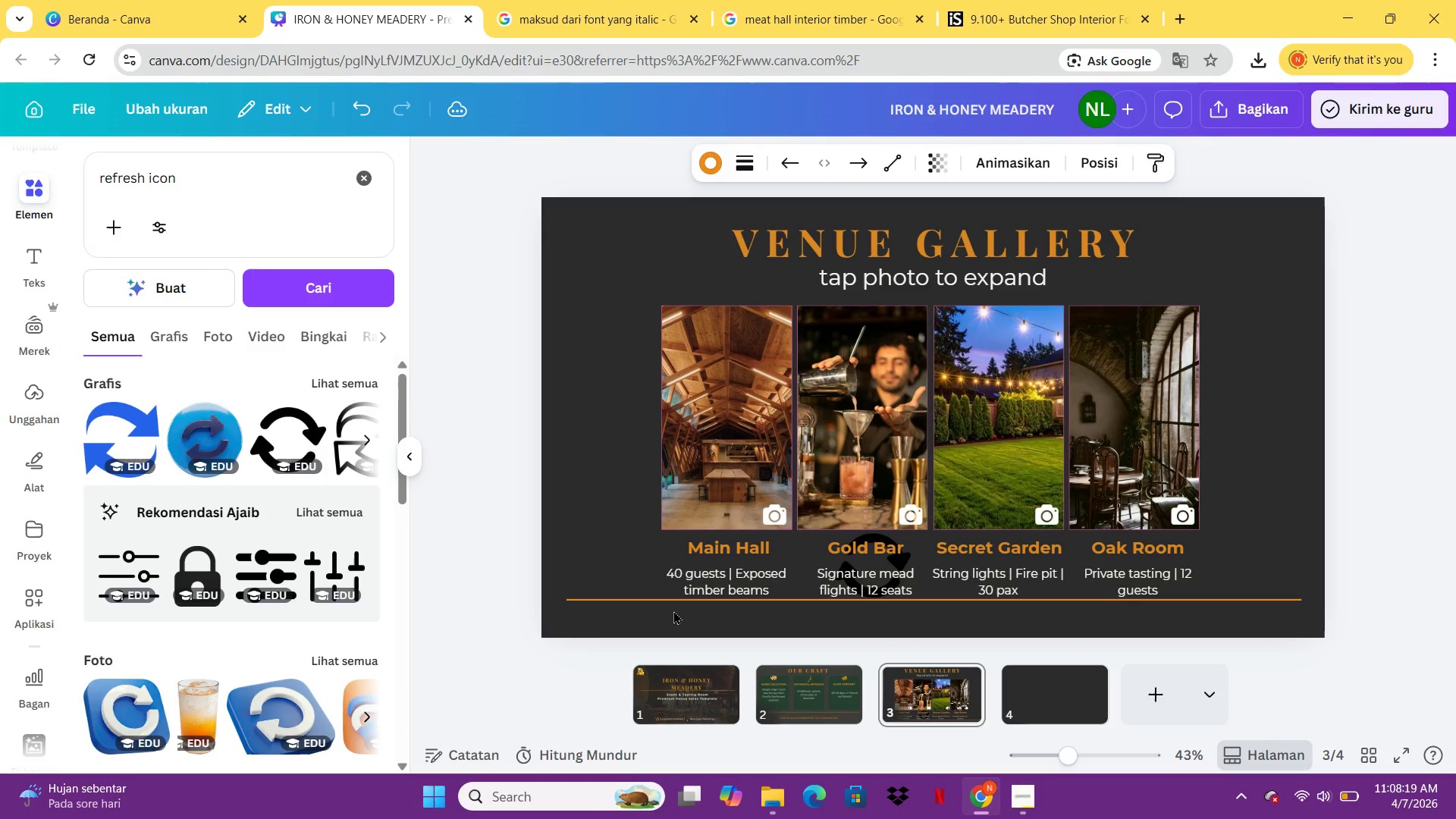 
key(ArrowUp)
 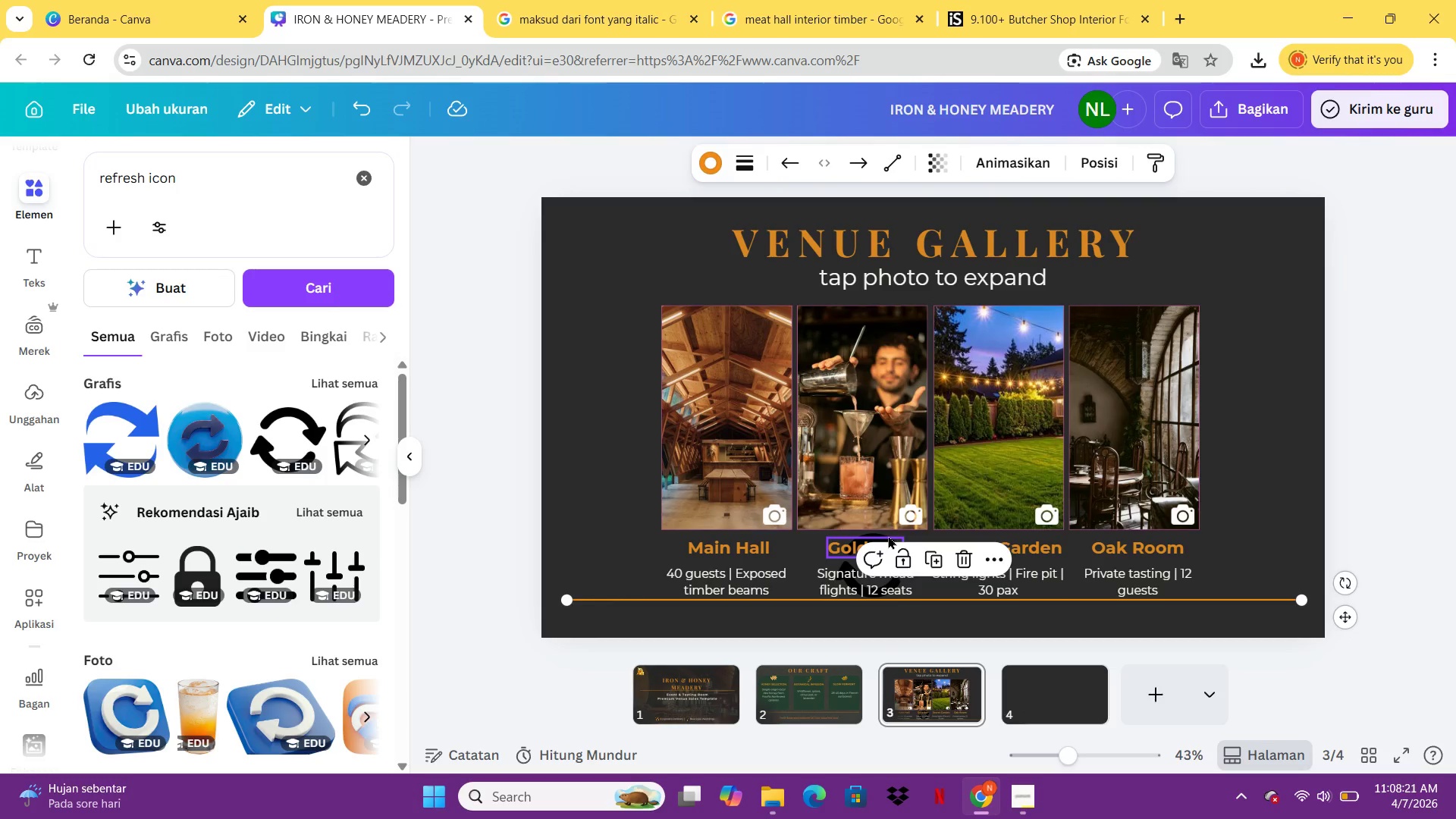 
left_click_drag(start_coordinate=[891, 533], to_coordinate=[895, 581])
 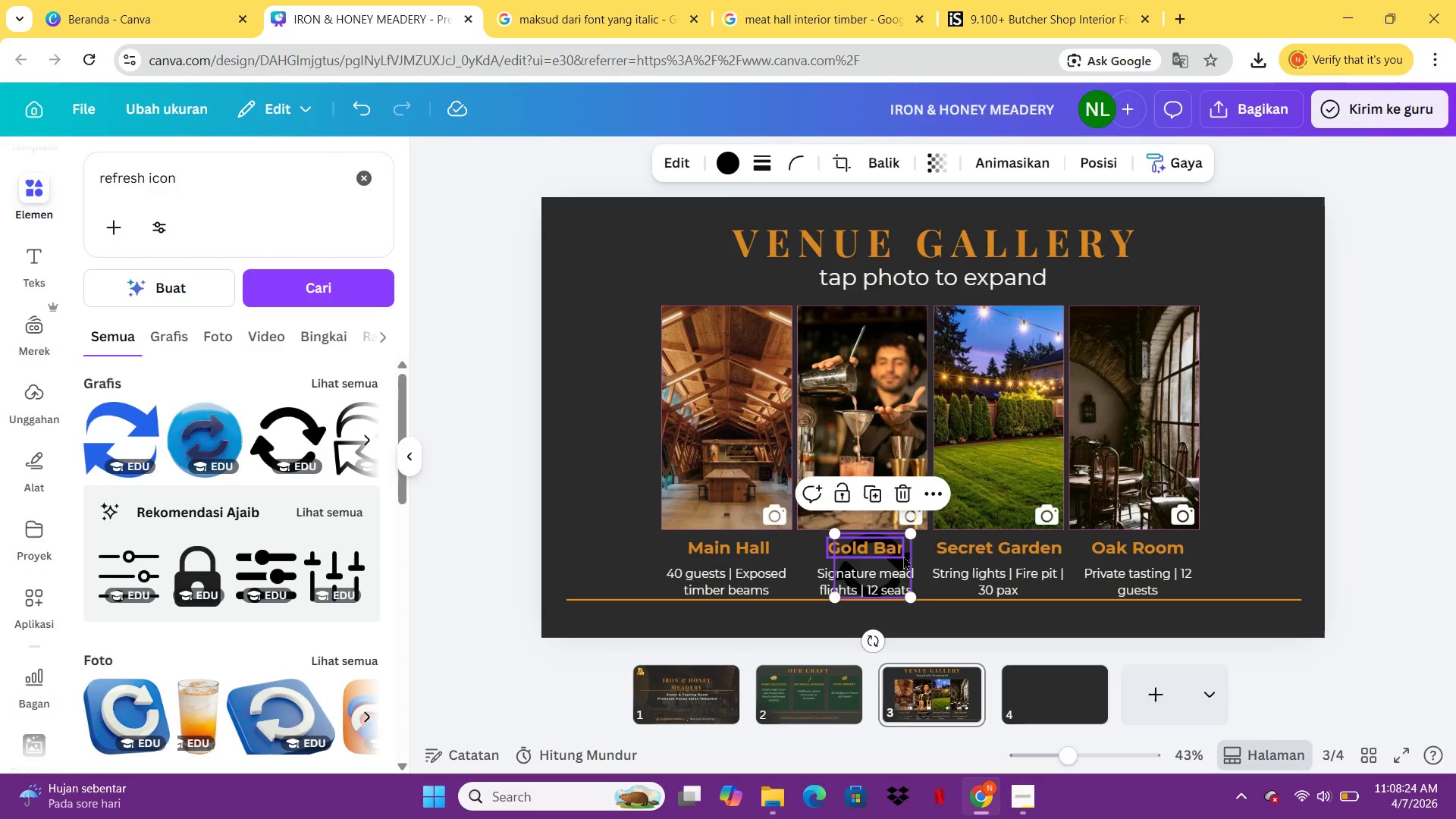 
left_click_drag(start_coordinate=[905, 557], to_coordinate=[1268, 415])
 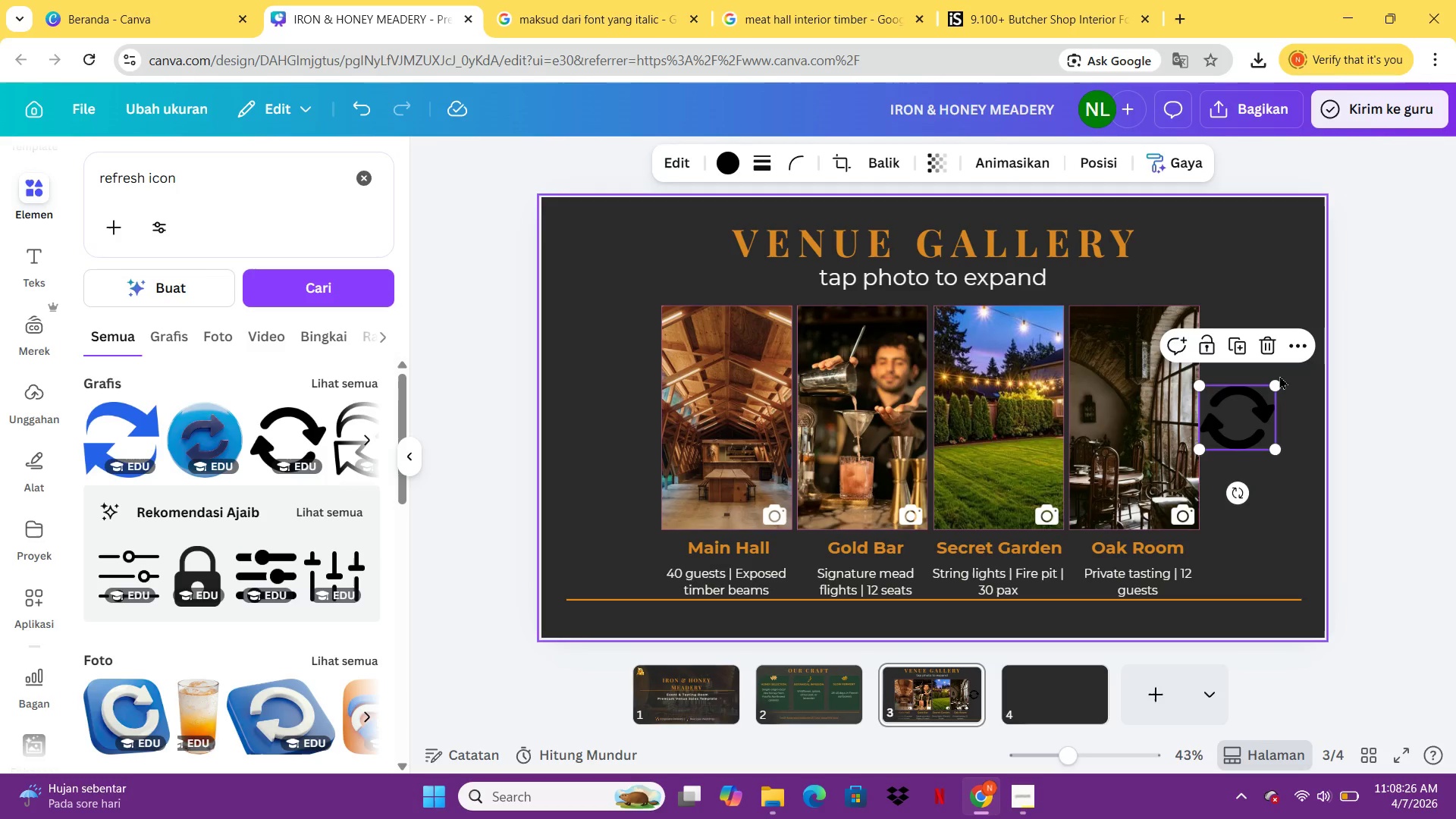 
left_click([1279, 378])
 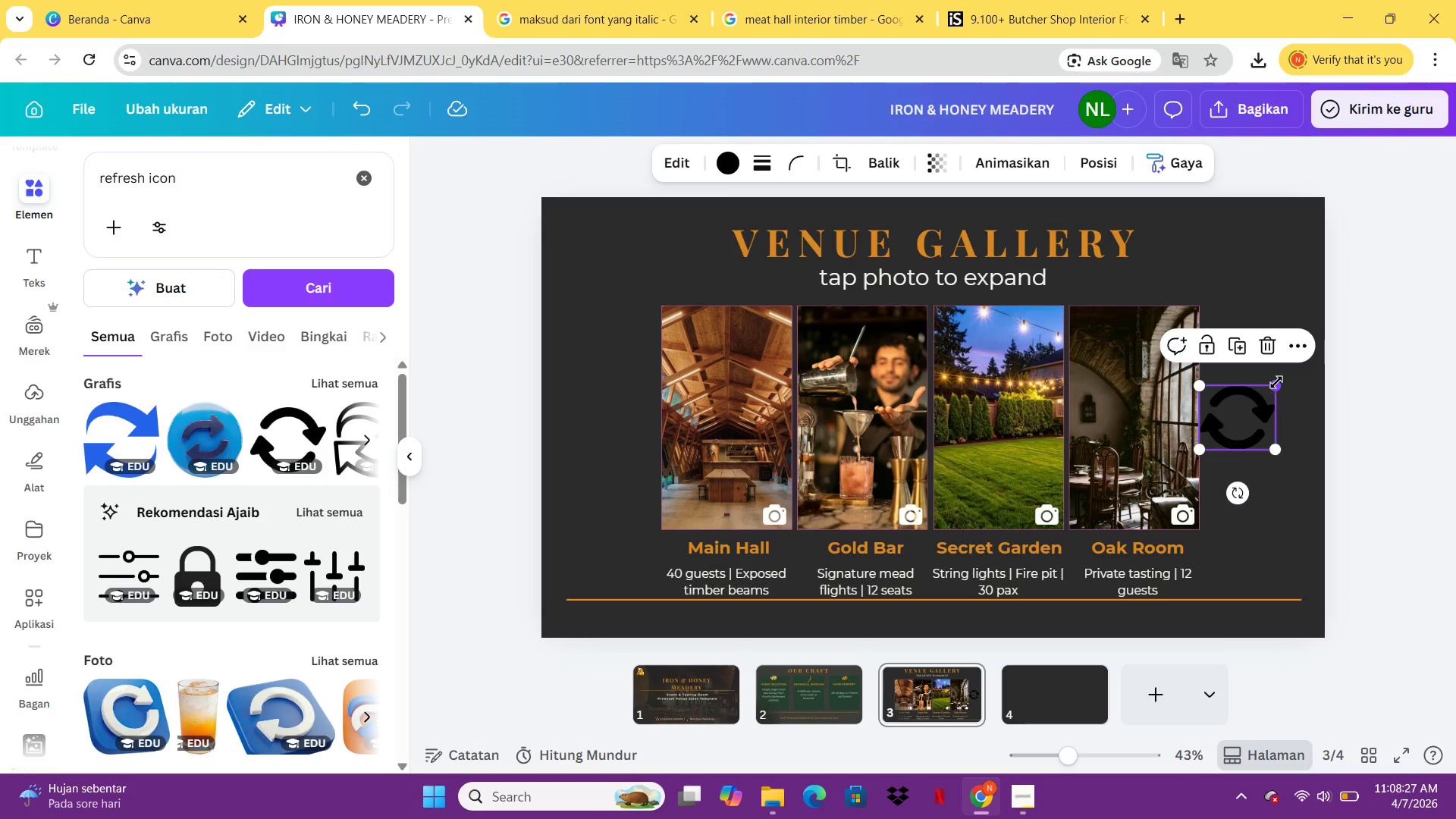 
left_click_drag(start_coordinate=[1276, 382], to_coordinate=[1244, 414])
 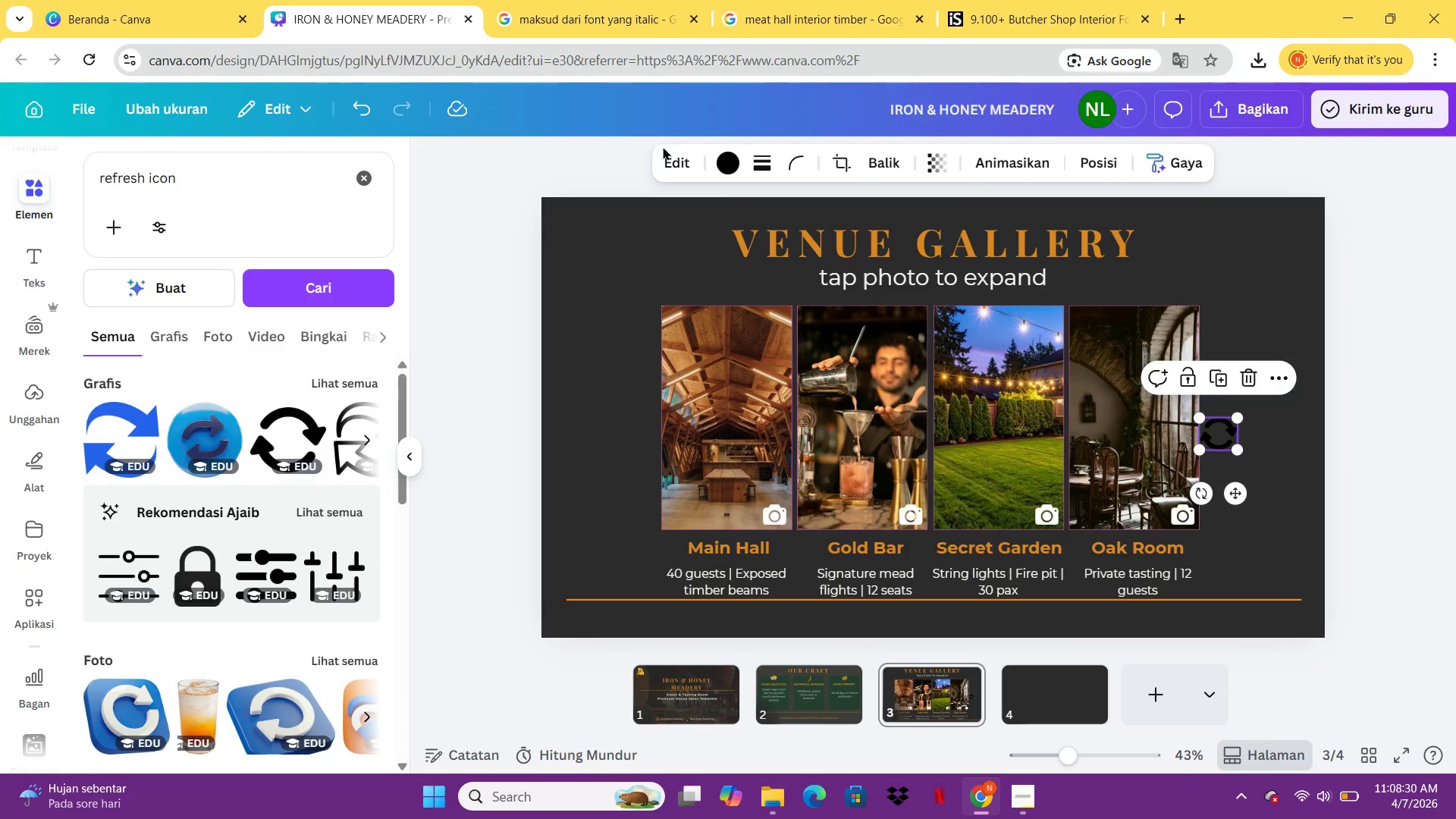 
left_click([722, 155])
 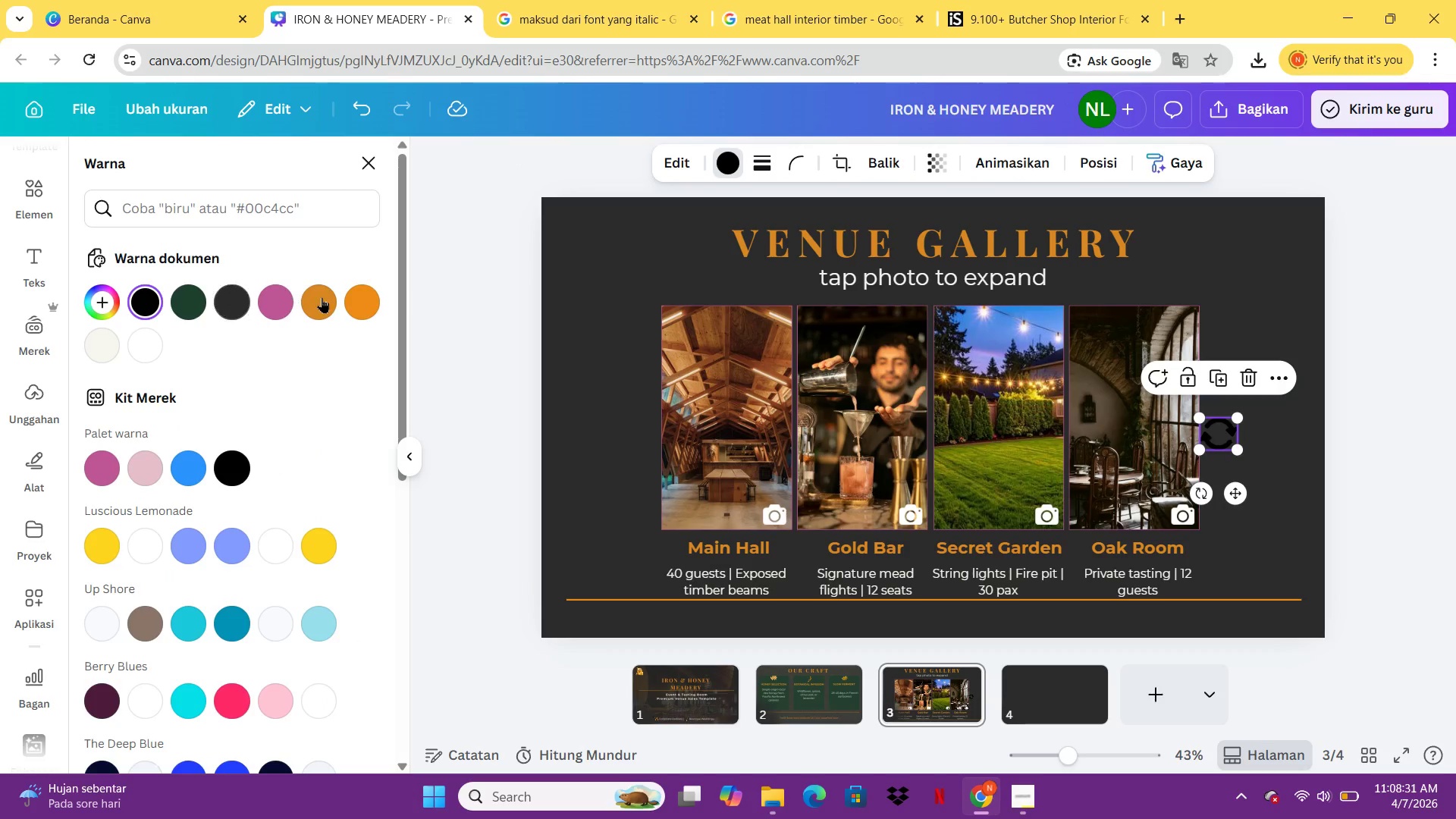 
left_click([332, 299])
 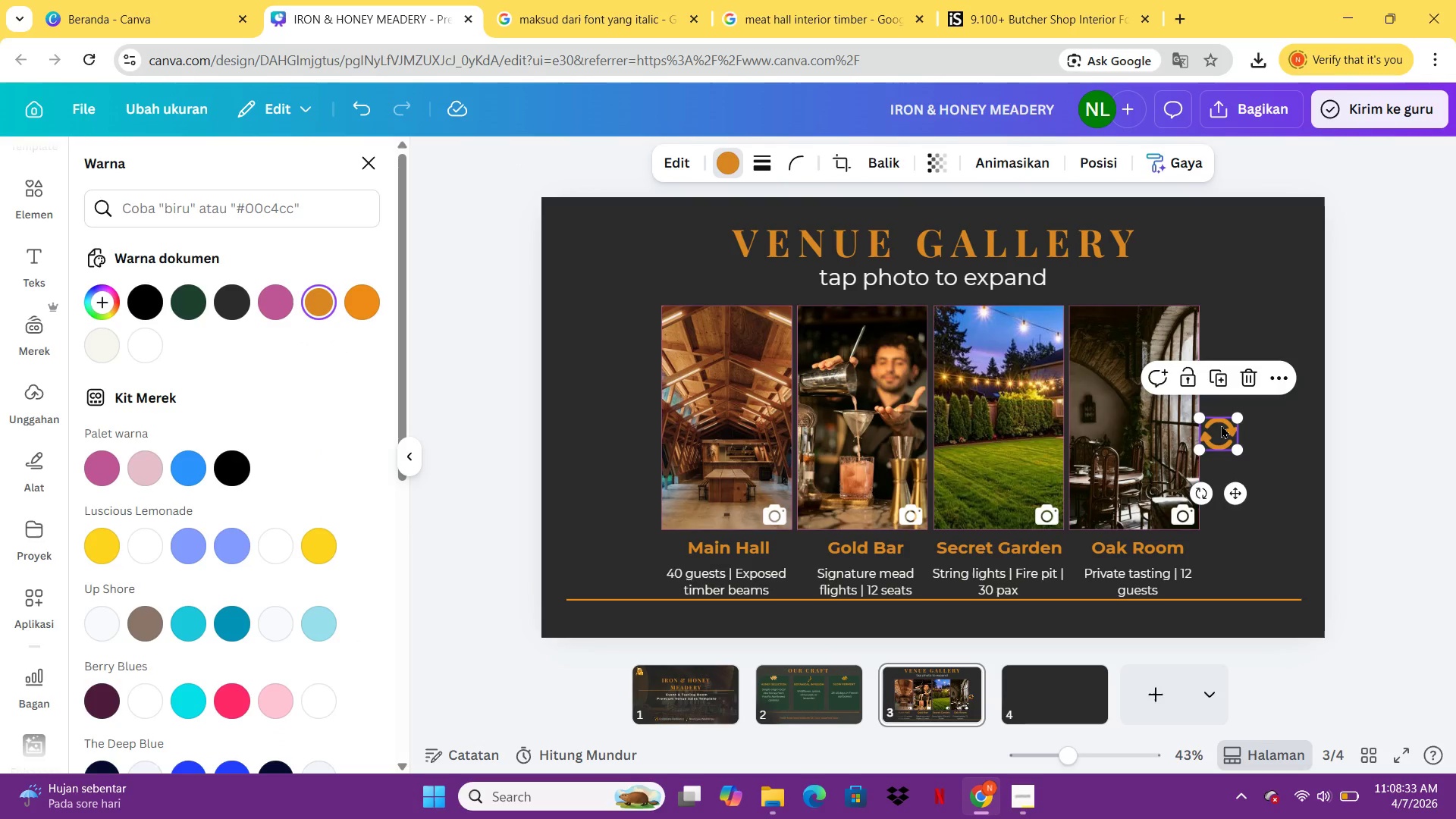 
left_click_drag(start_coordinate=[1222, 425], to_coordinate=[936, 612])
 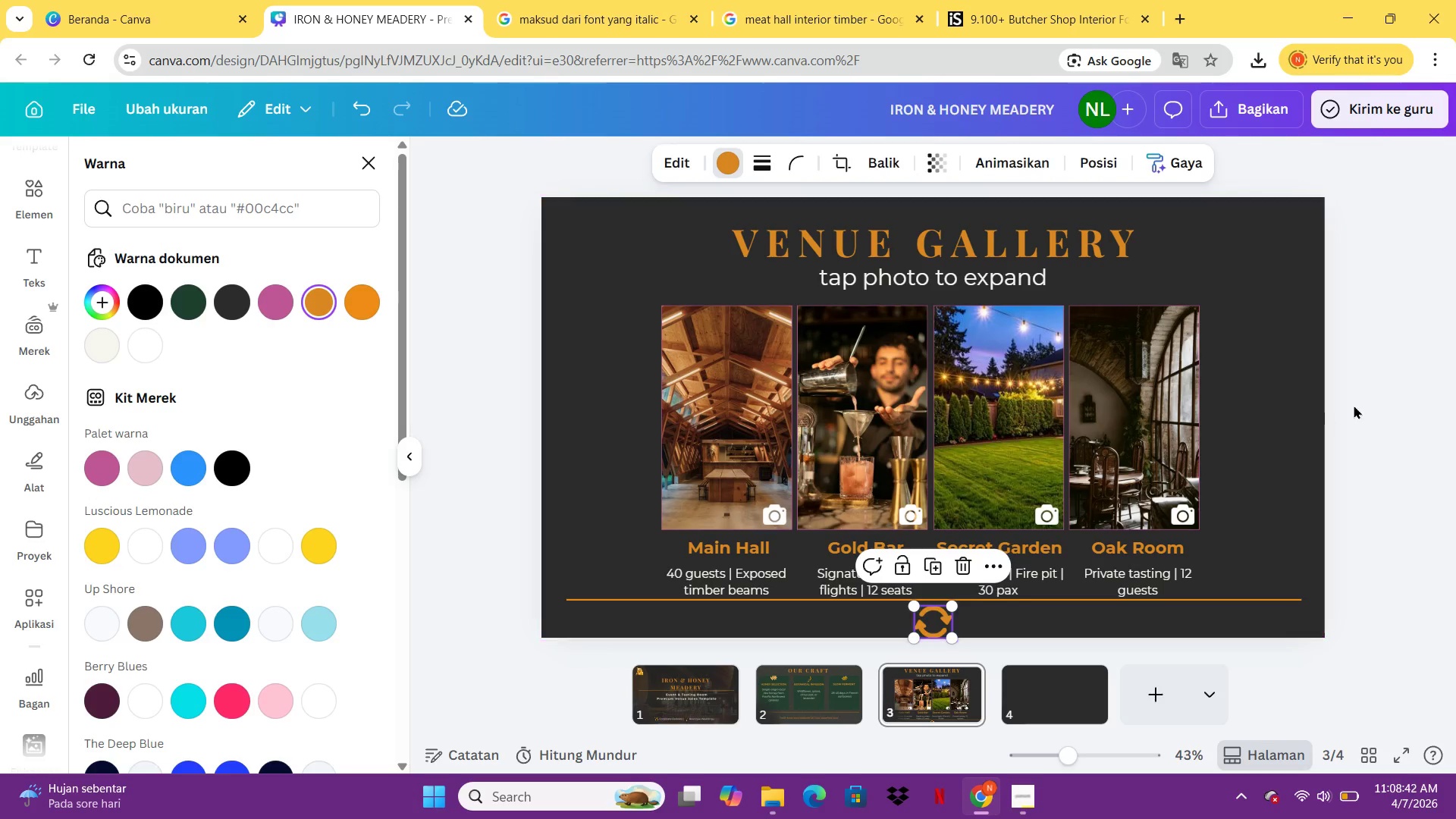 
left_click([1360, 402])
 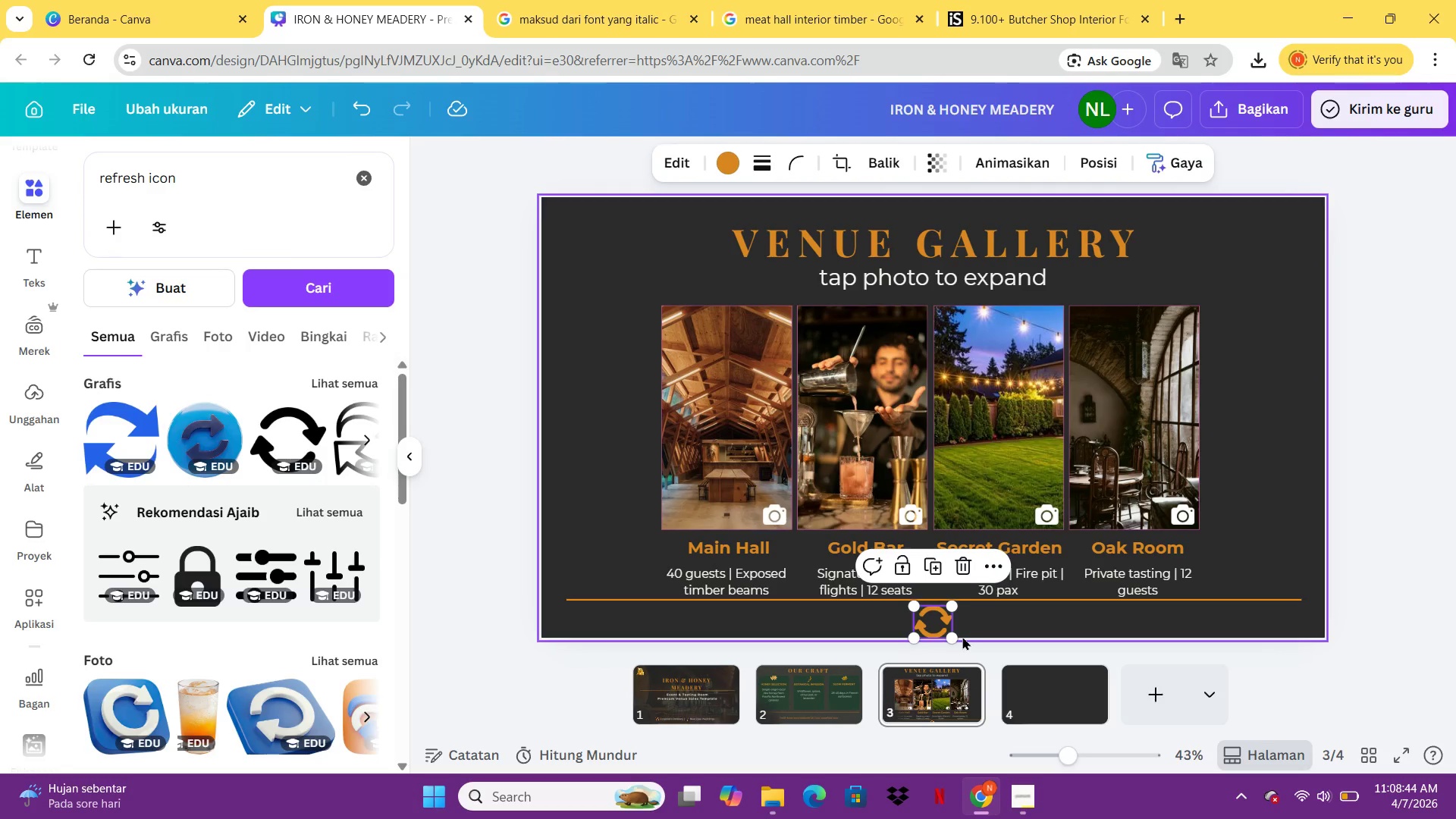 
left_click_drag(start_coordinate=[954, 639], to_coordinate=[946, 632])
 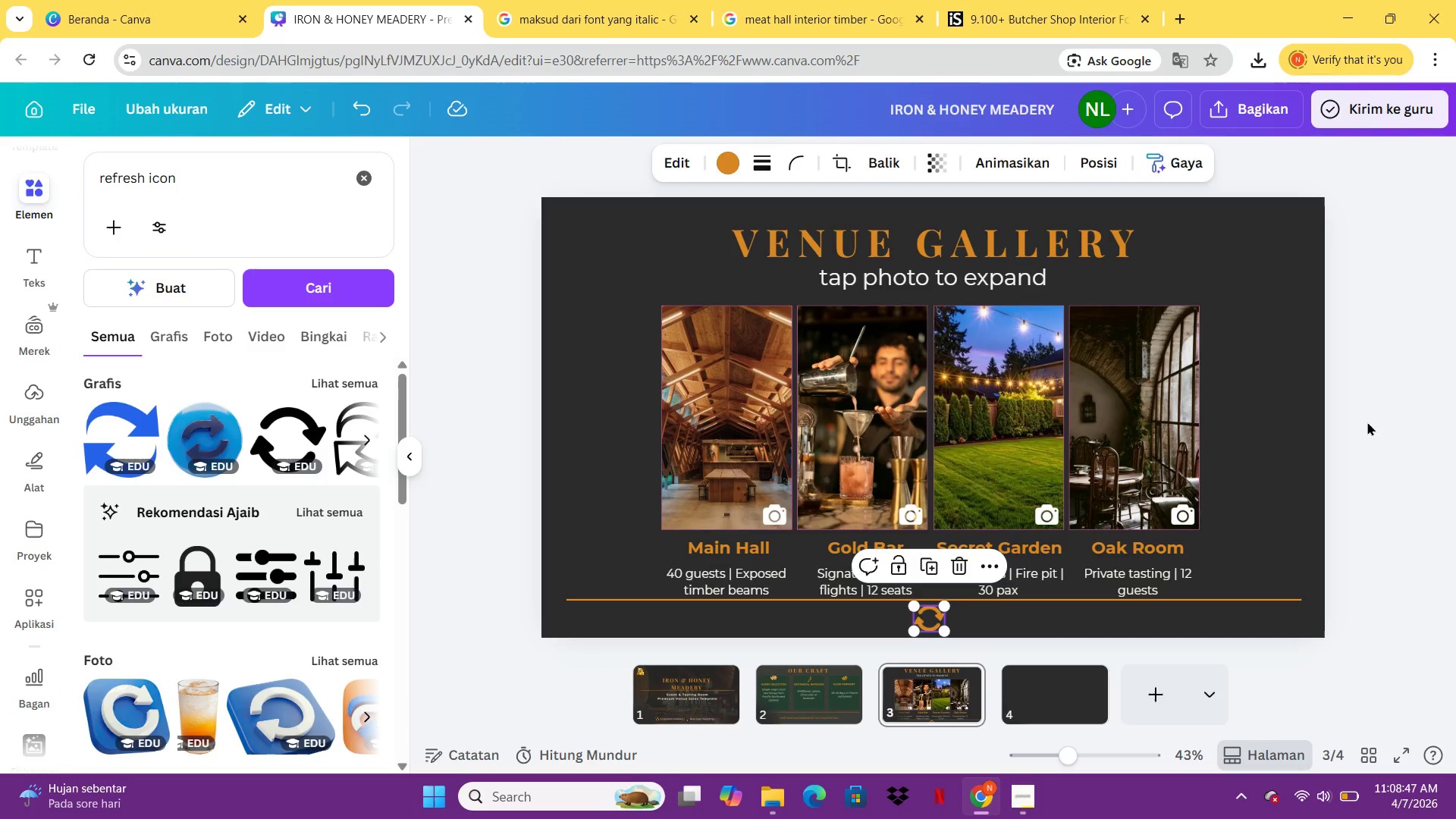 
left_click([1367, 422])
 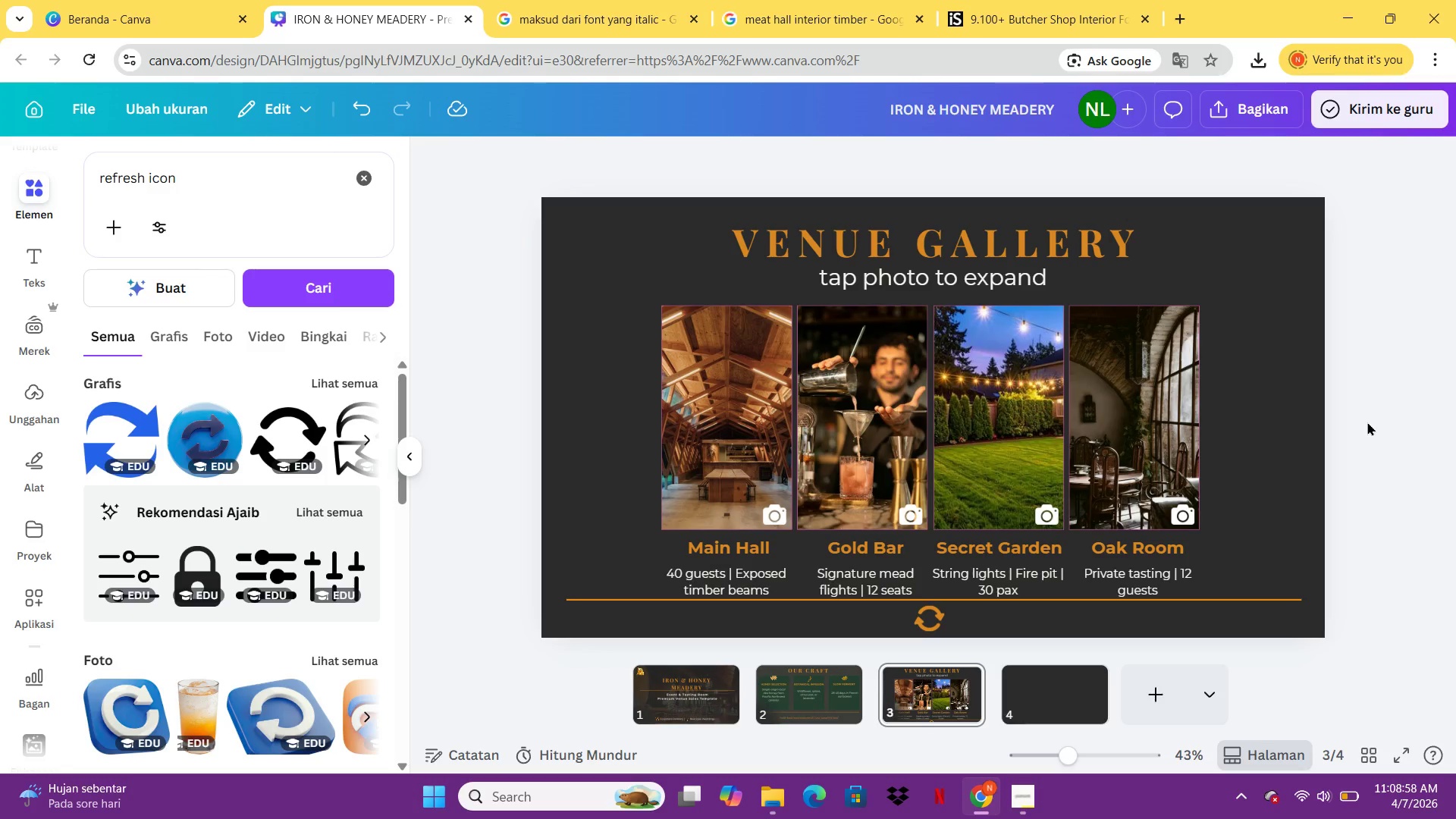 
wait(15.81)
 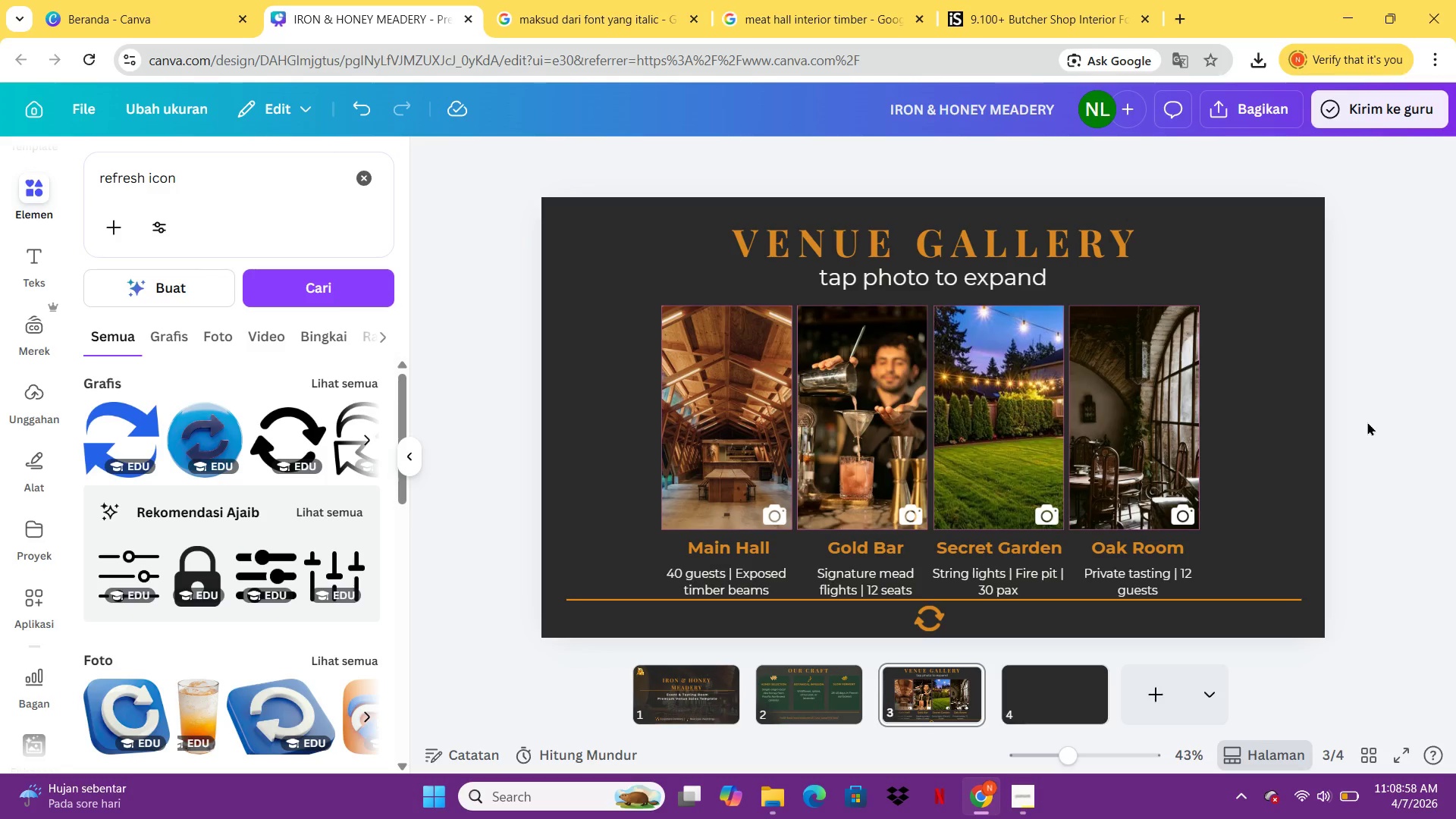 
left_click([37, 262])
 